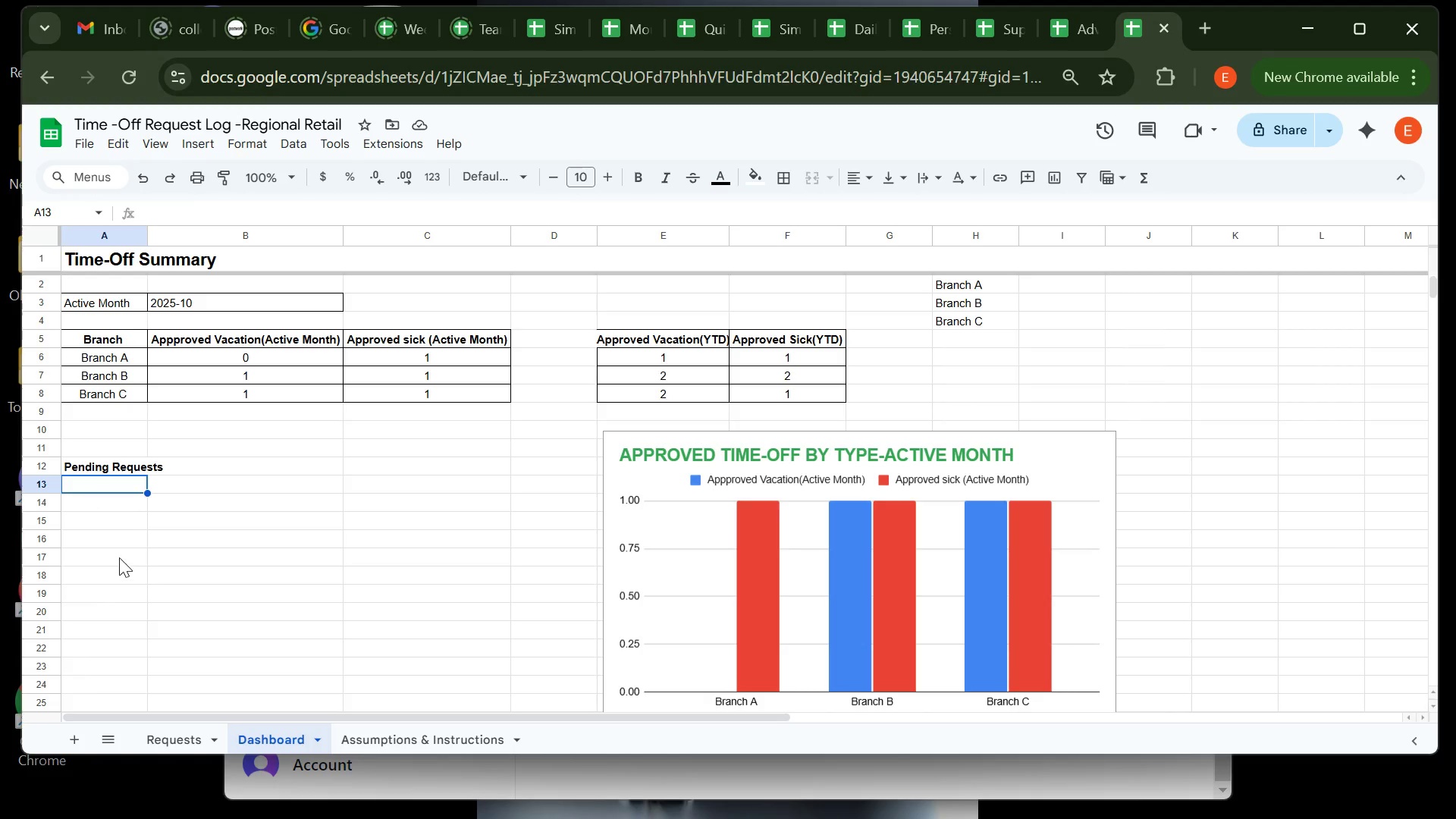 
left_click([366, 798])
 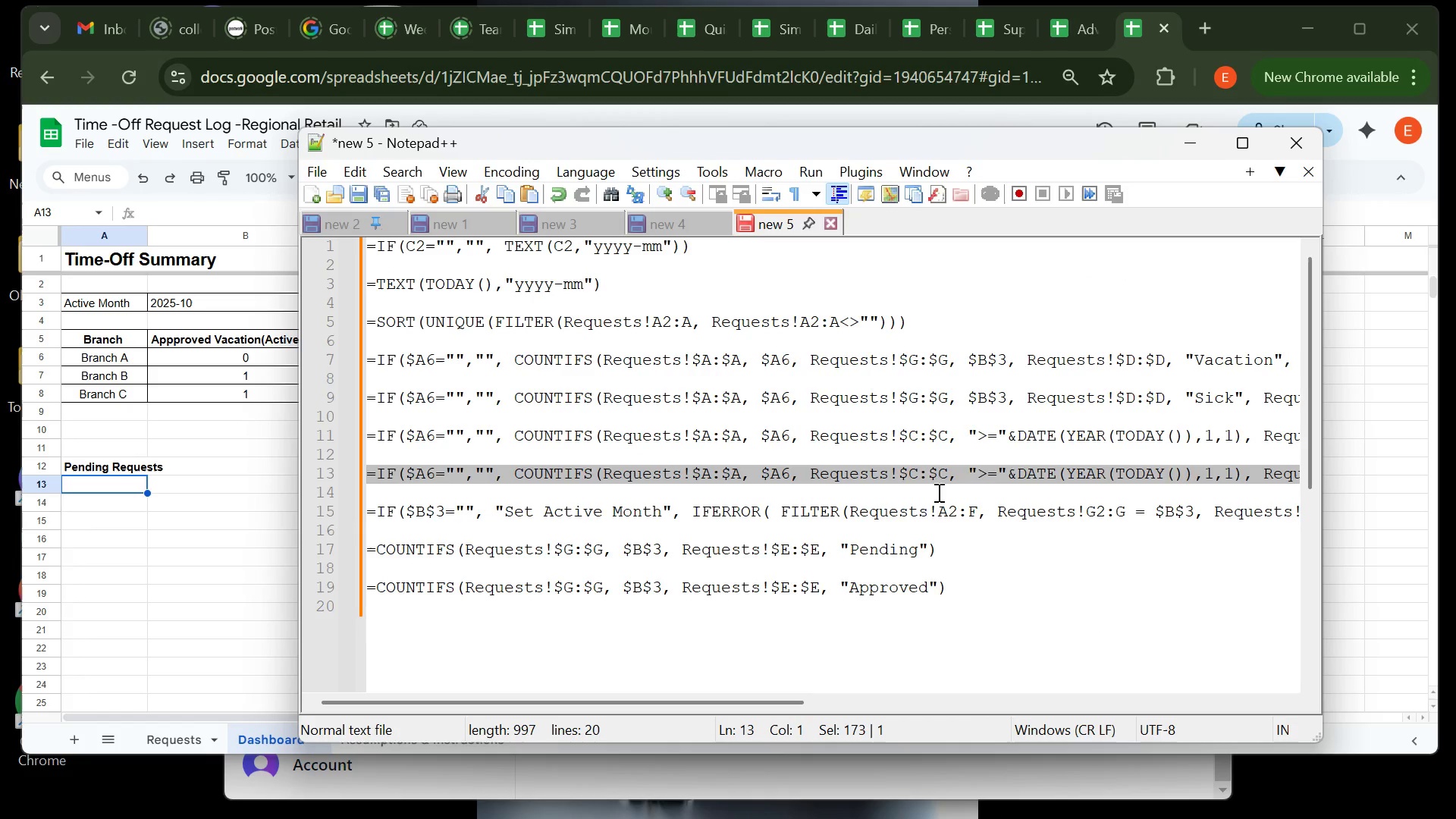 
scroll: coordinate [992, 521], scroll_direction: down, amount: 10.0
 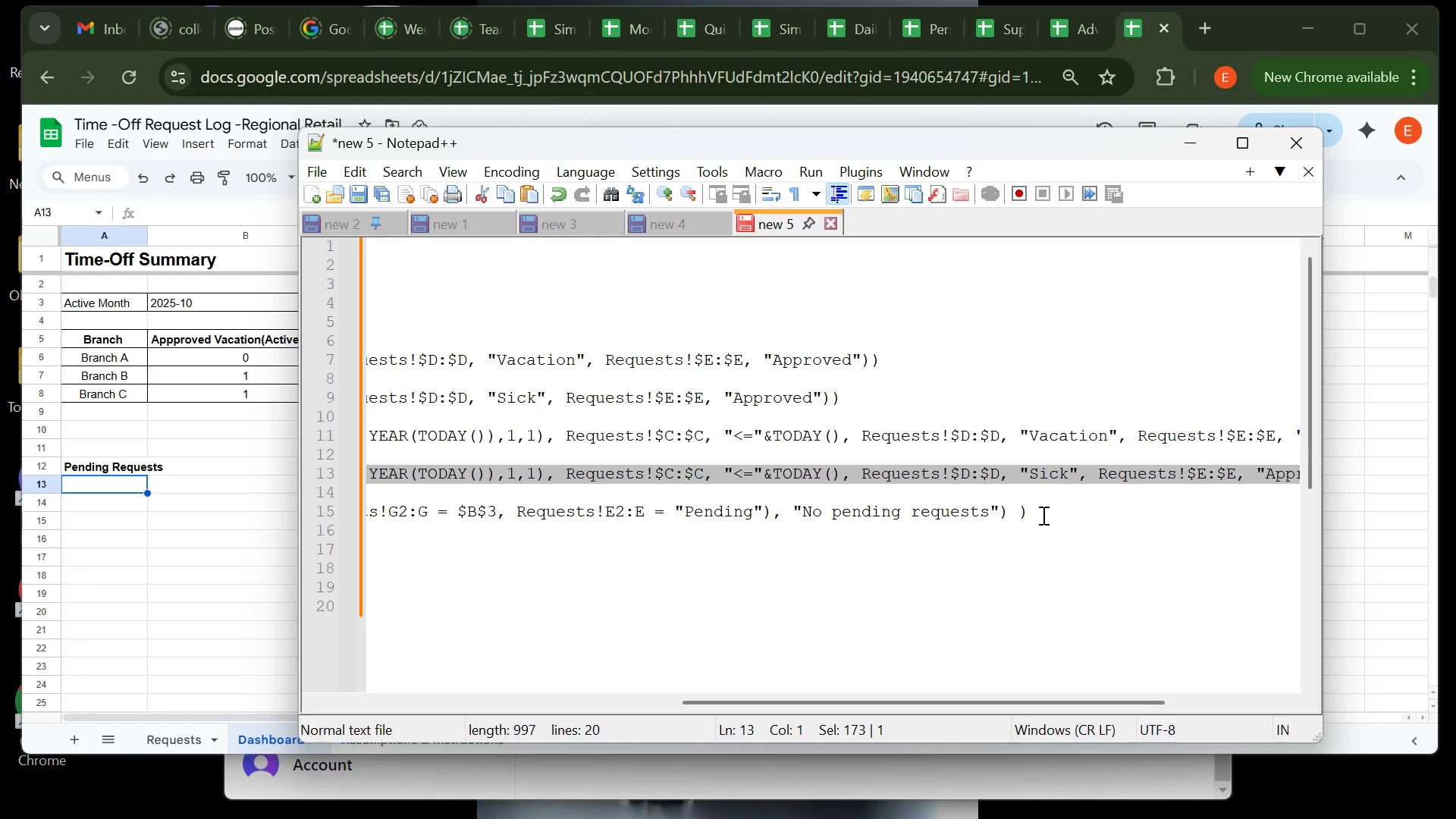 
left_click([1042, 515])
 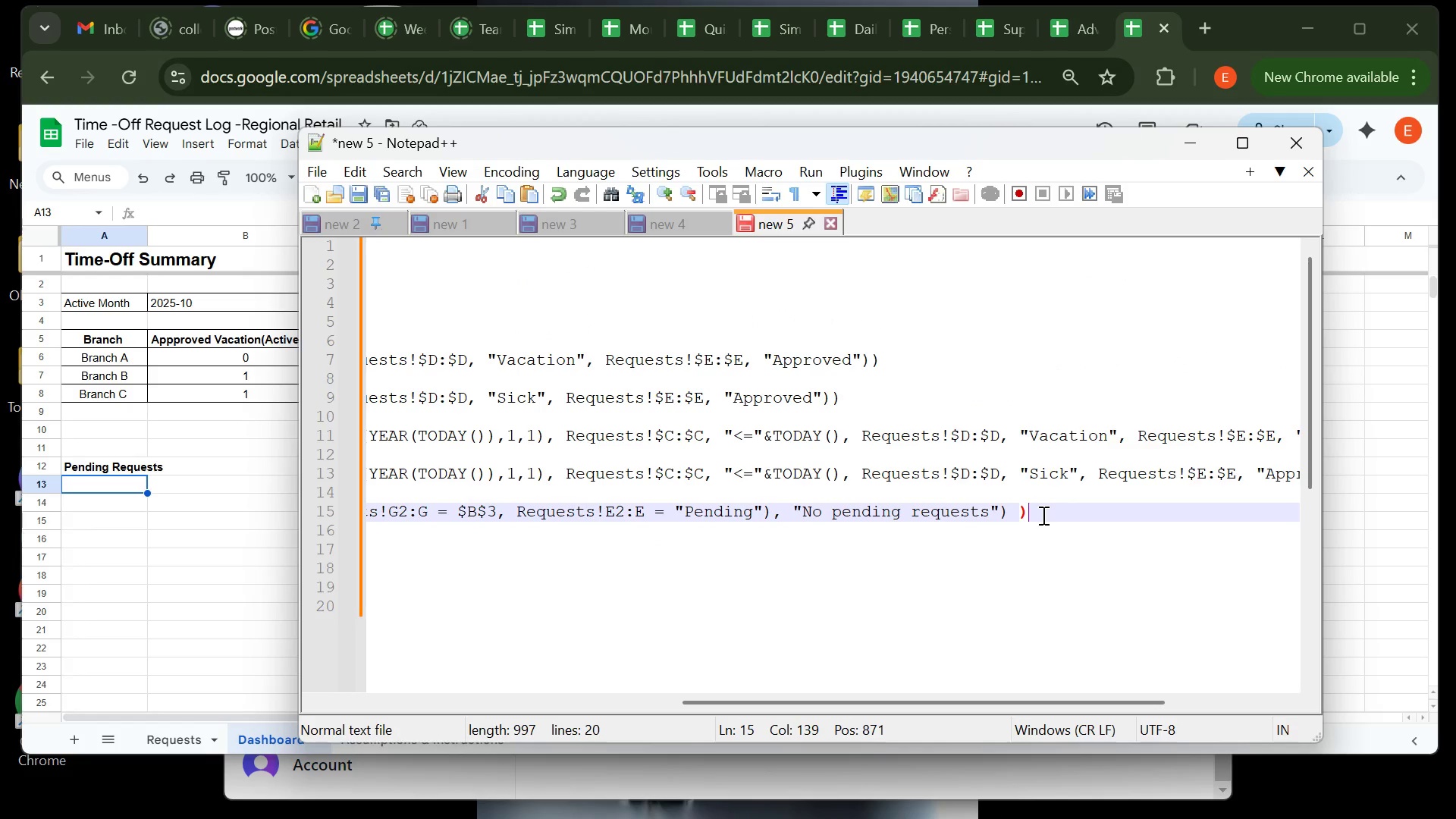 
left_click_drag(start_coordinate=[1042, 515], to_coordinate=[353, 510])
 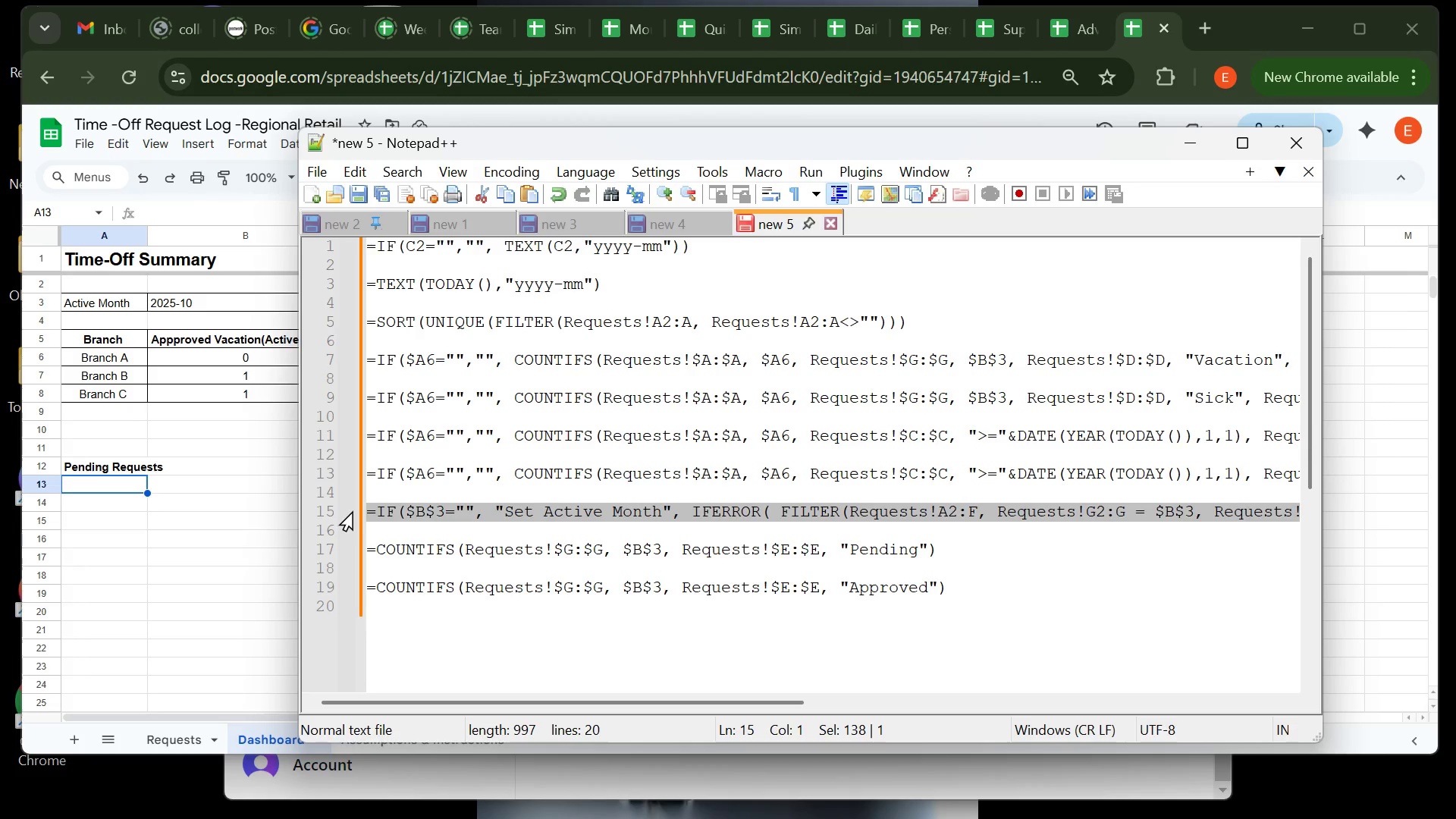 
key(Control+C)
 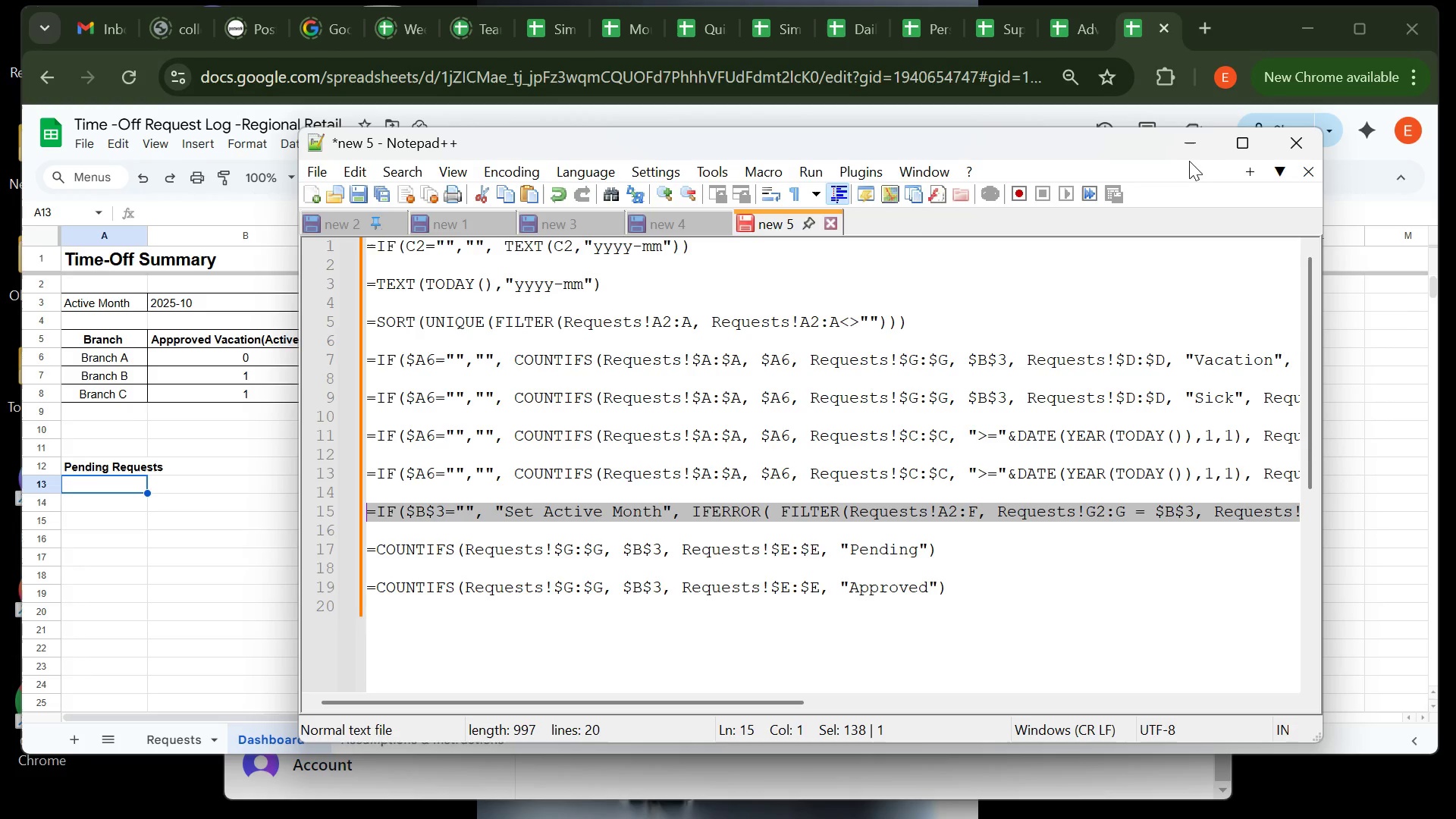 
left_click([1188, 150])
 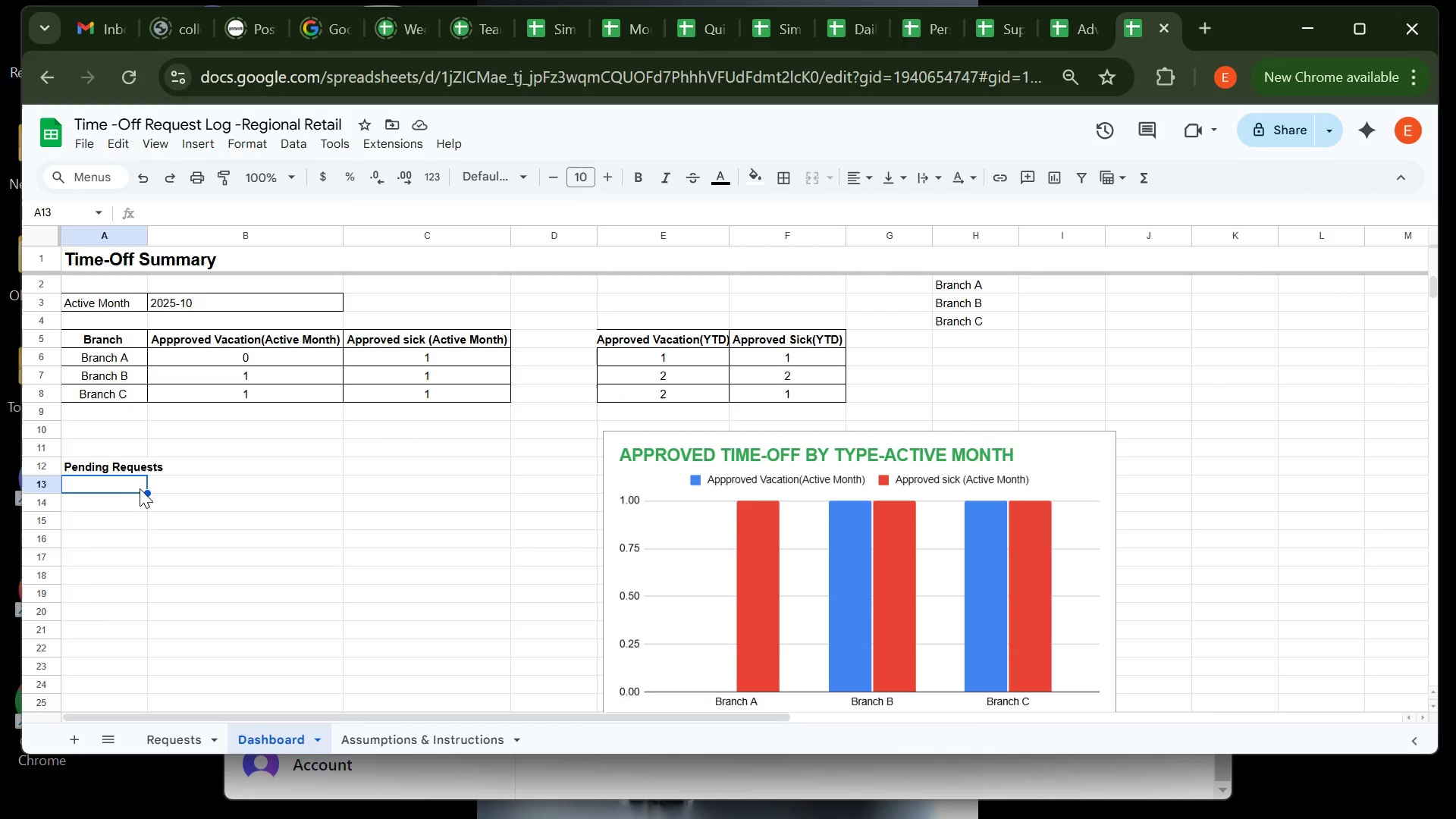 
key(Control+V)
 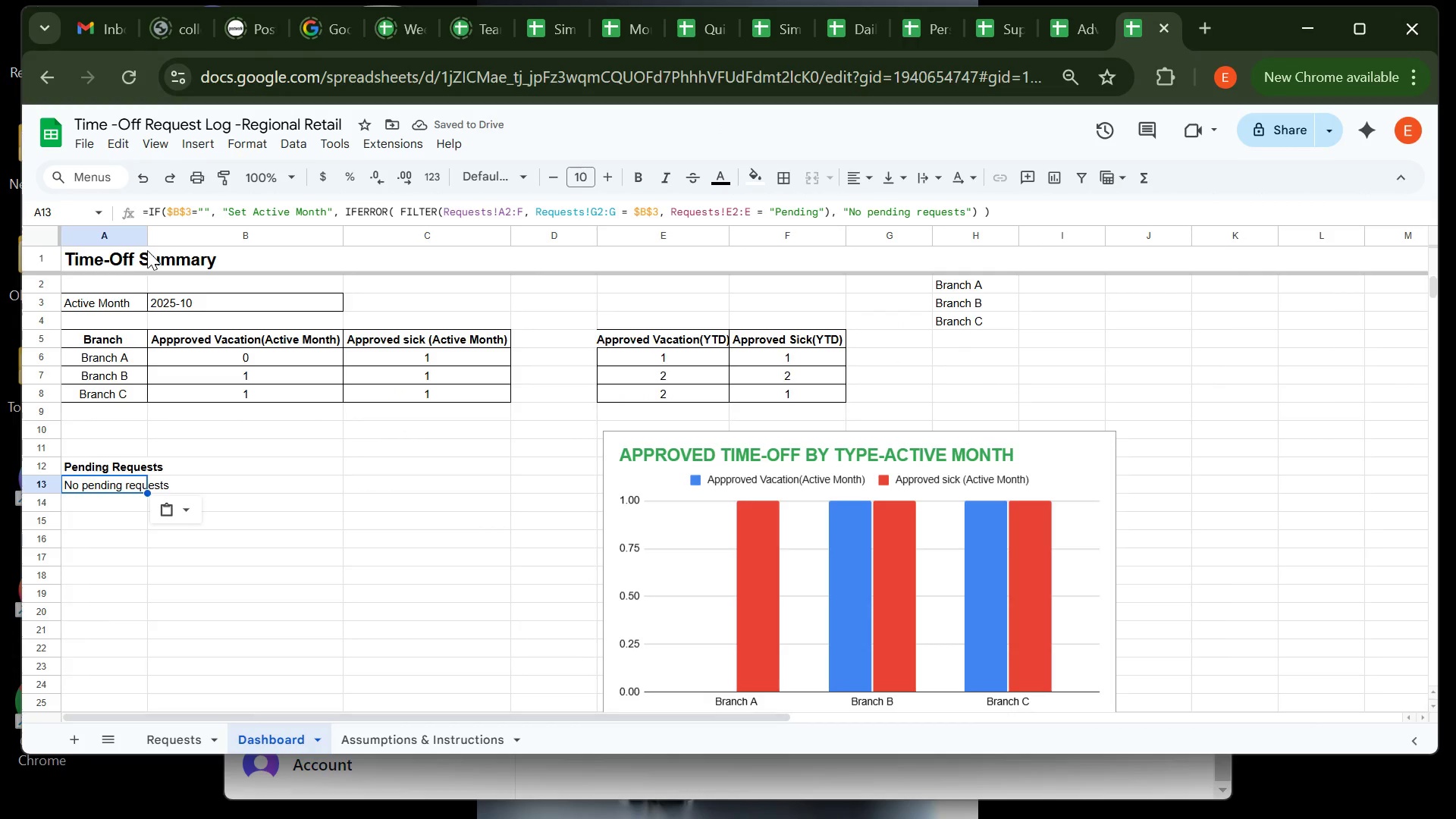 
double_click([148, 241])
 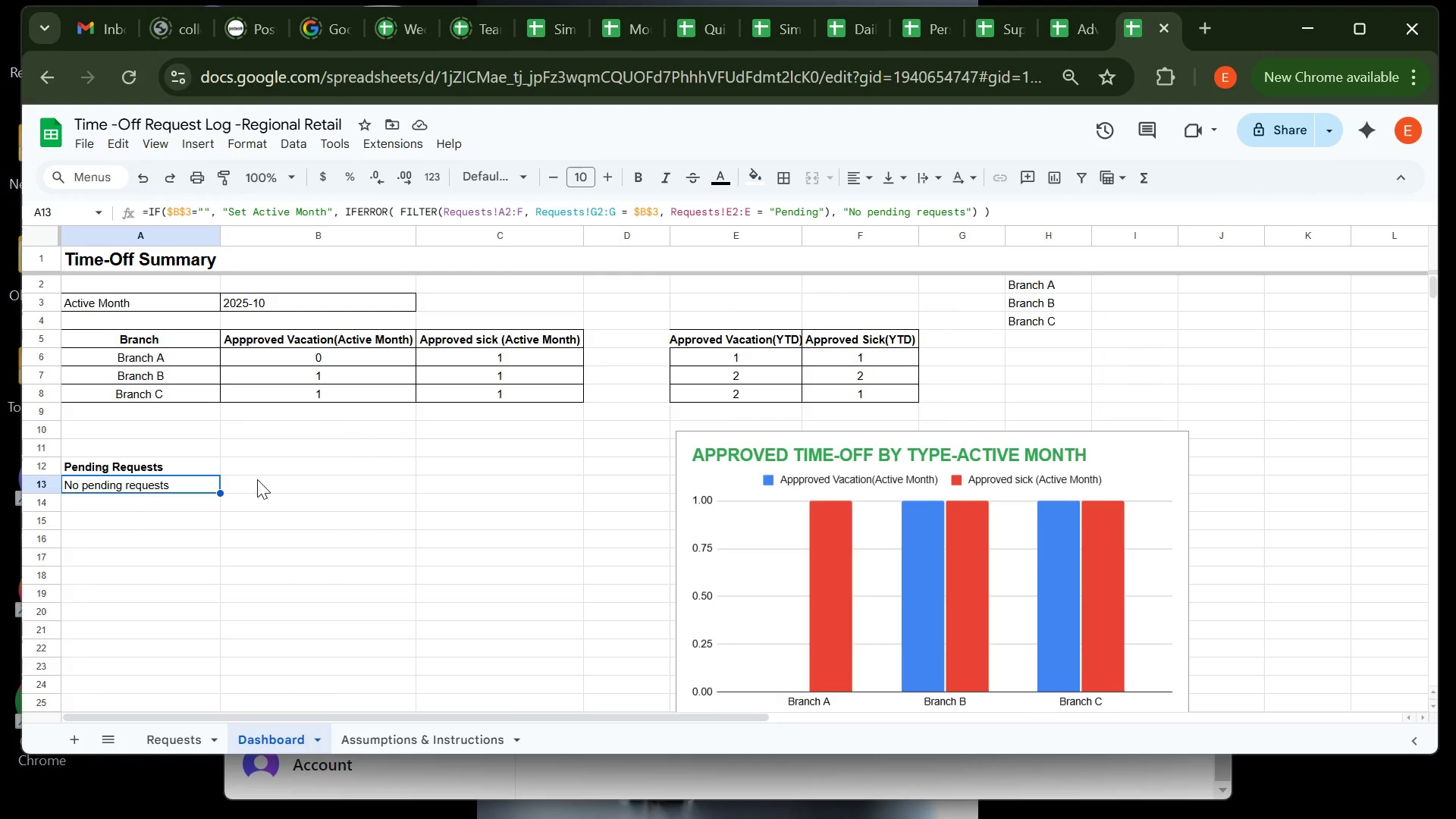 
wait(7.7)
 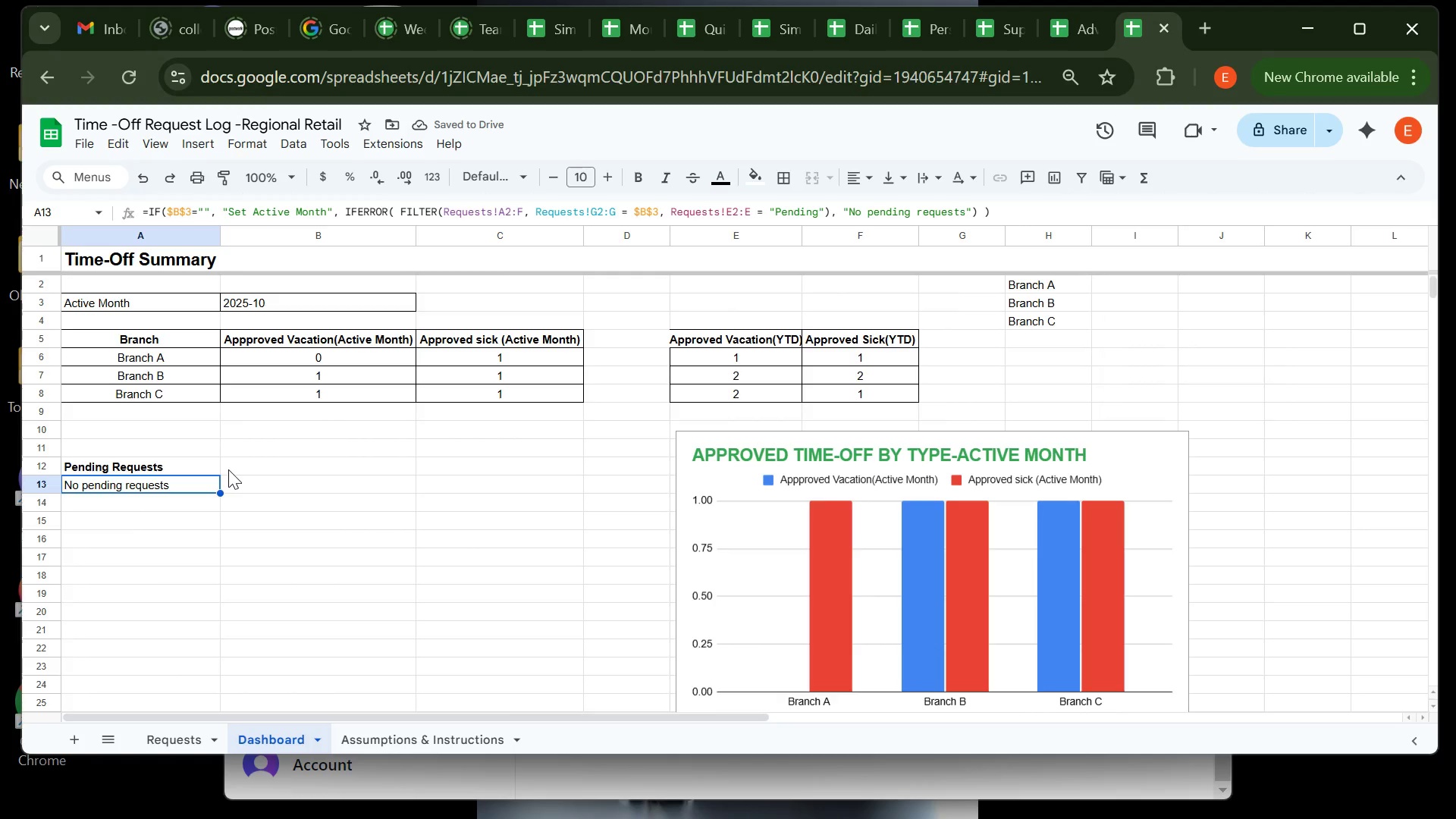 
left_click([257, 479])
 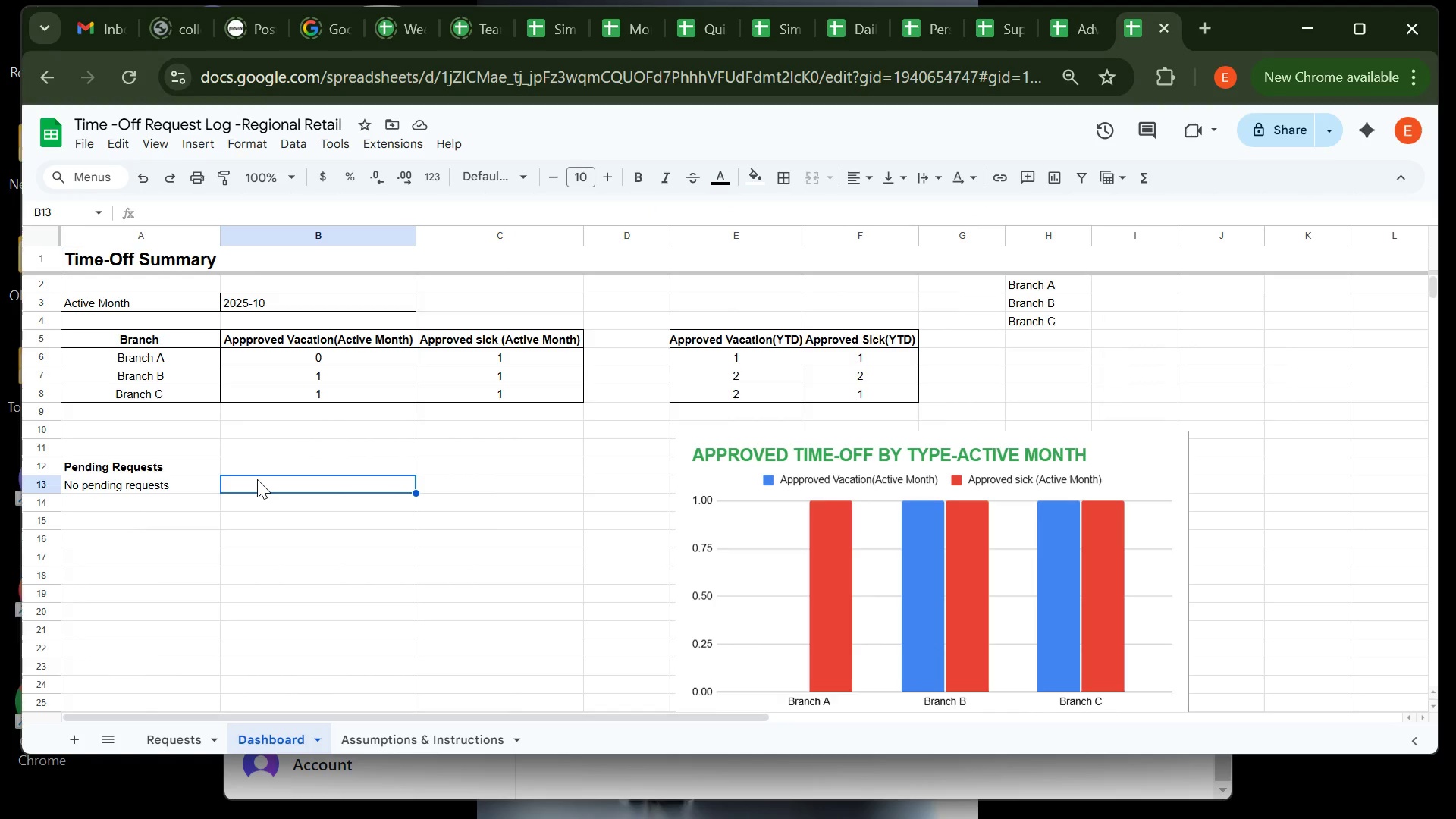 
left_click_drag(start_coordinate=[257, 479], to_coordinate=[180, 467])
 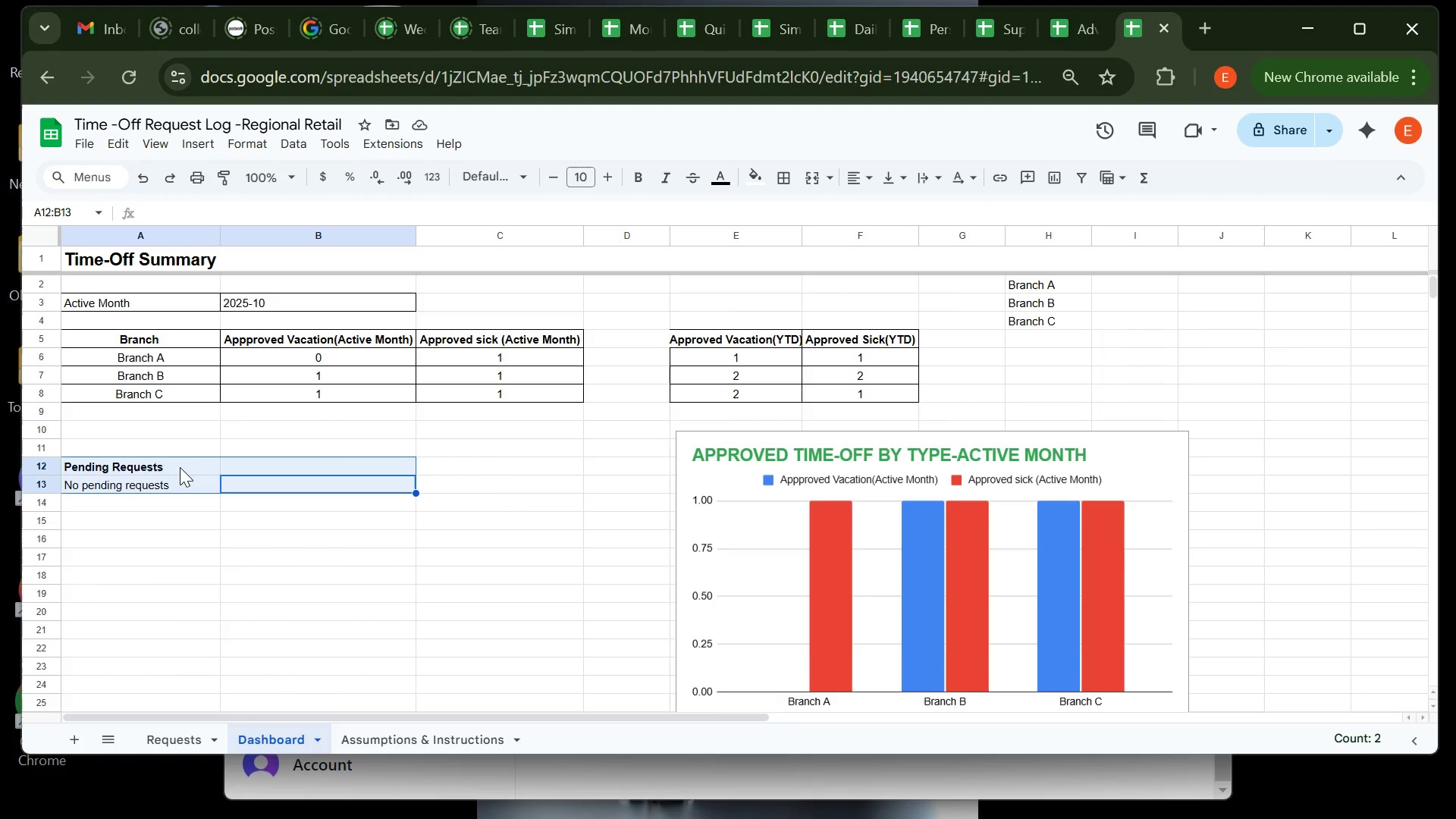 
left_click([180, 467])
 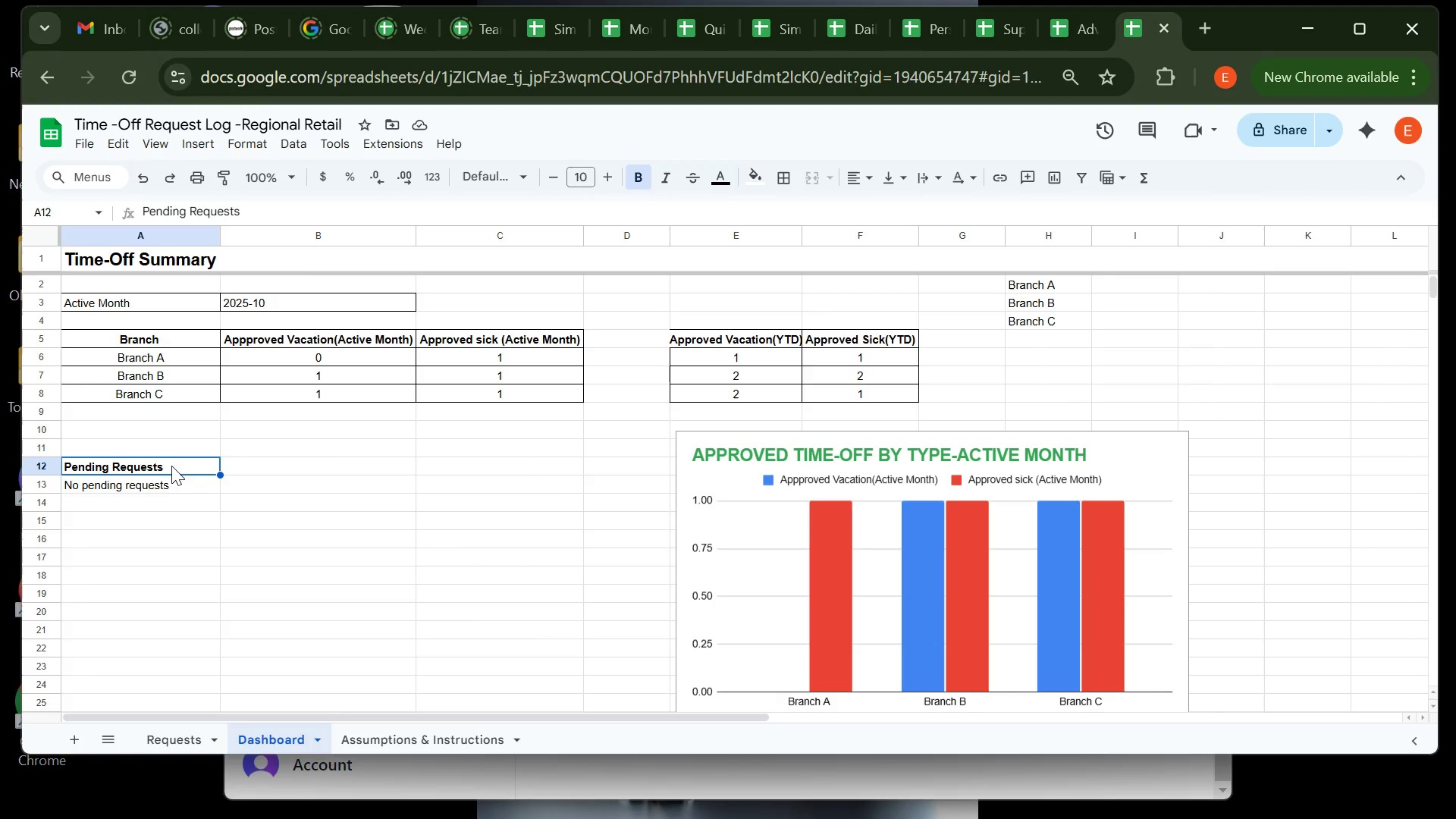 
double_click([171, 466])
 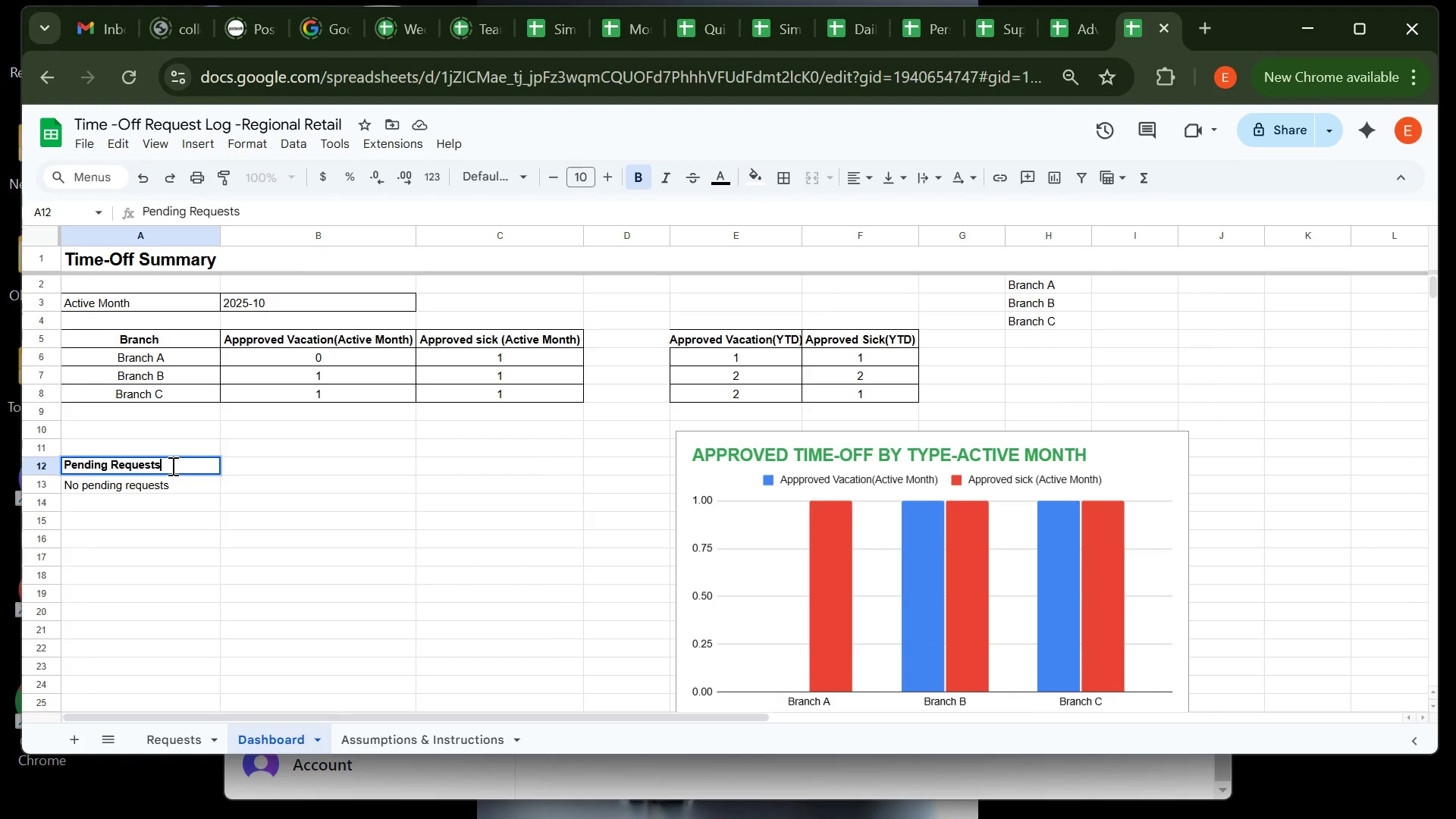 
type((Active Month))
 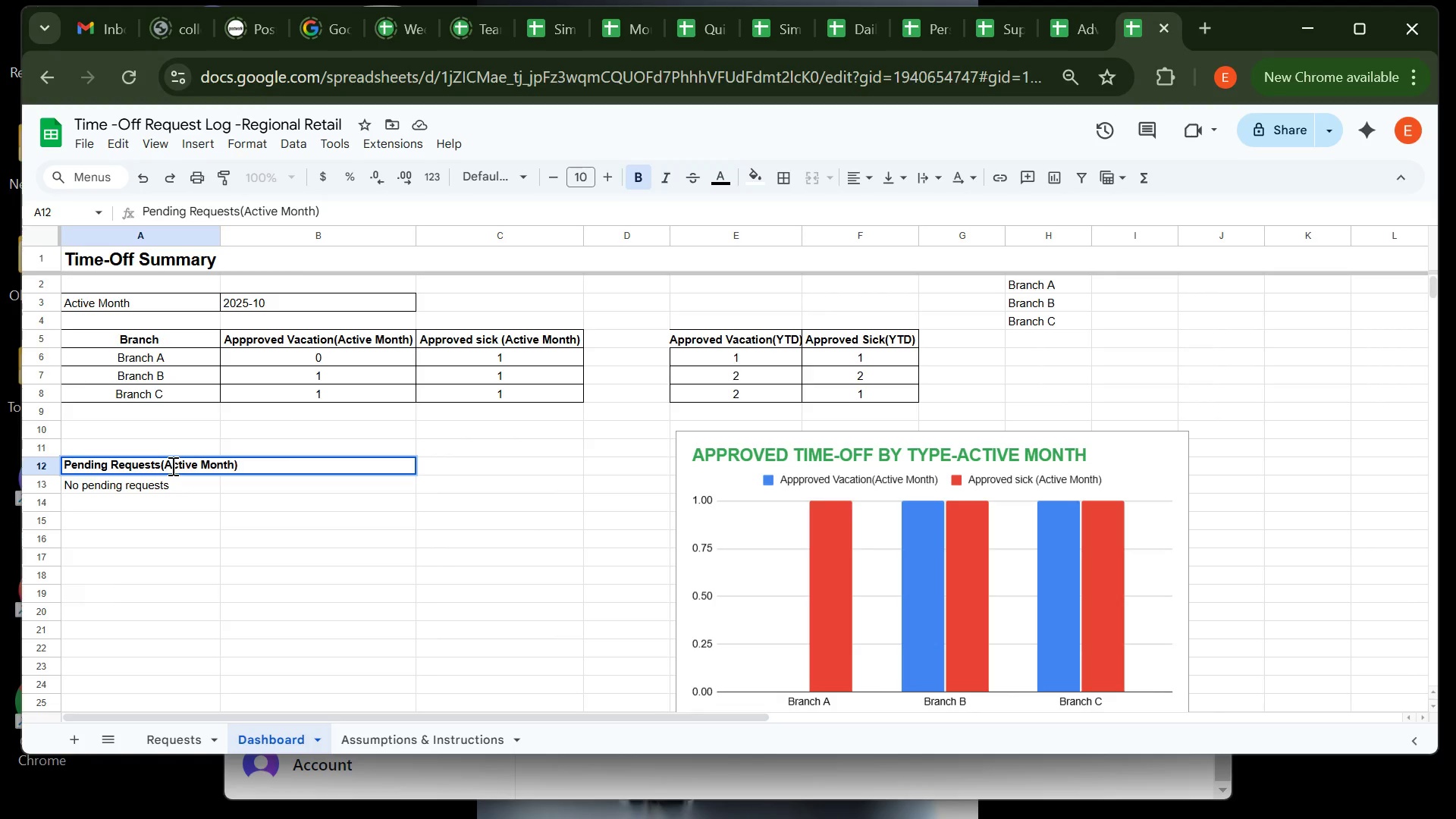 
left_click([254, 141])
 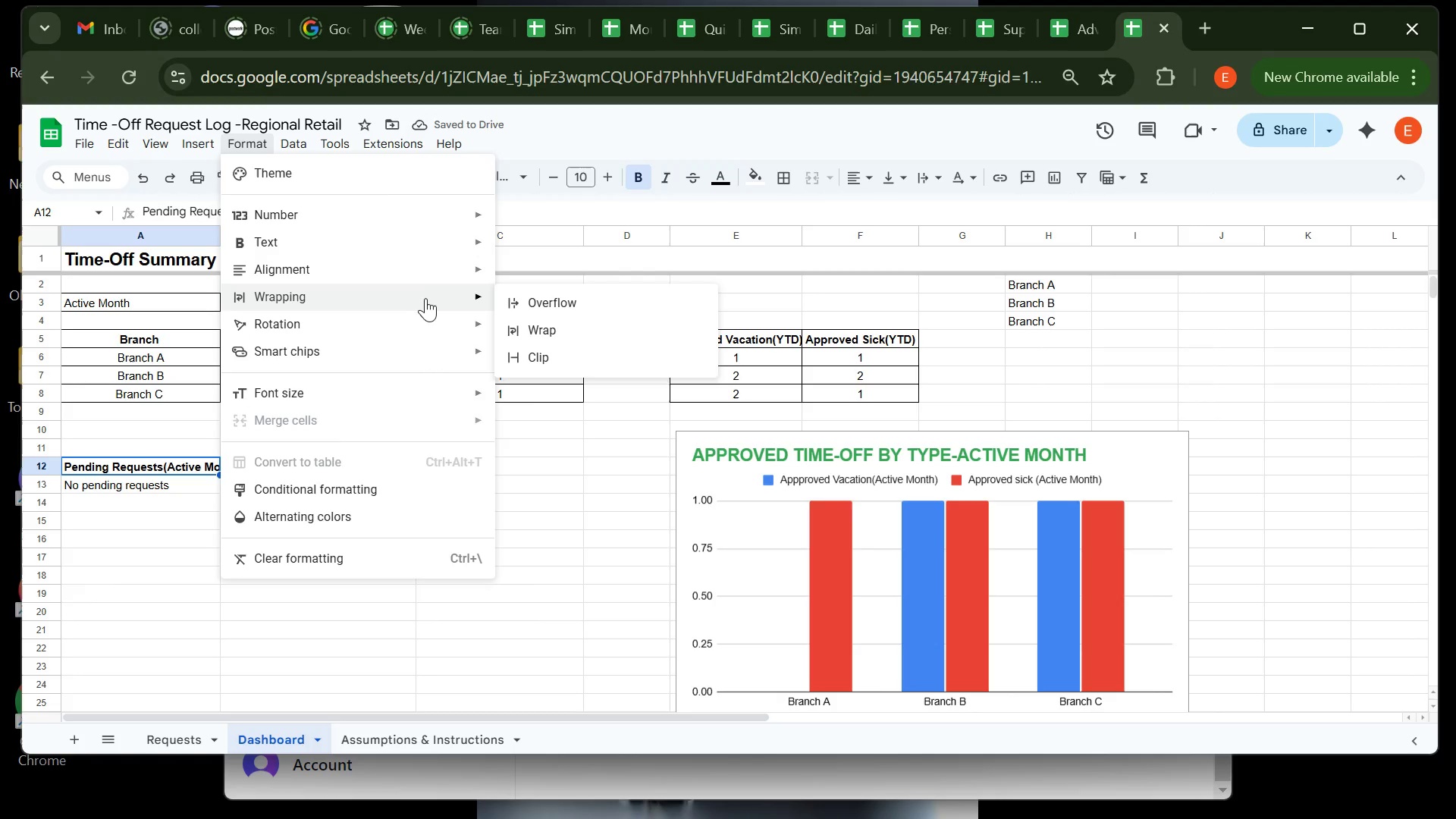 
left_click([532, 327])
 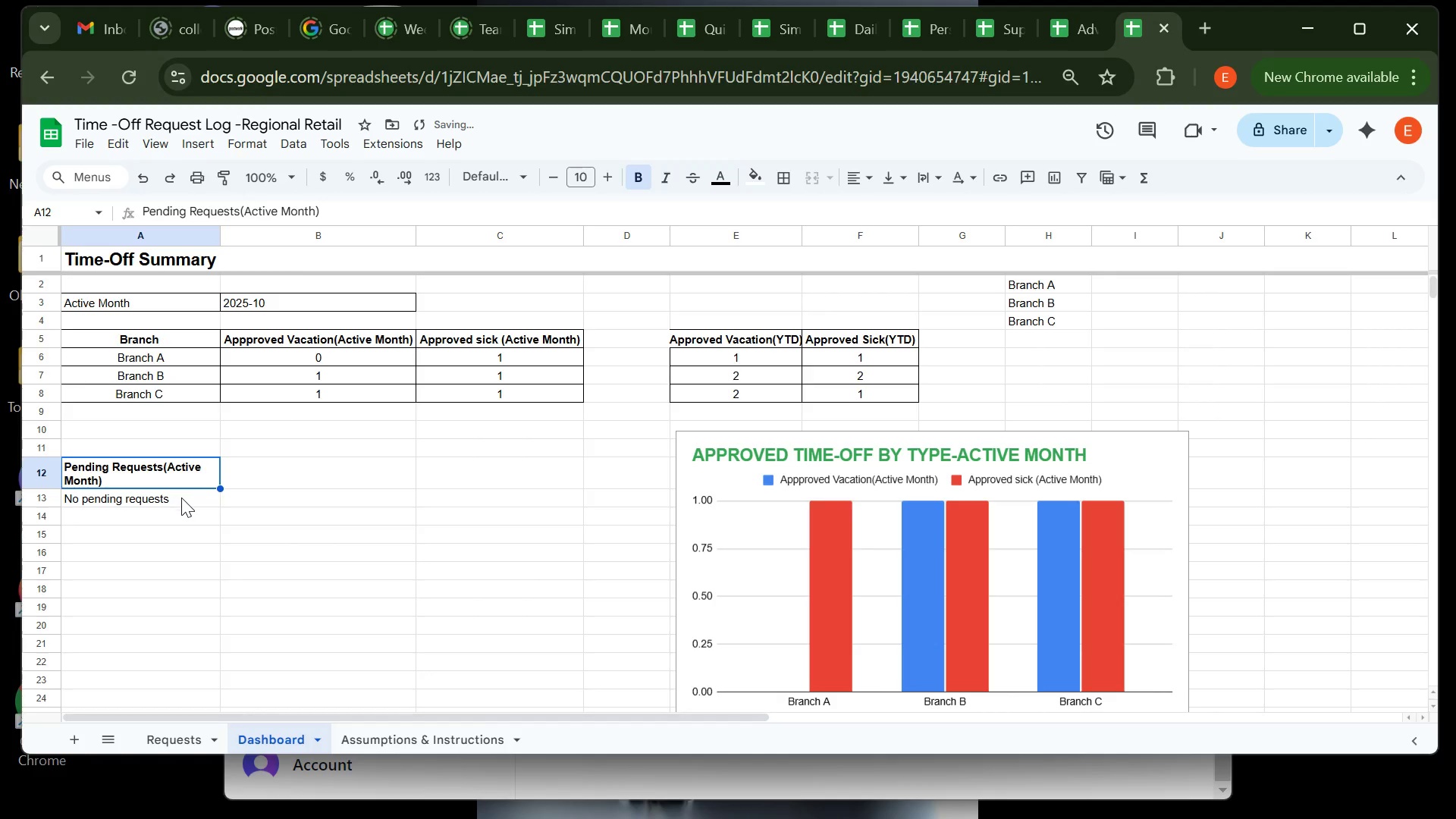 
left_click([182, 494])
 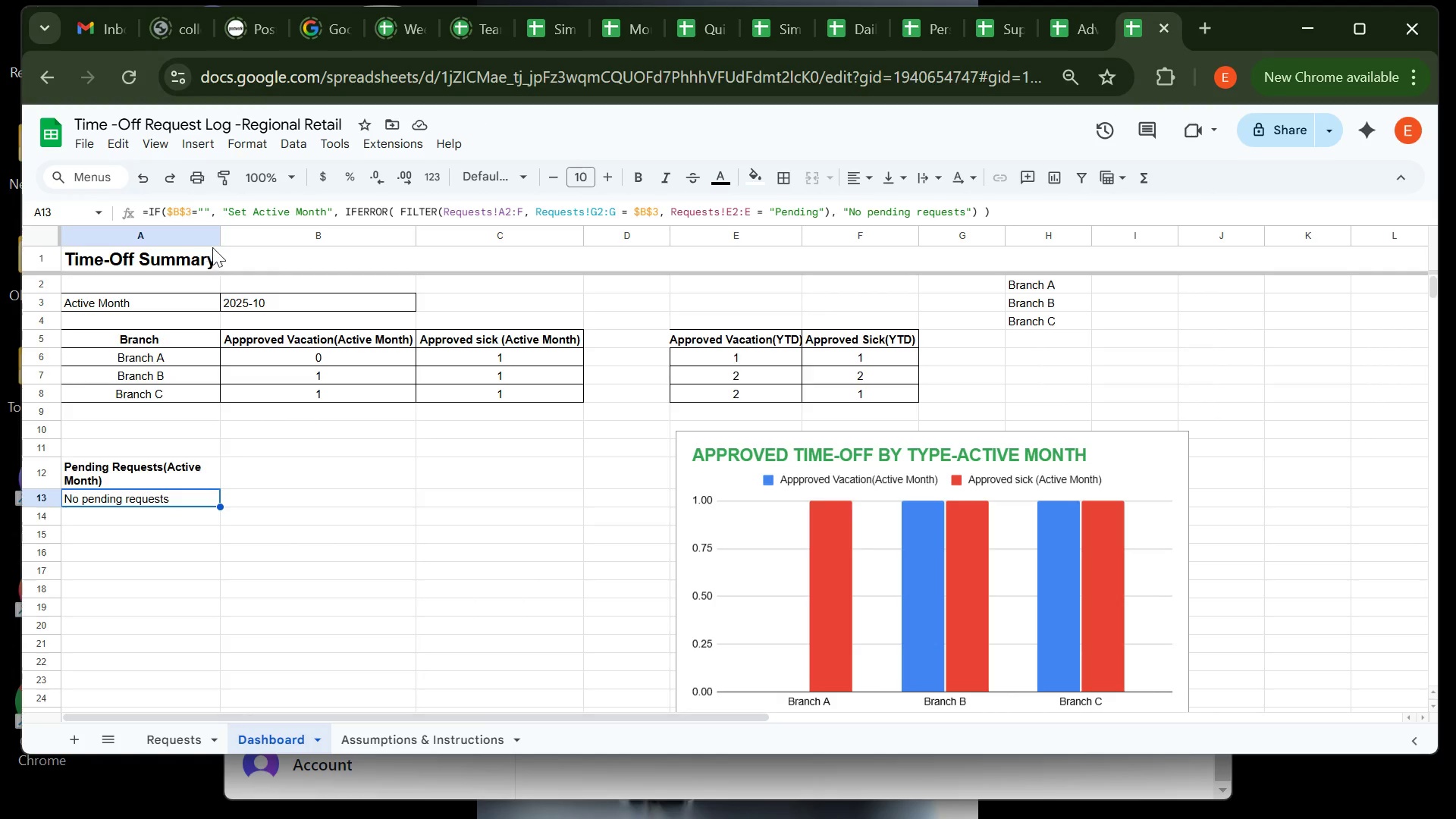 
wait(5.65)
 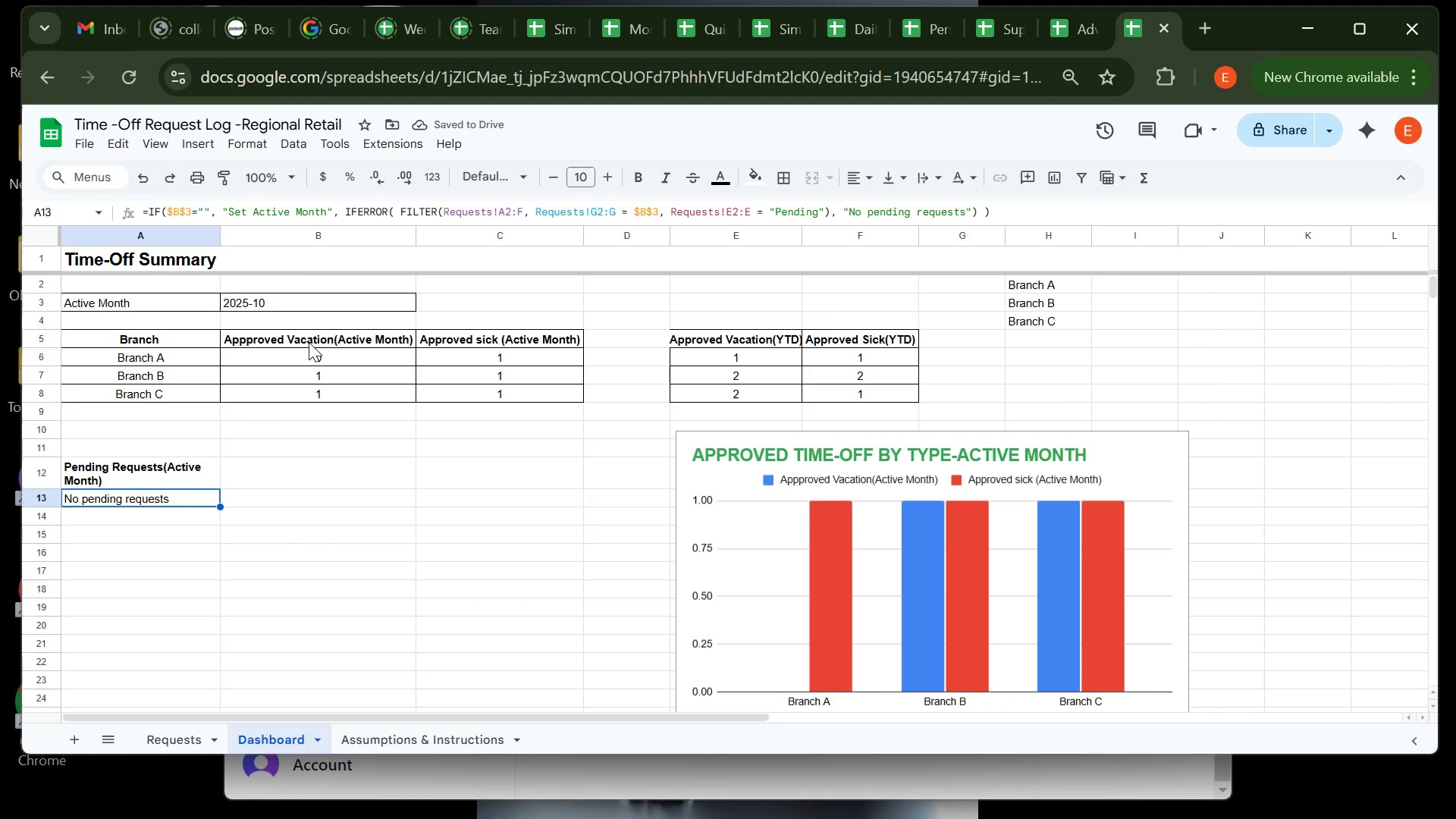 
double_click([220, 228])
 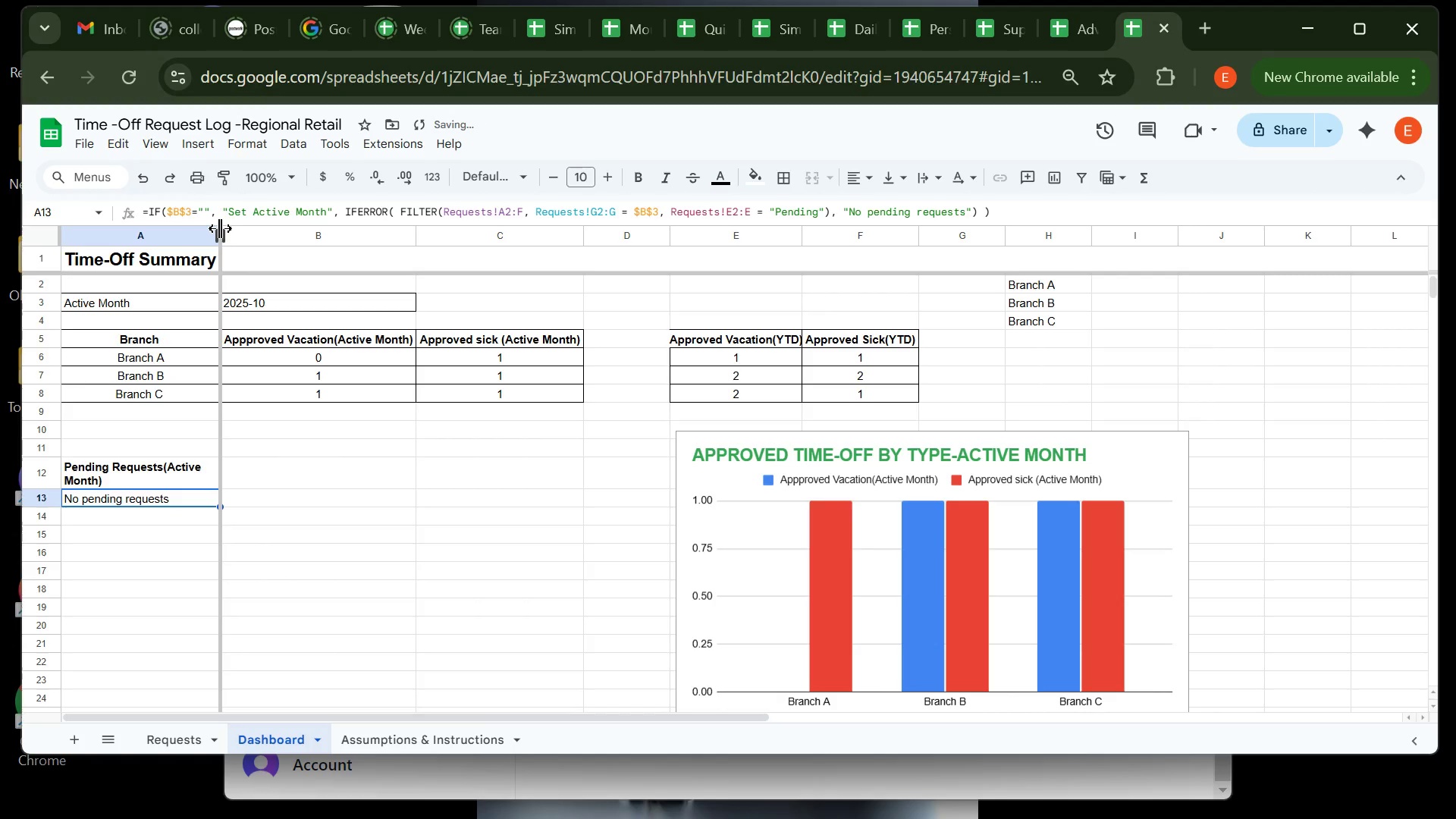 
double_click([220, 228])
 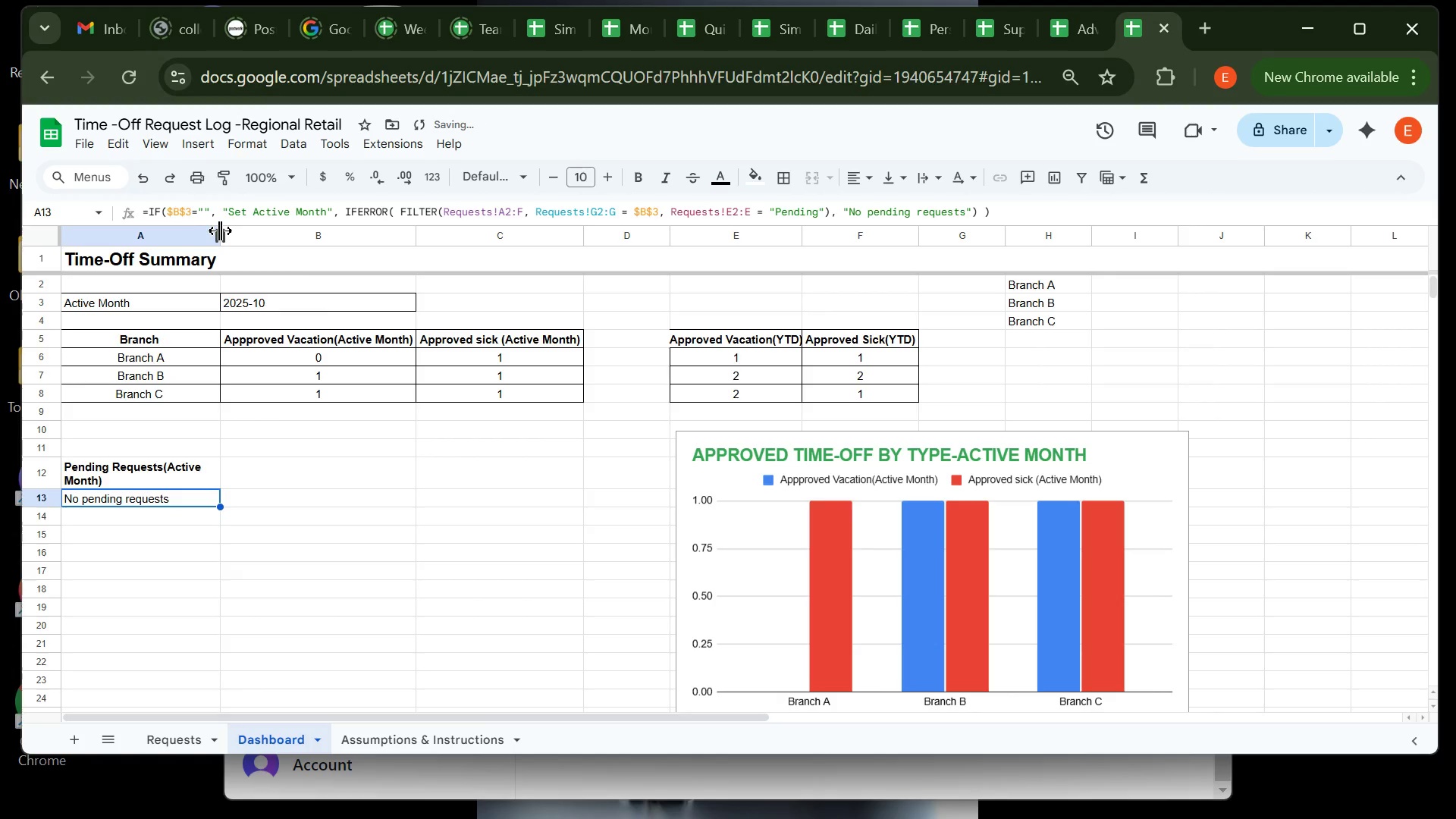 
left_click_drag(start_coordinate=[221, 234], to_coordinate=[208, 235])
 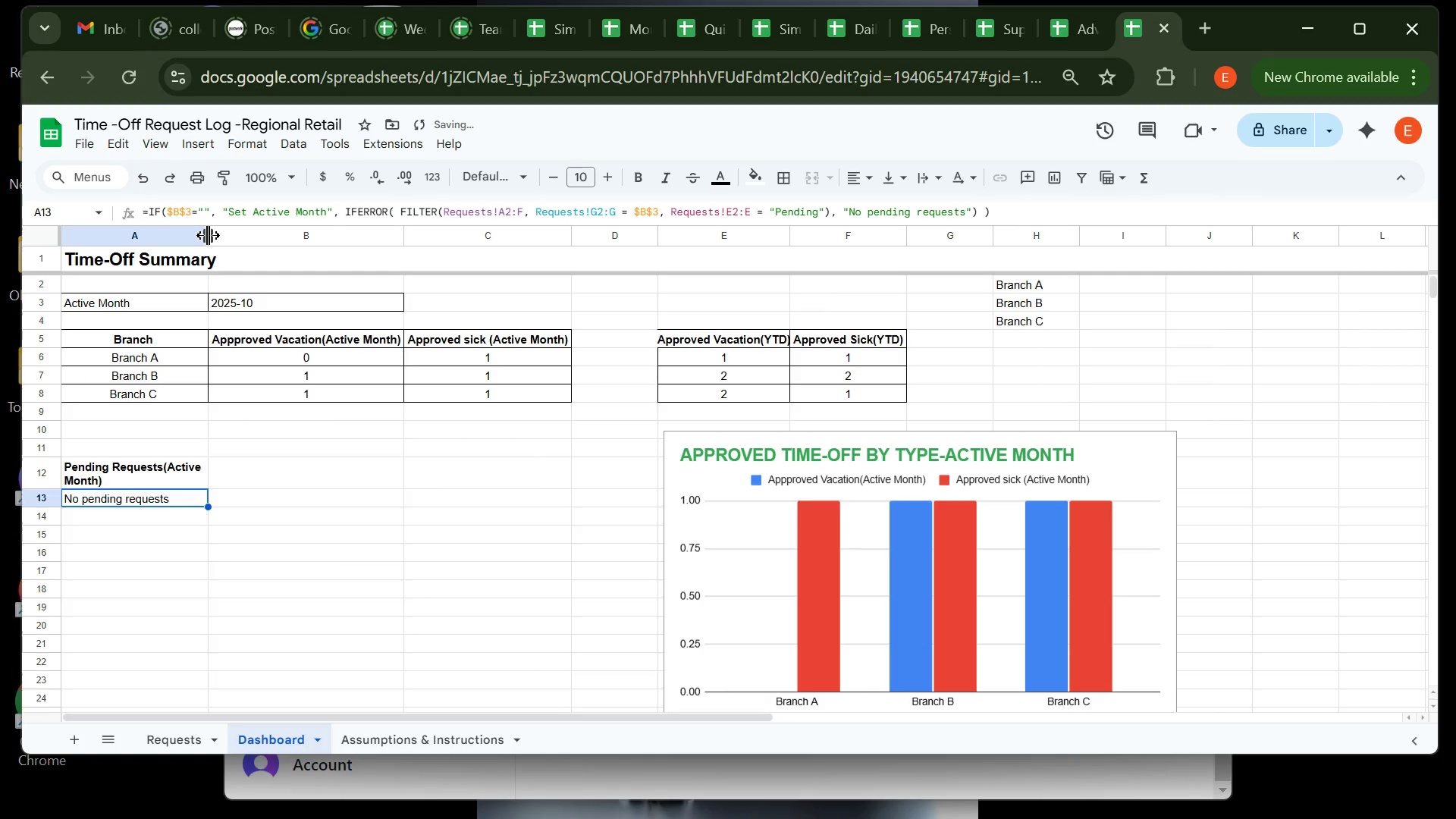 
left_click_drag(start_coordinate=[208, 235], to_coordinate=[202, 237])
 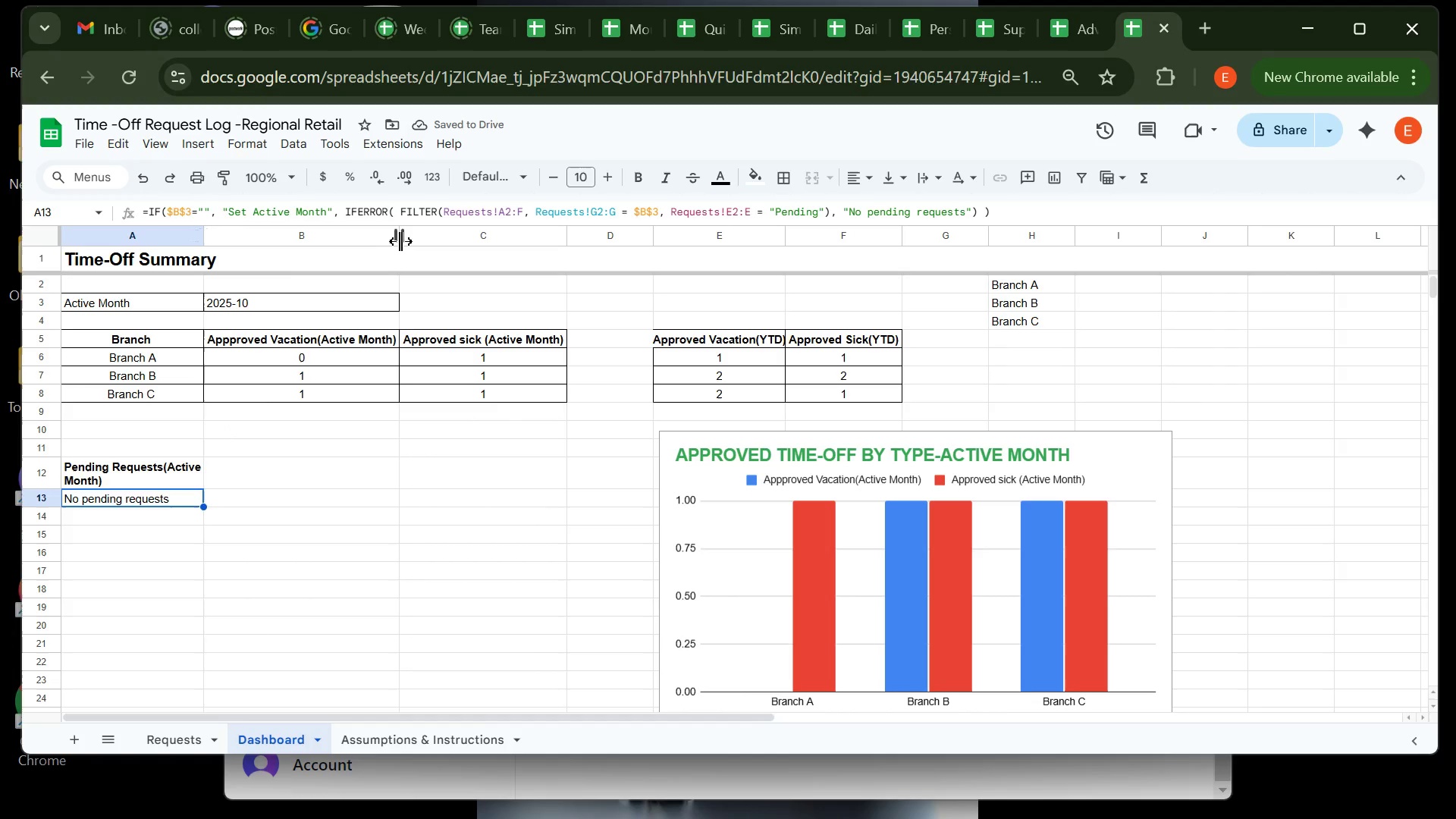 
left_click_drag(start_coordinate=[398, 241], to_coordinate=[344, 246])
 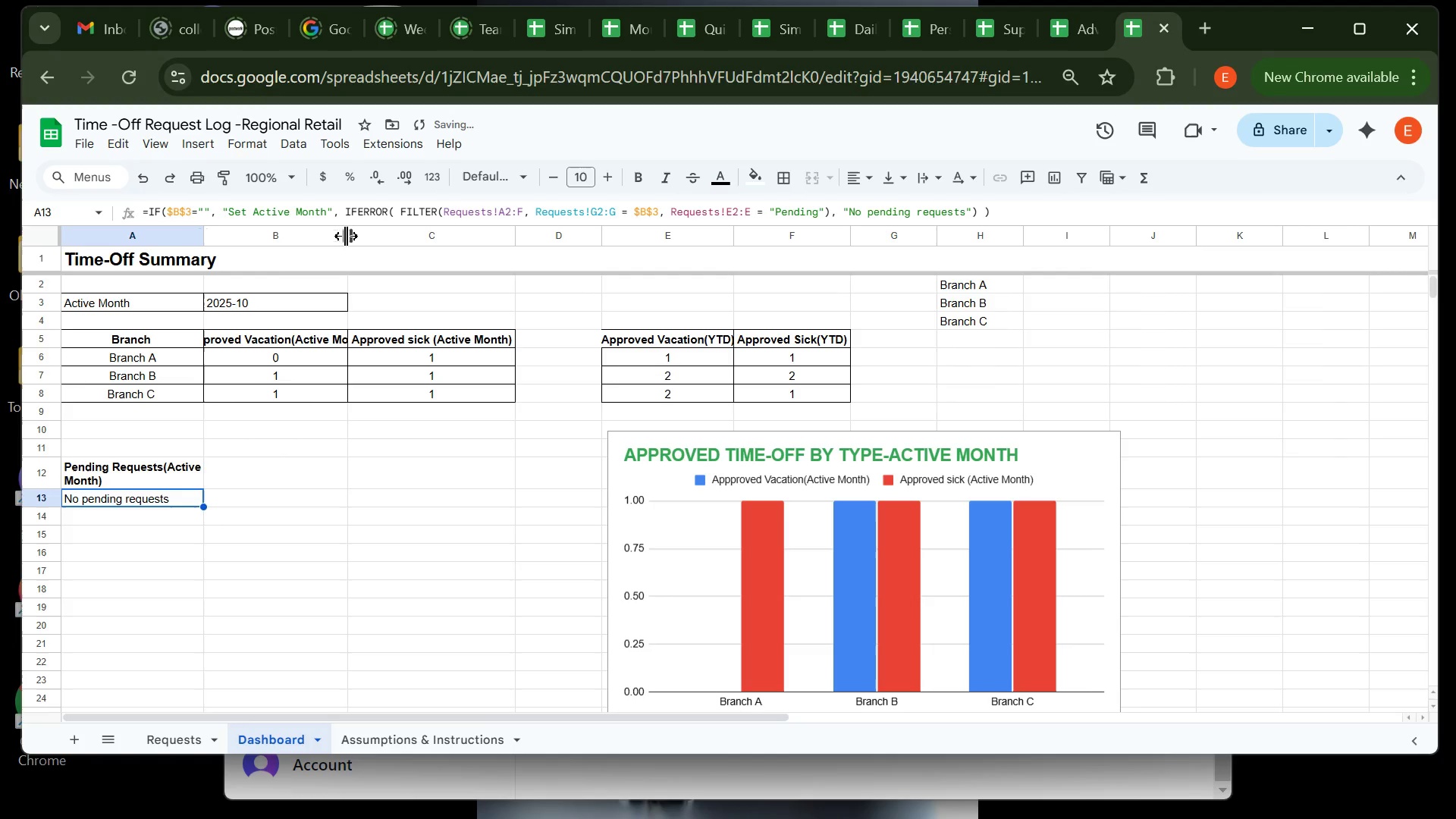 
left_click([286, 334])
 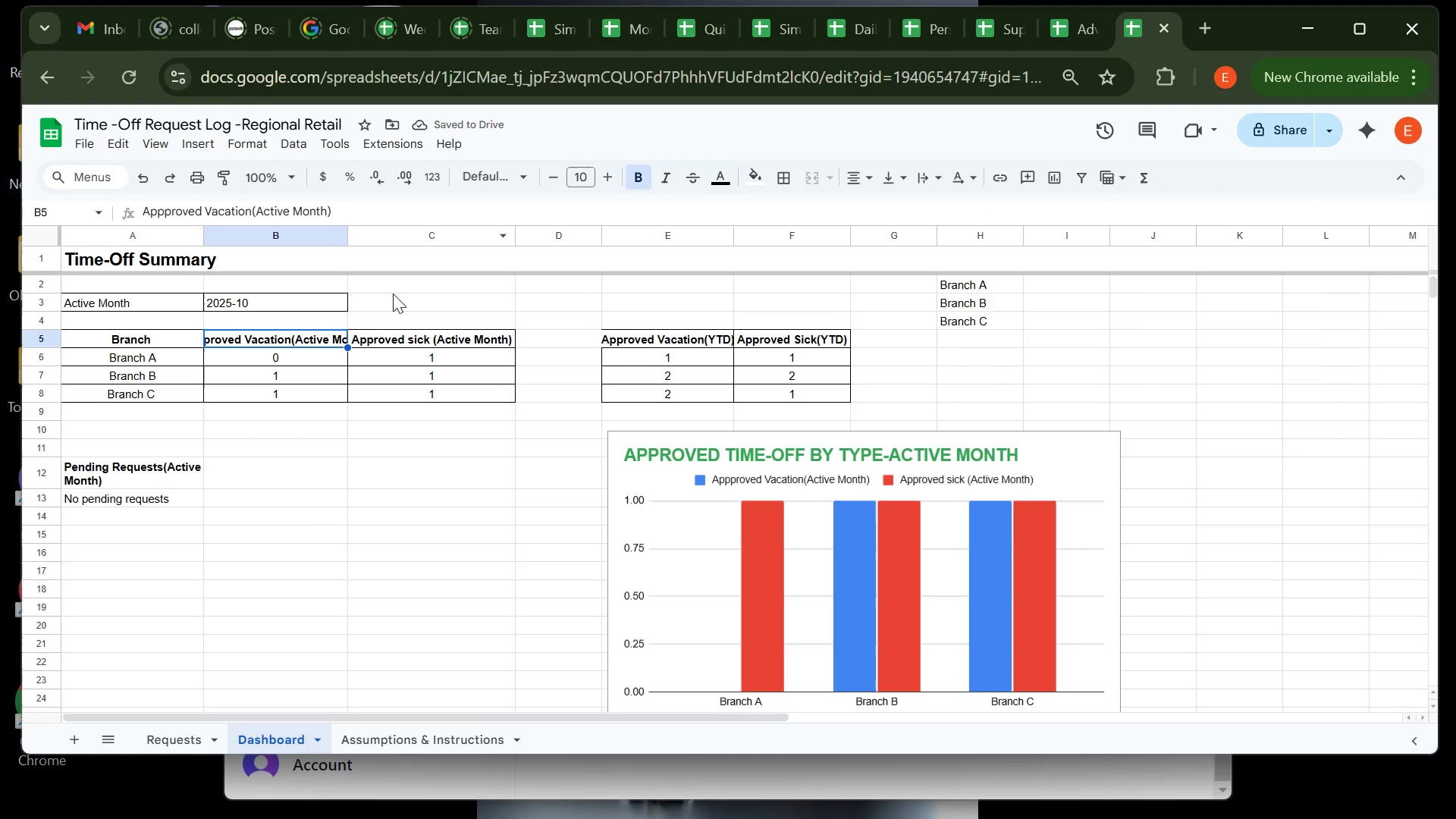 
left_click_drag(start_coordinate=[320, 339], to_coordinate=[371, 337])
 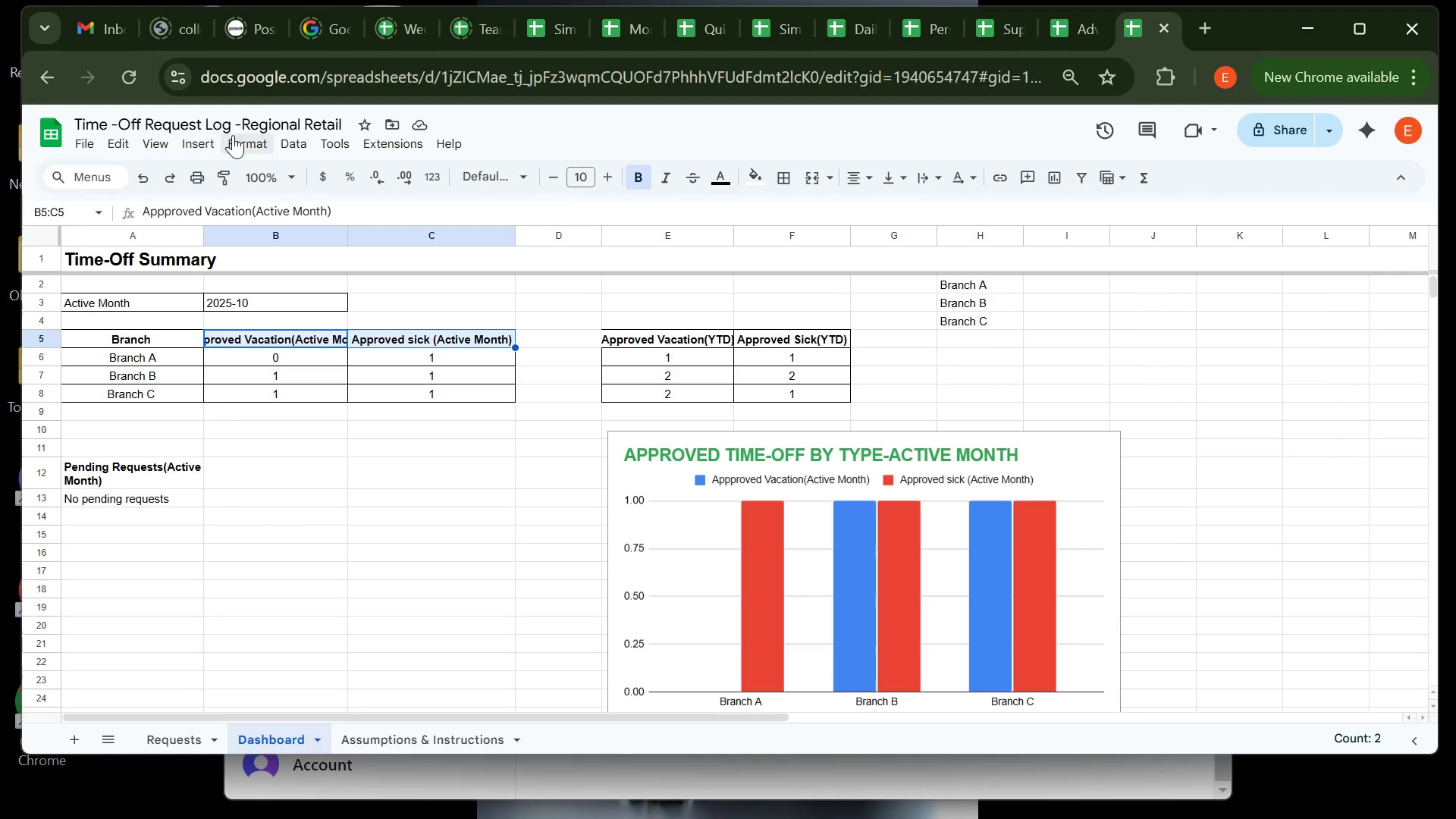 
left_click([244, 135])
 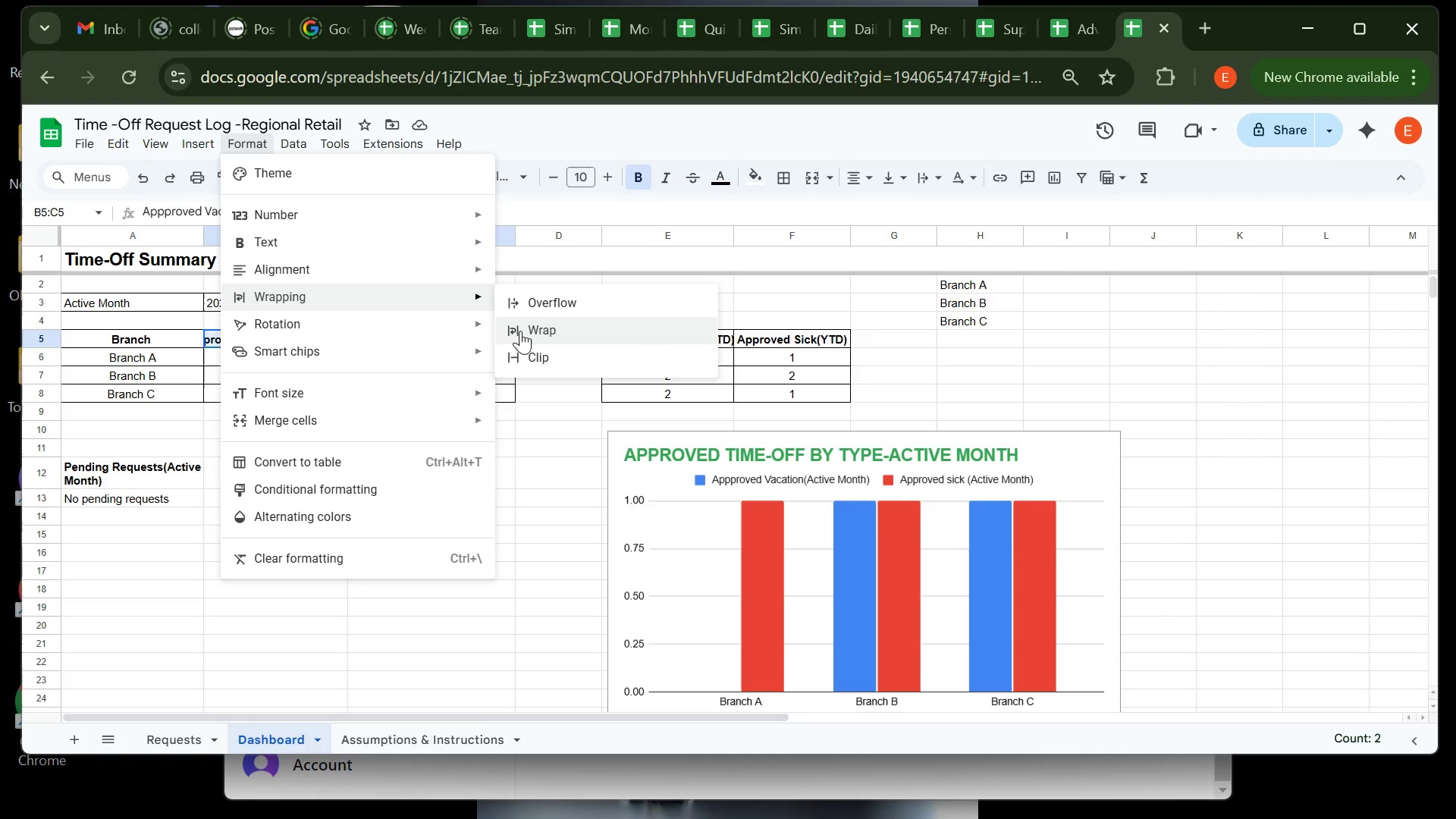 
left_click([532, 331])
 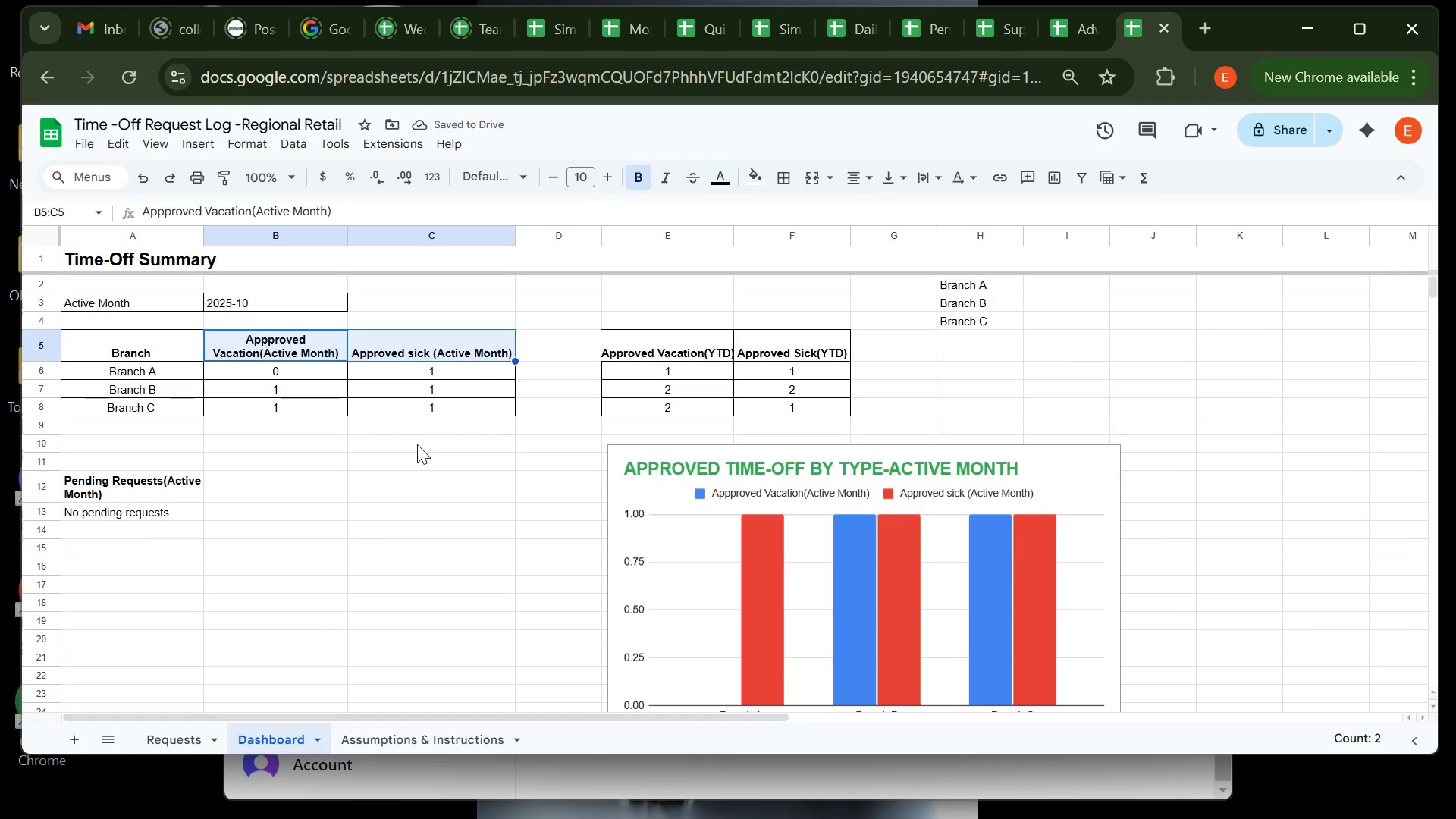 
left_click([427, 450])
 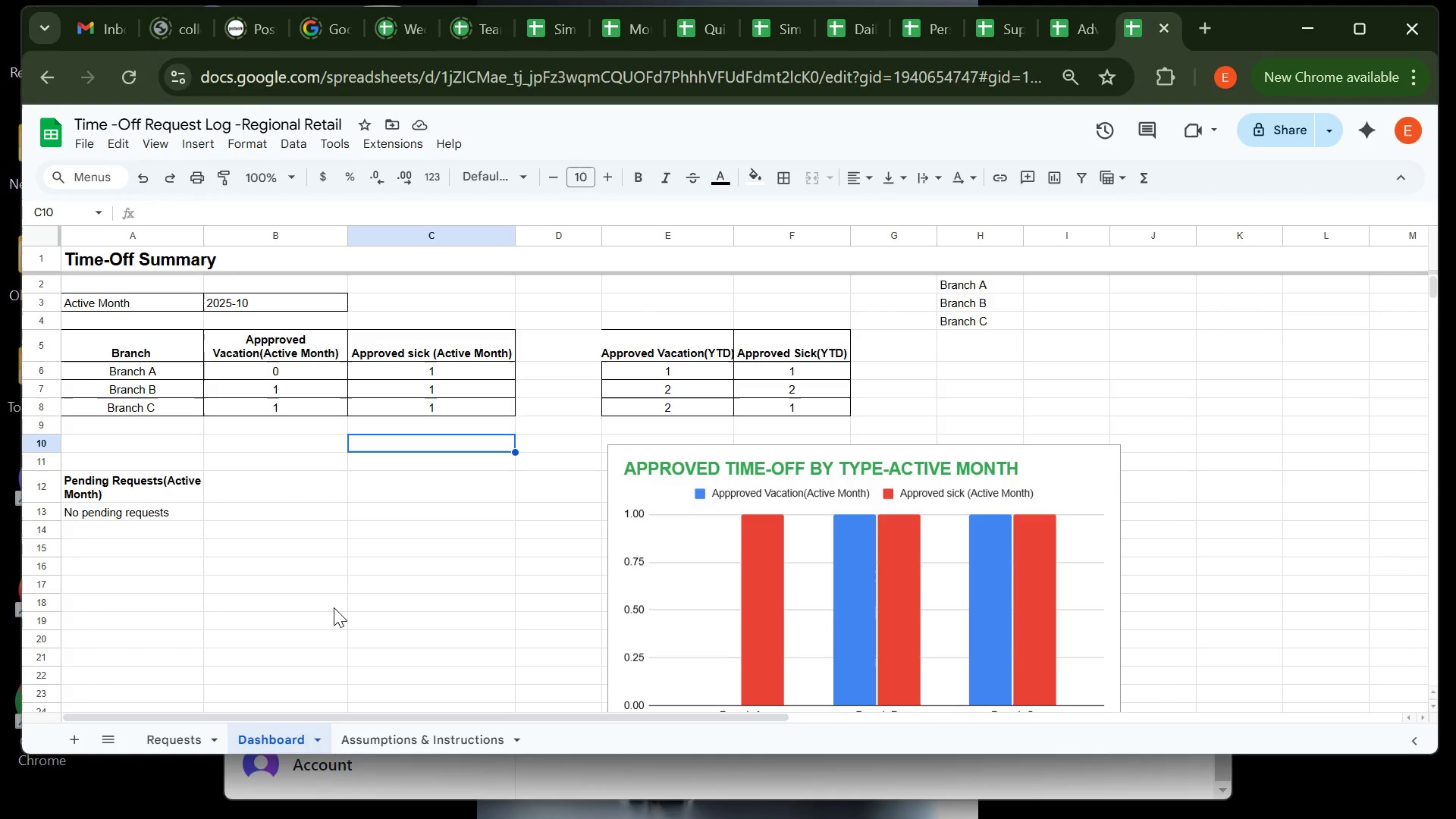 
wait(18.4)
 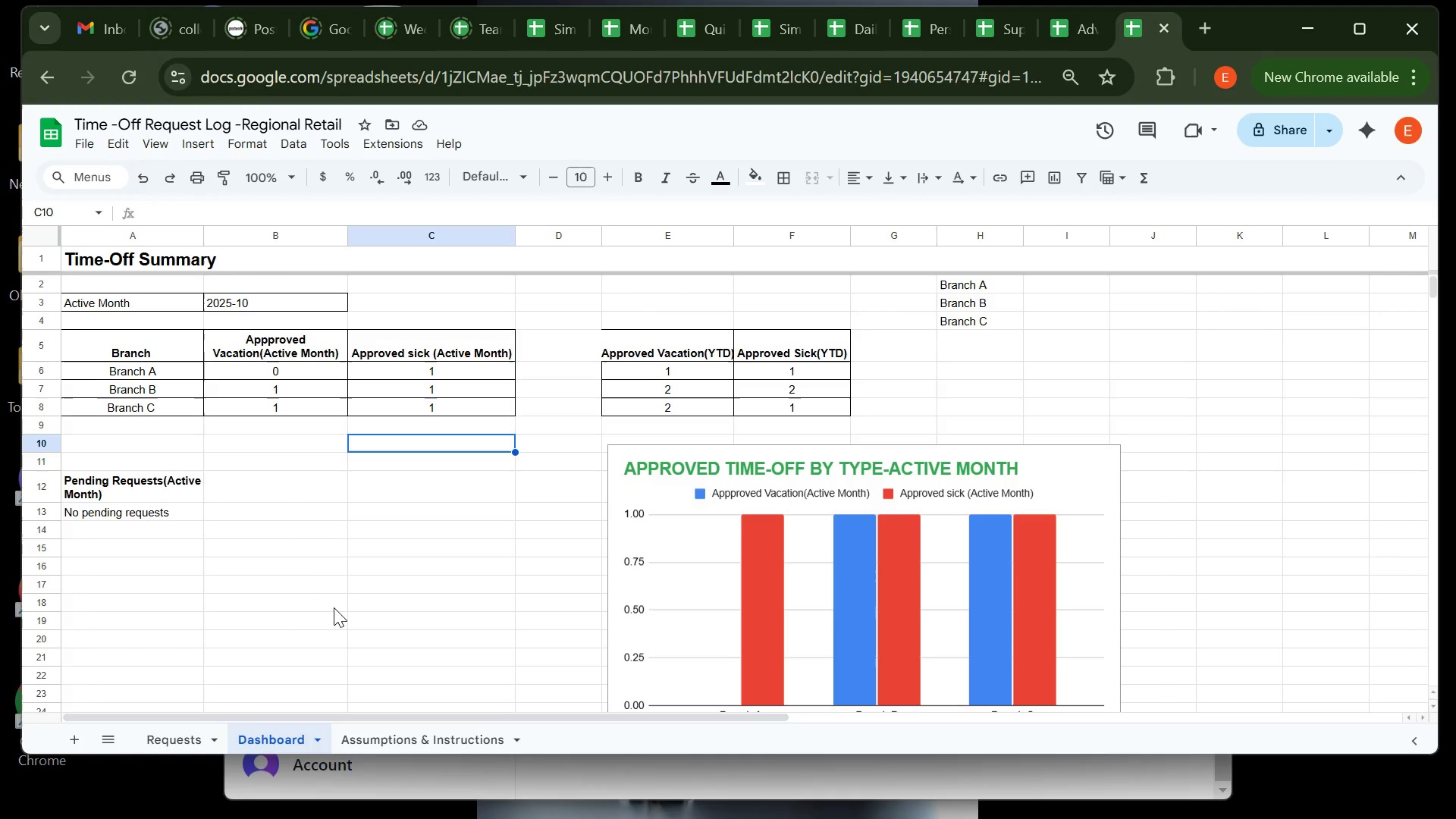 
left_click_drag(start_coordinate=[710, 475], to_coordinate=[707, 522])
 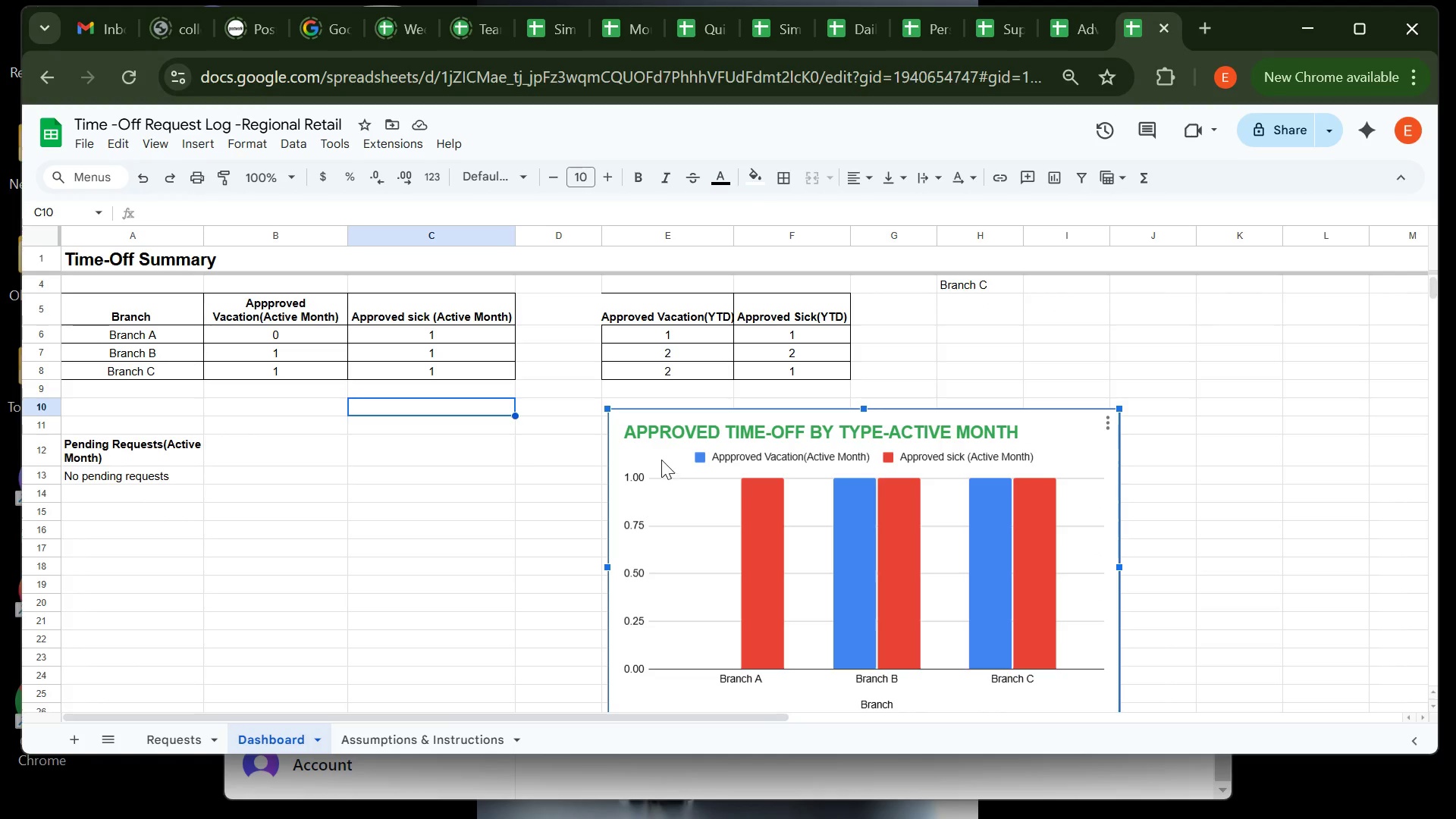 
left_click_drag(start_coordinate=[661, 433], to_coordinate=[98, 663])
 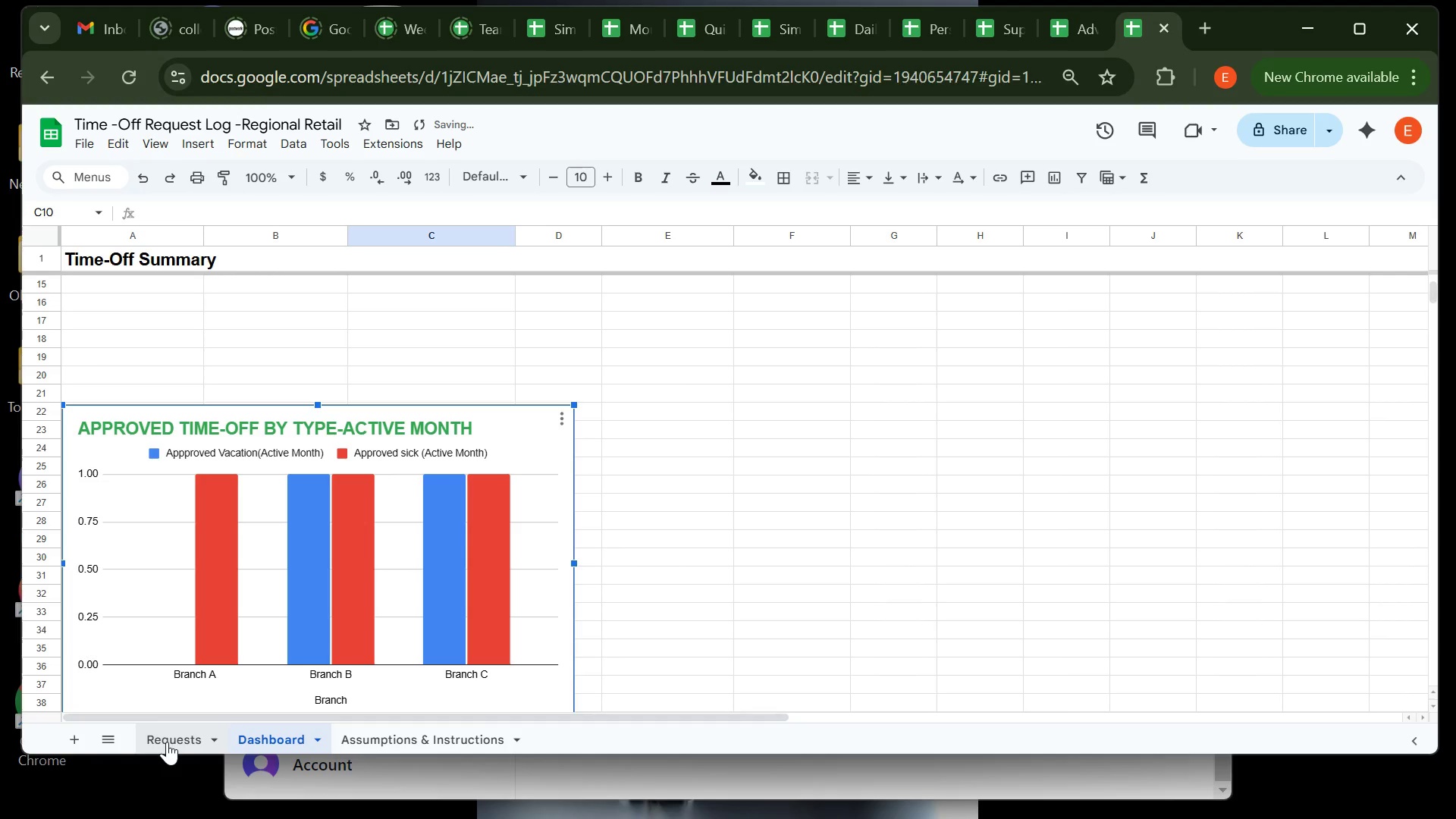 
left_click([167, 742])
 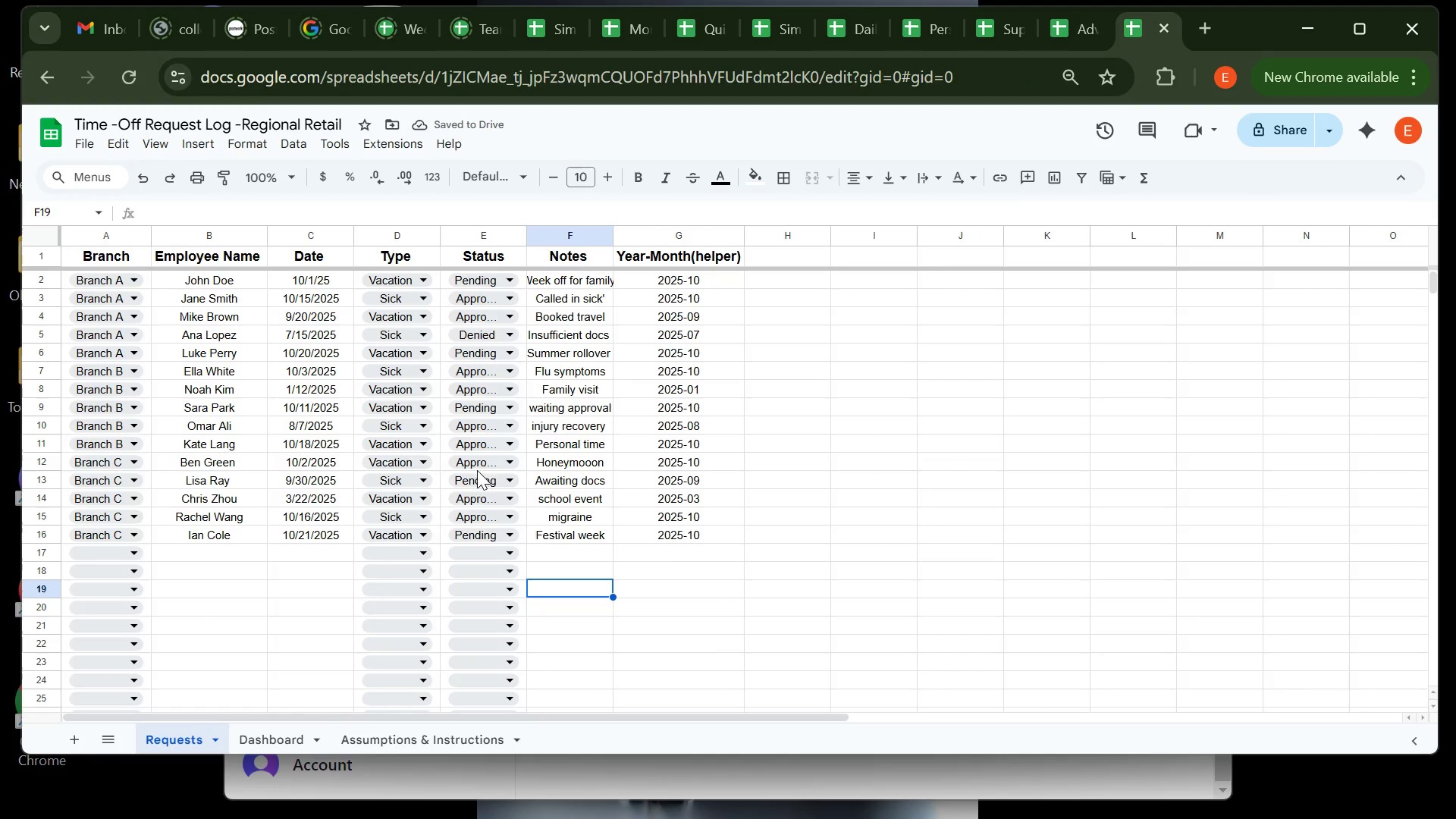 
left_click([475, 462])
 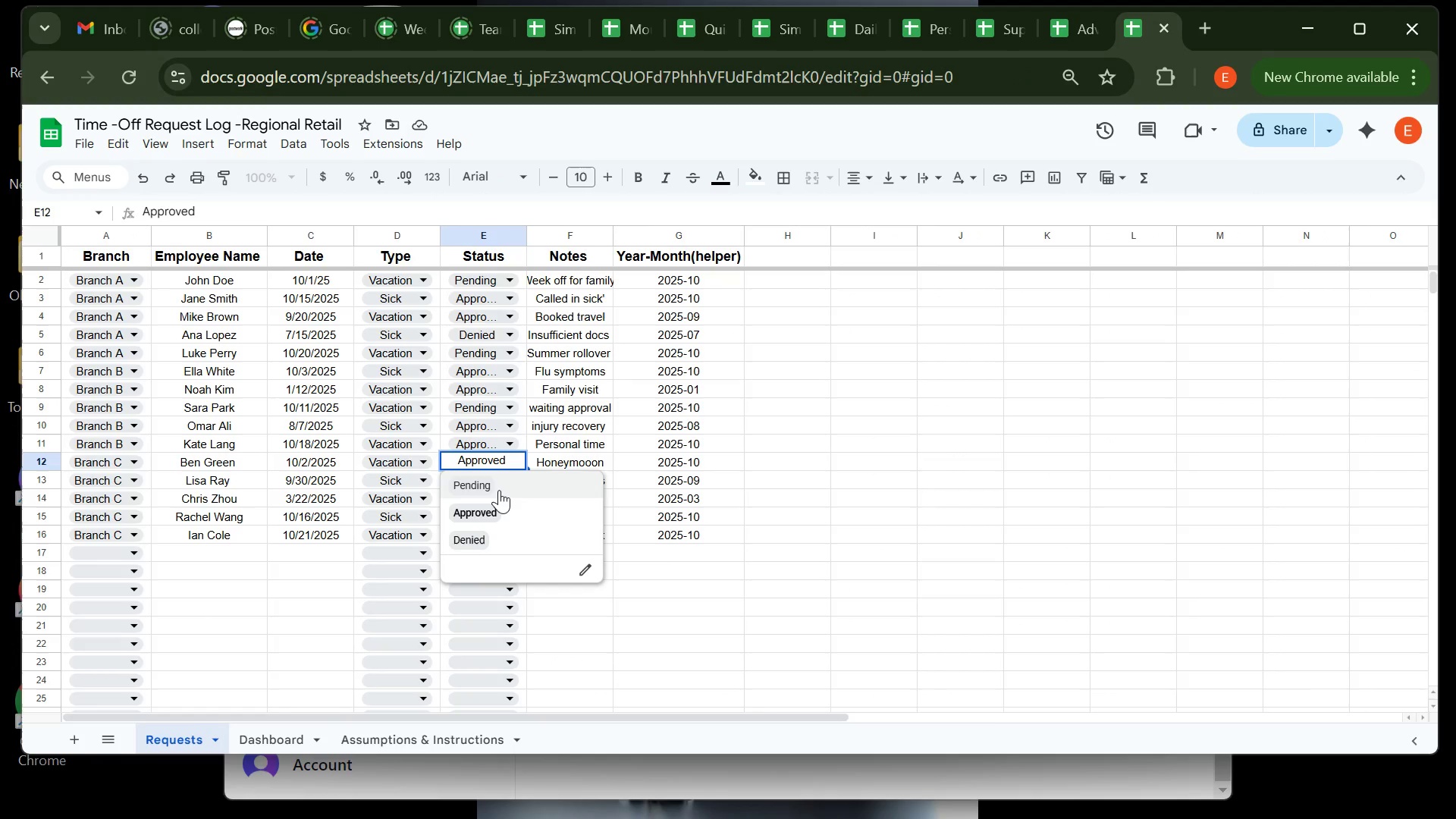 
left_click([499, 490])
 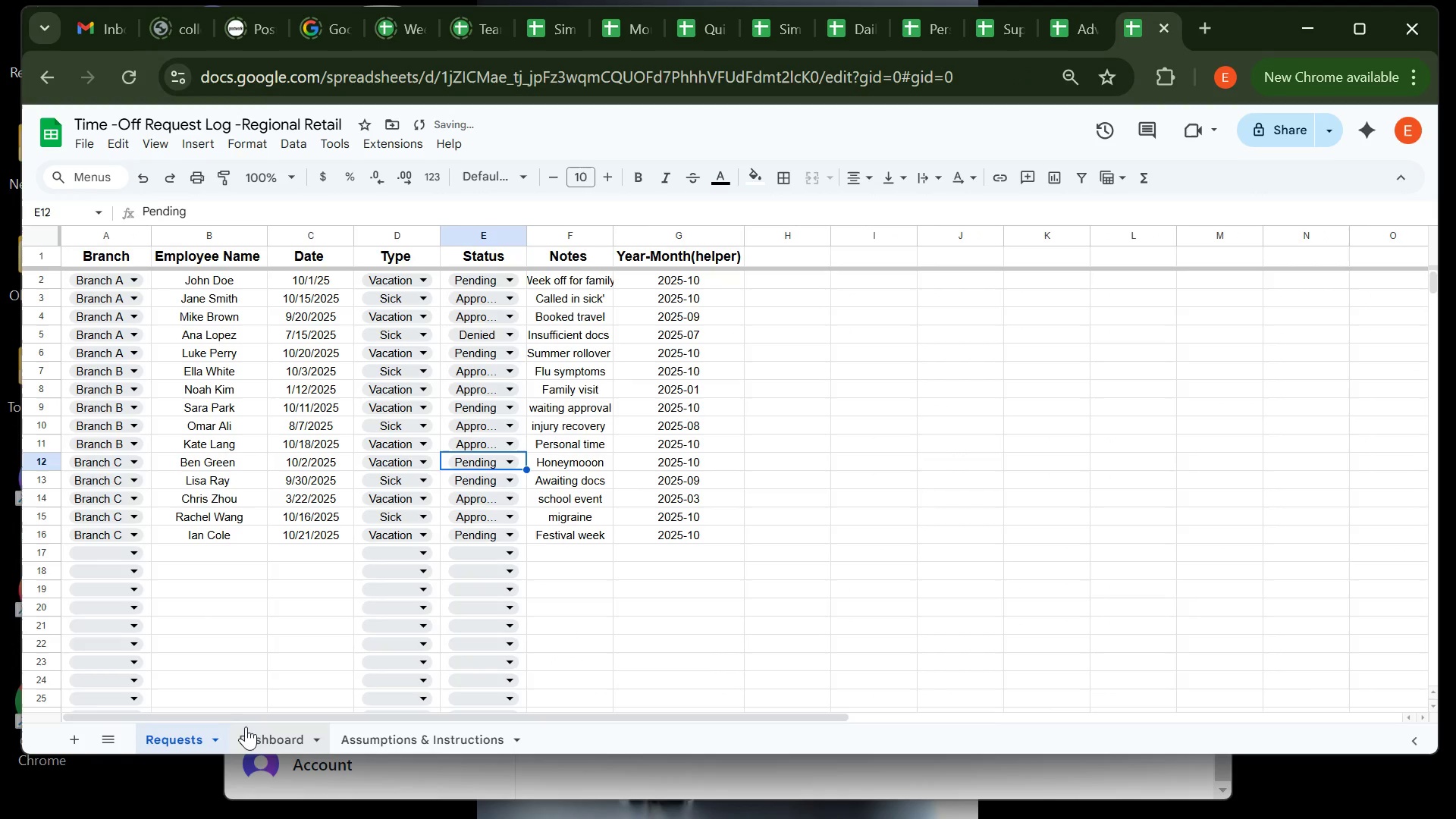 
left_click([251, 726])
 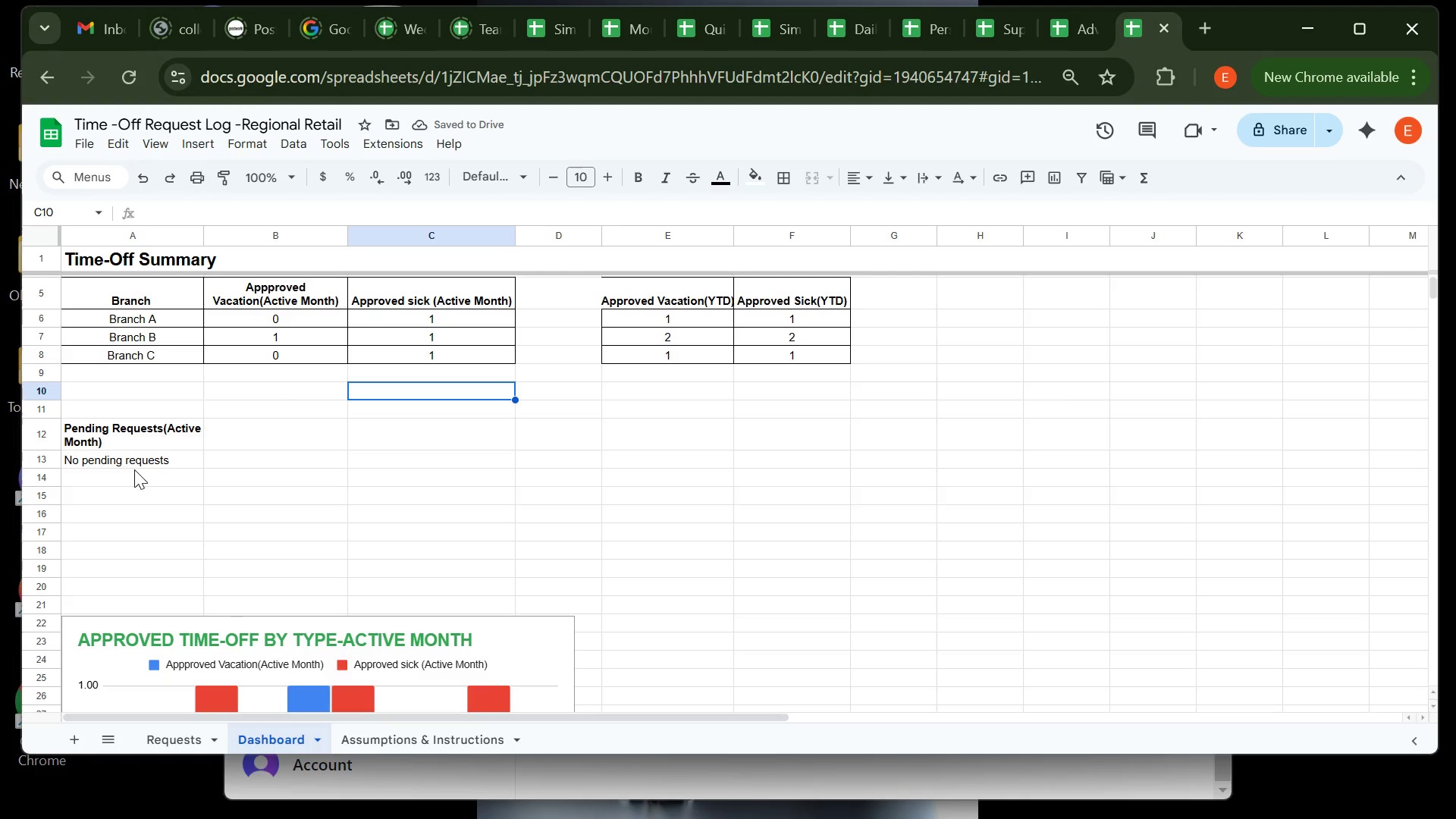 
left_click([136, 469])
 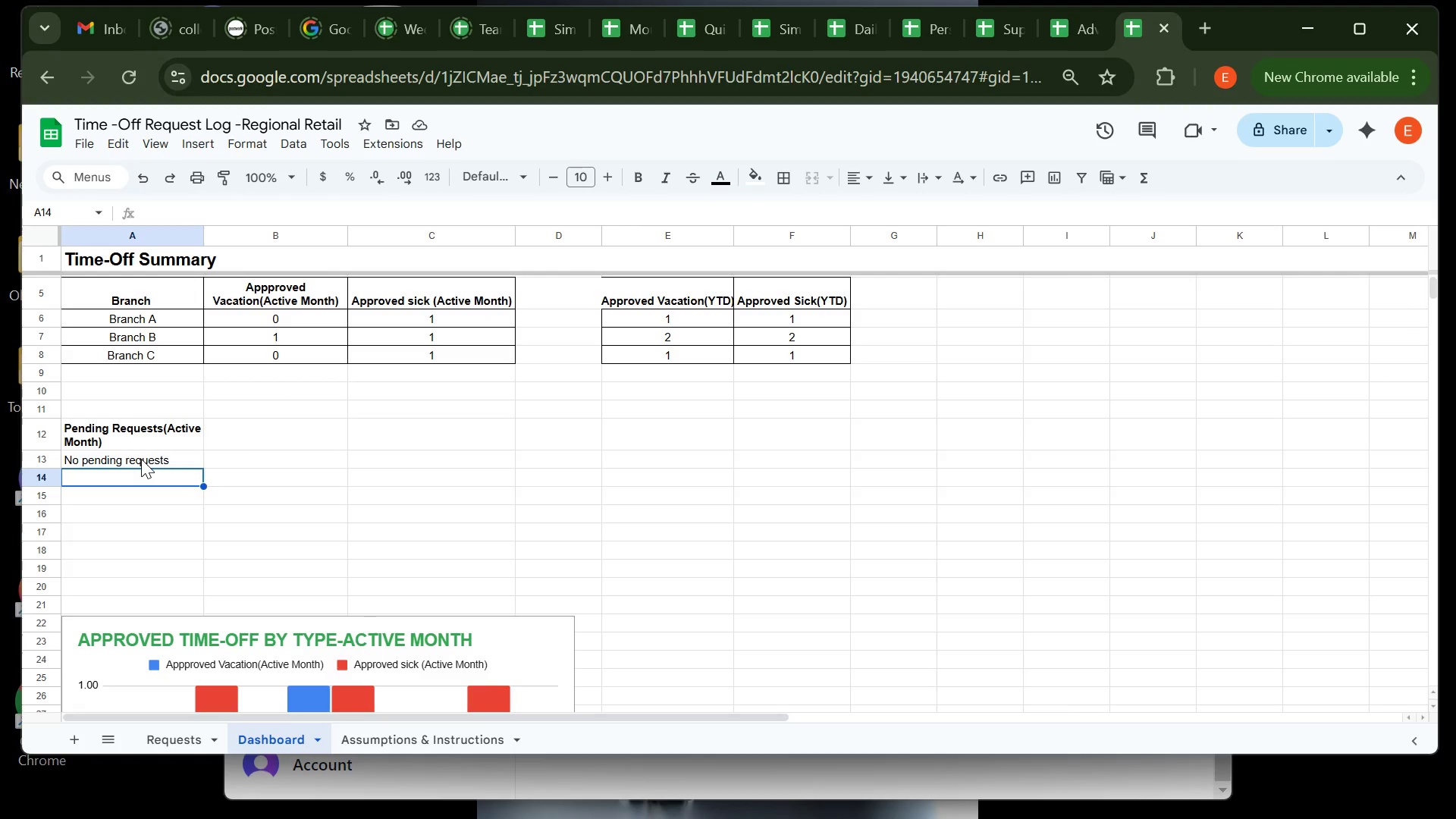 
left_click([141, 459])
 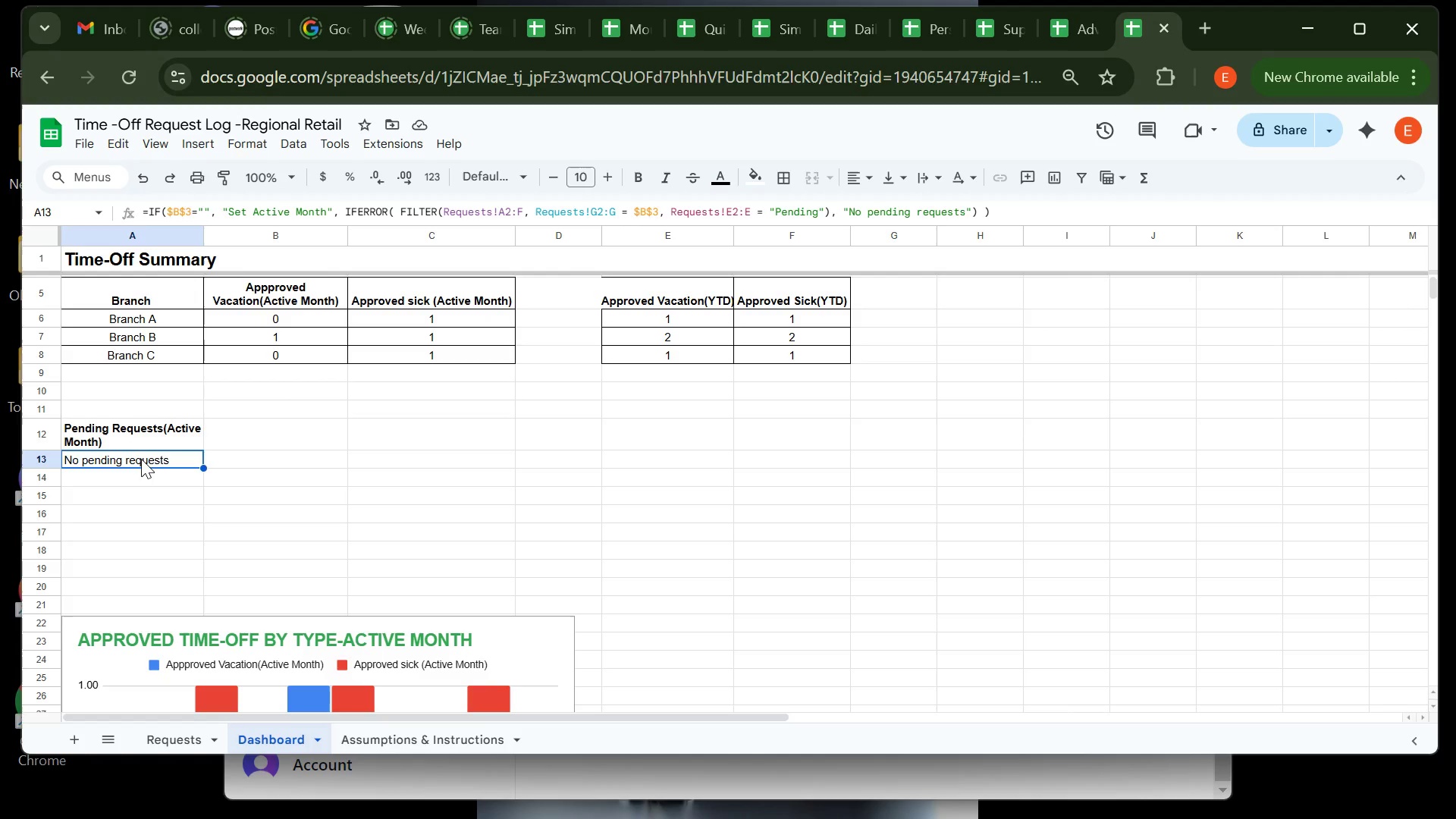 
key(Enter)
 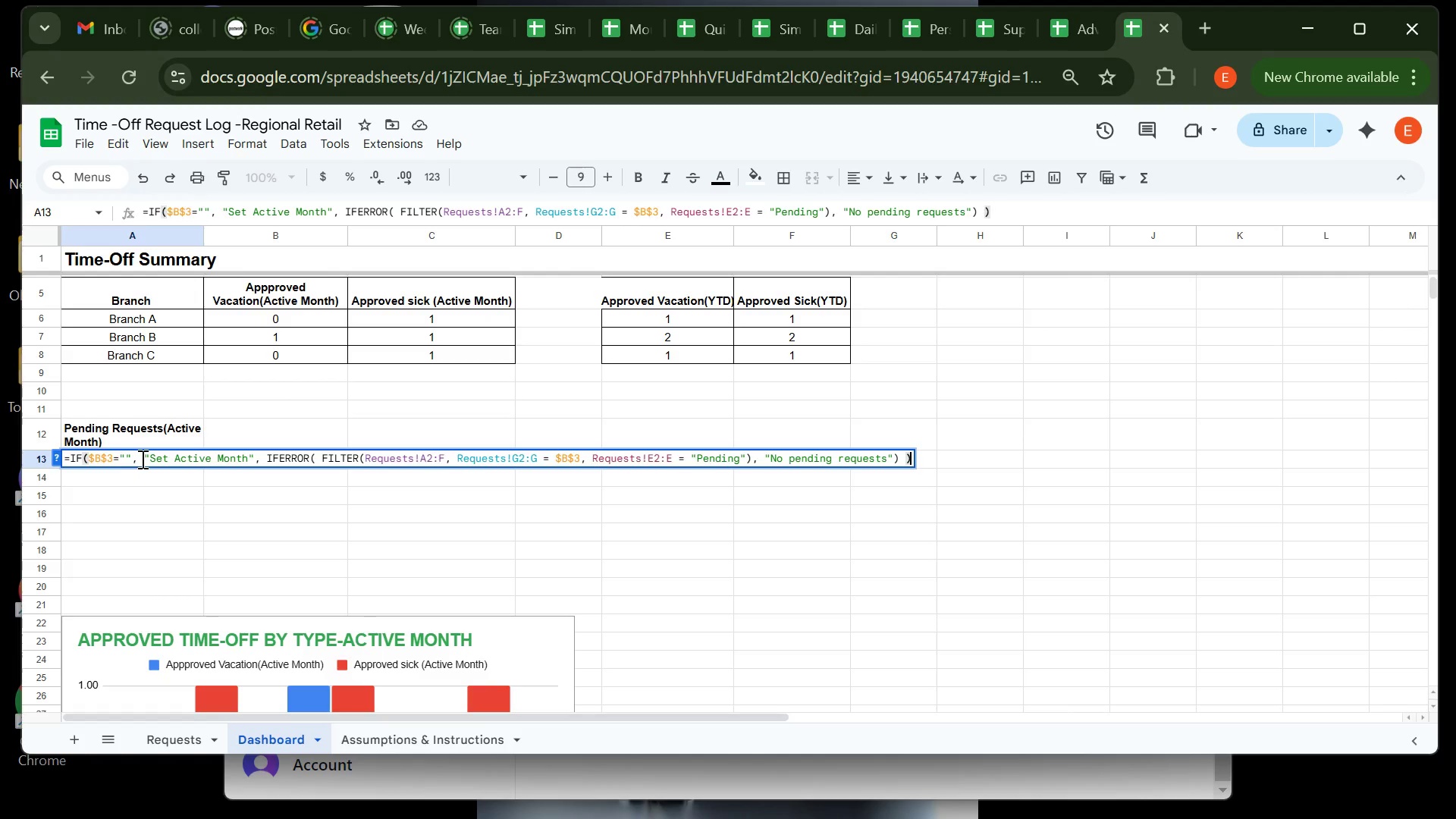 
key(Enter)
 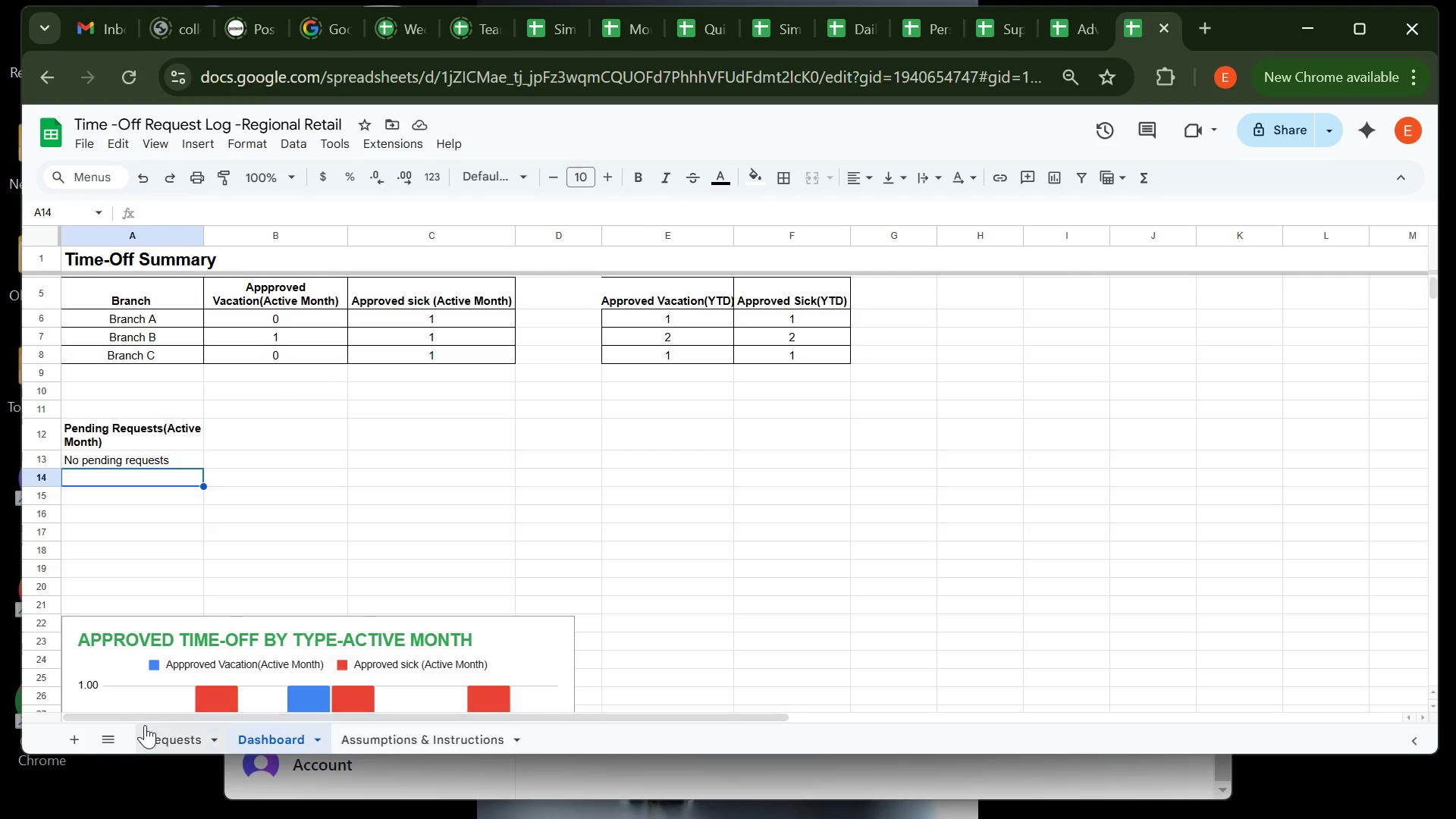 
left_click([150, 731])
 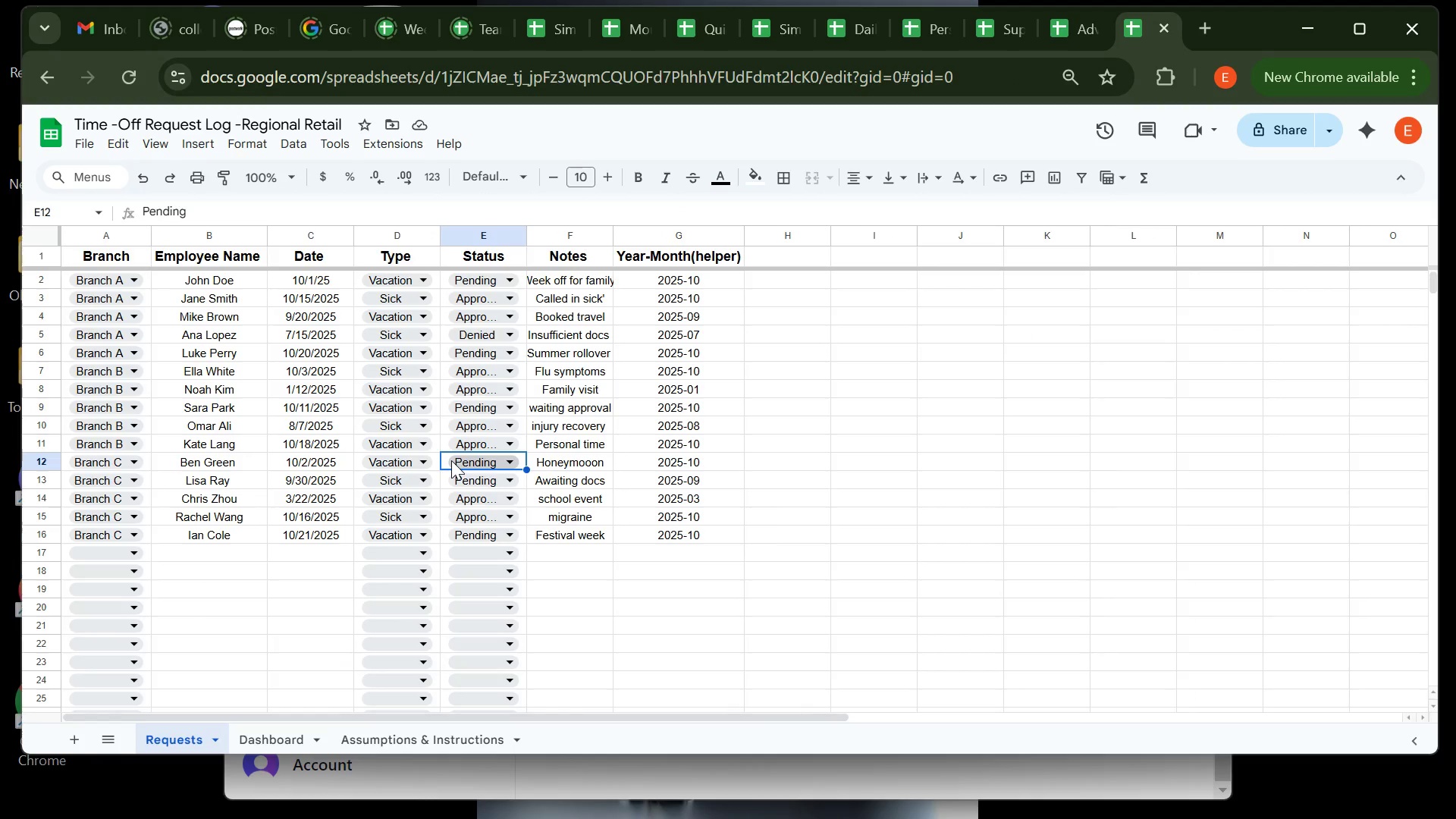 
left_click([451, 460])
 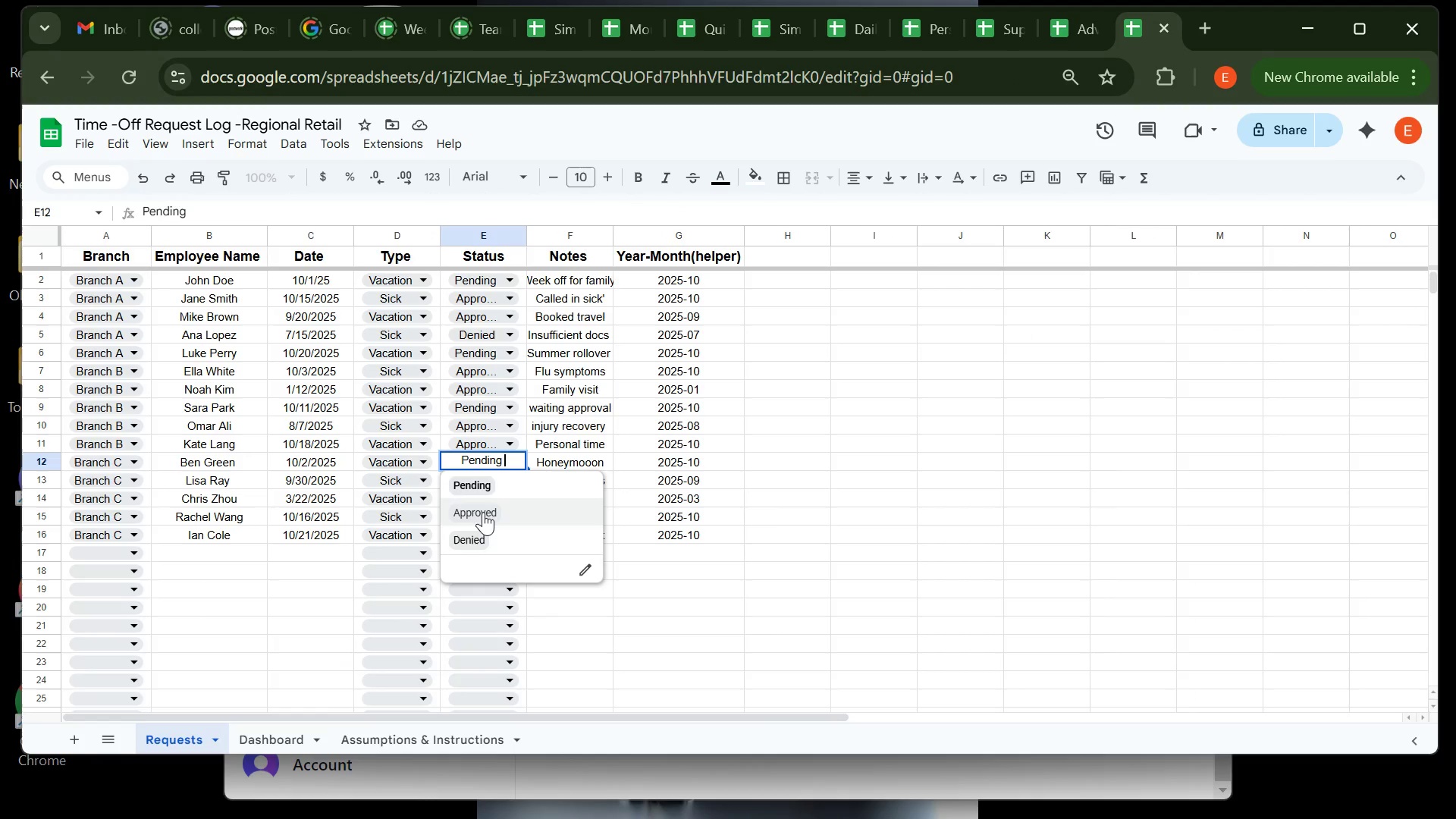 
left_click([483, 512])
 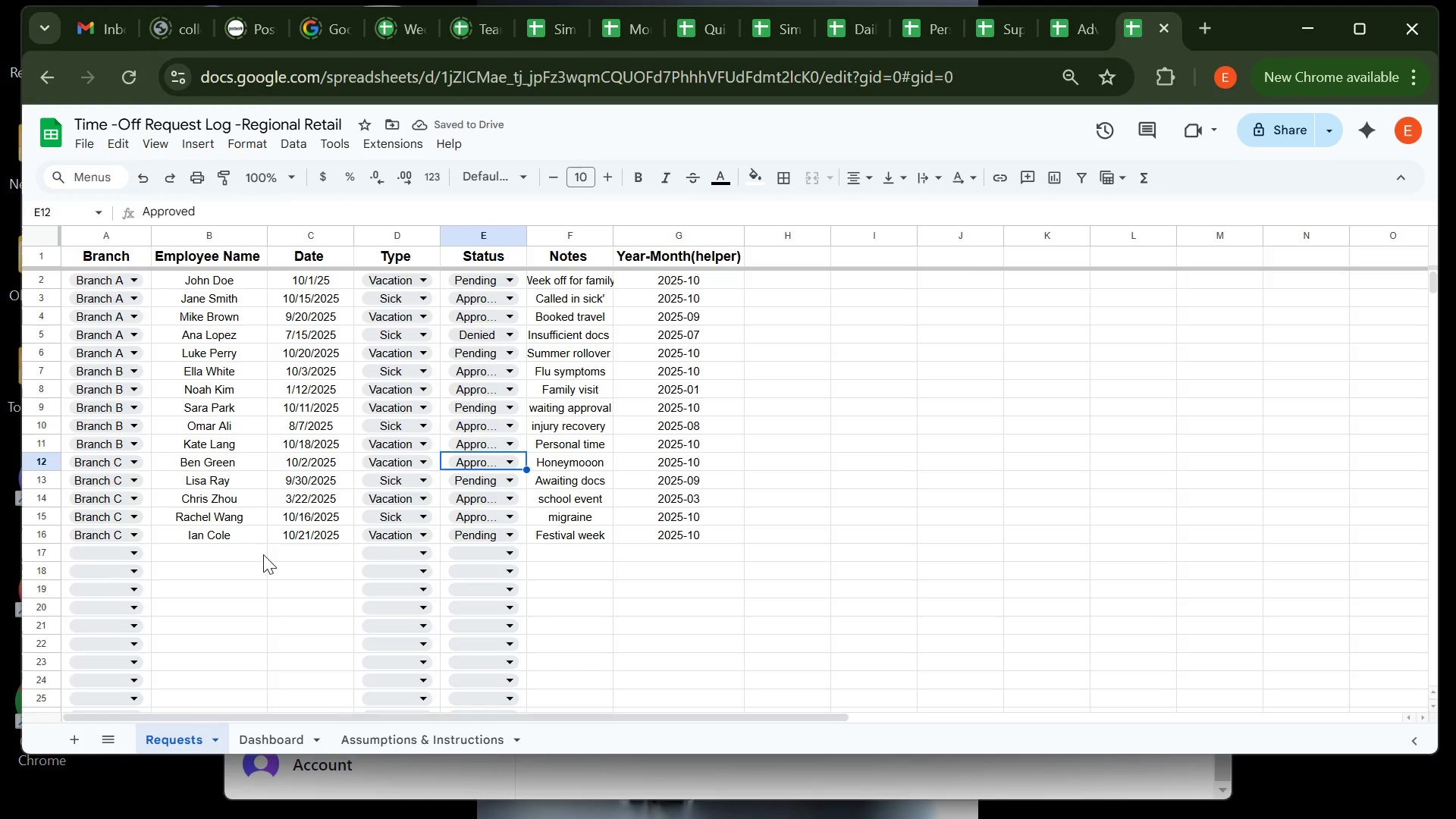 
wait(5.44)
 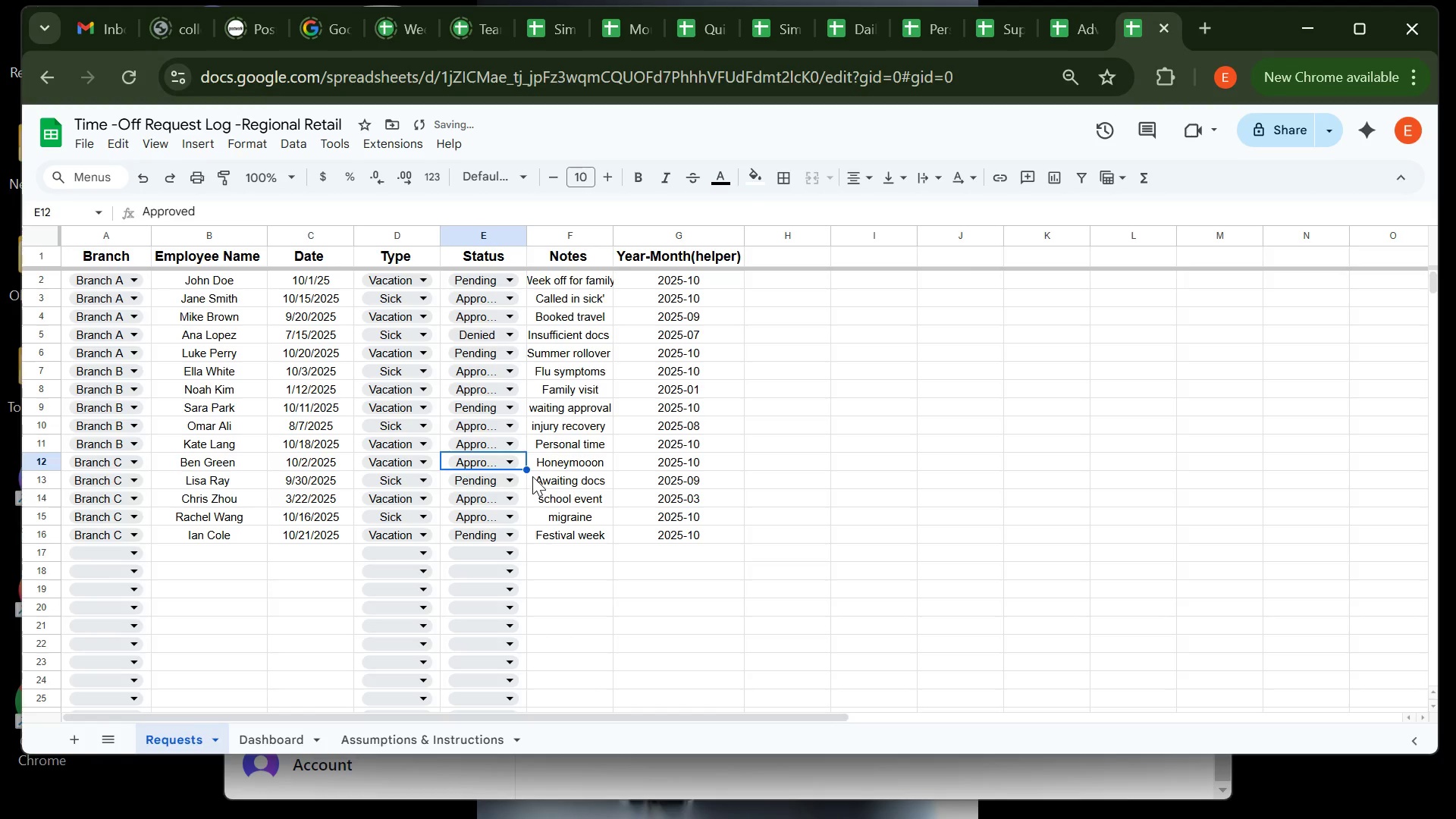 
left_click([270, 733])
 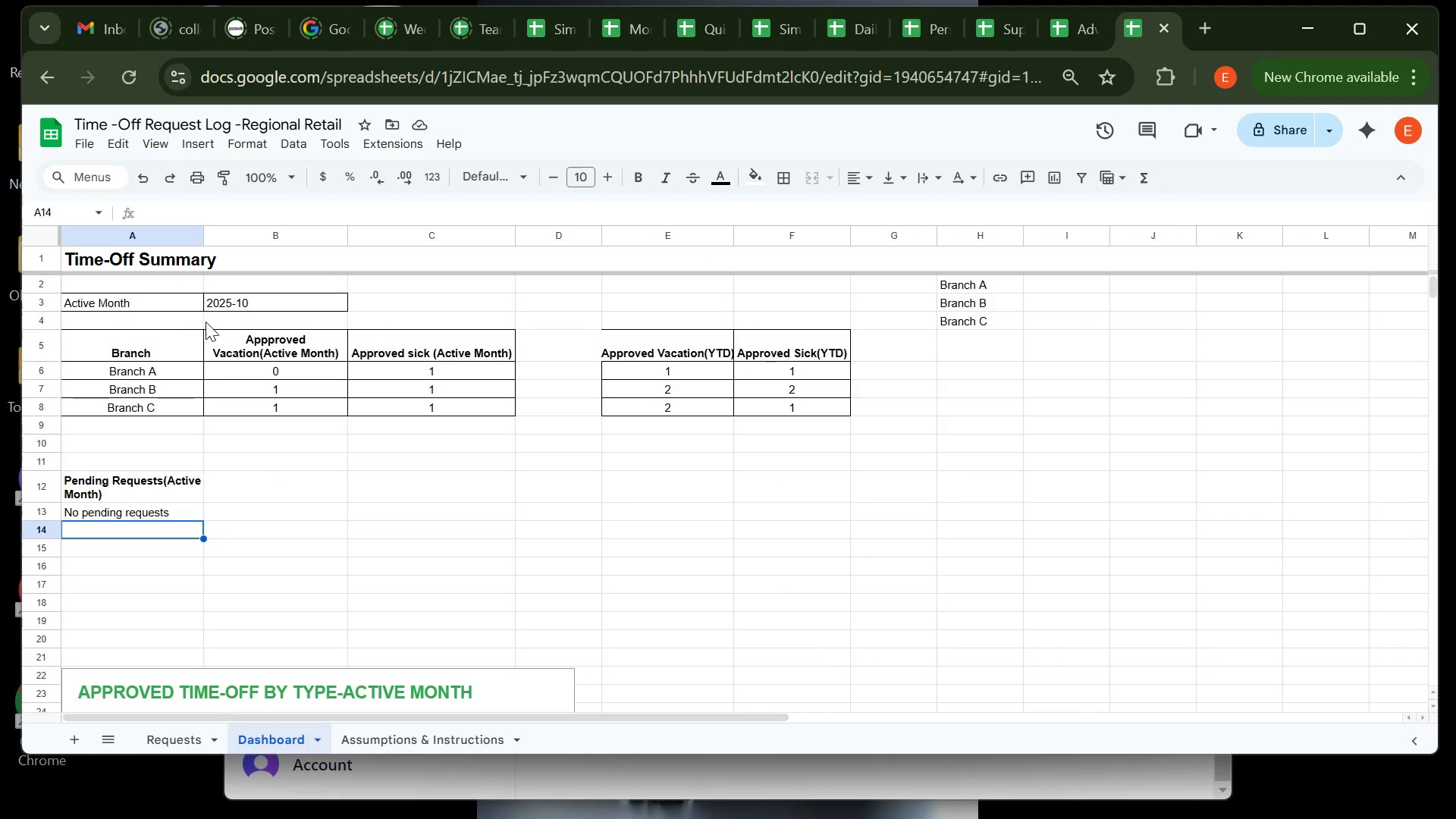 
wait(9.49)
 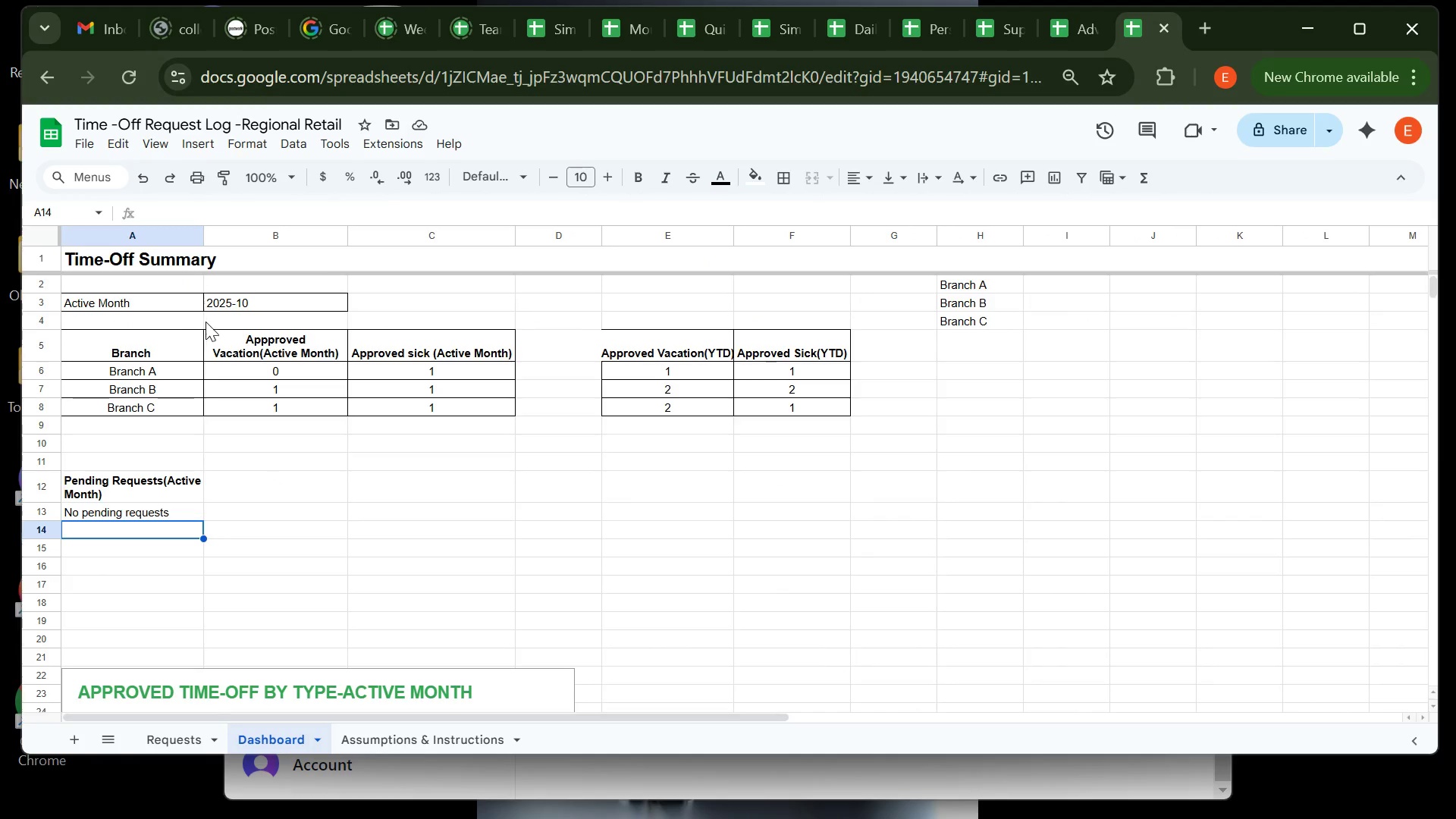 
left_click([615, 337])
 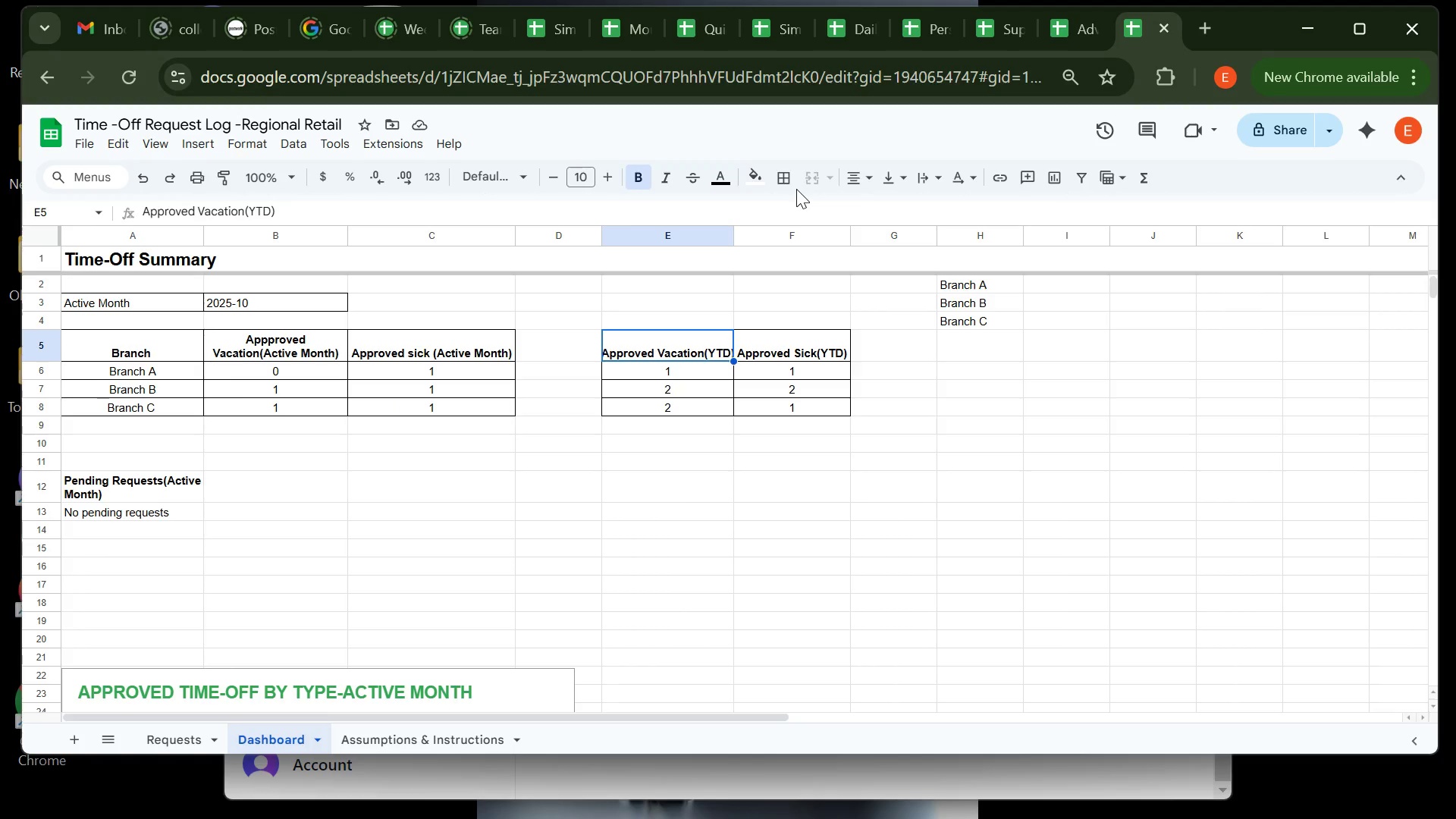 
left_click([787, 180])
 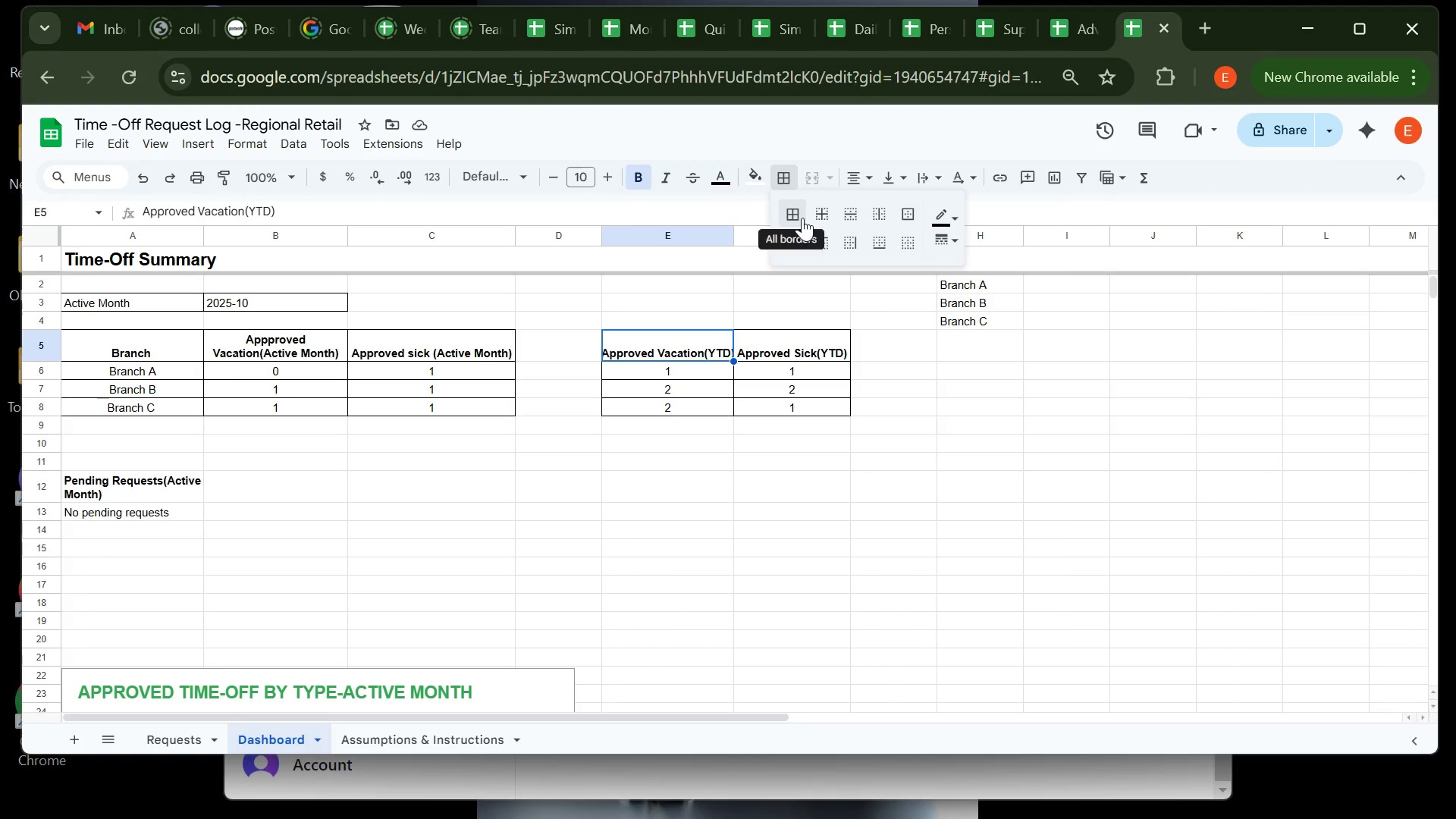 
left_click([802, 218])
 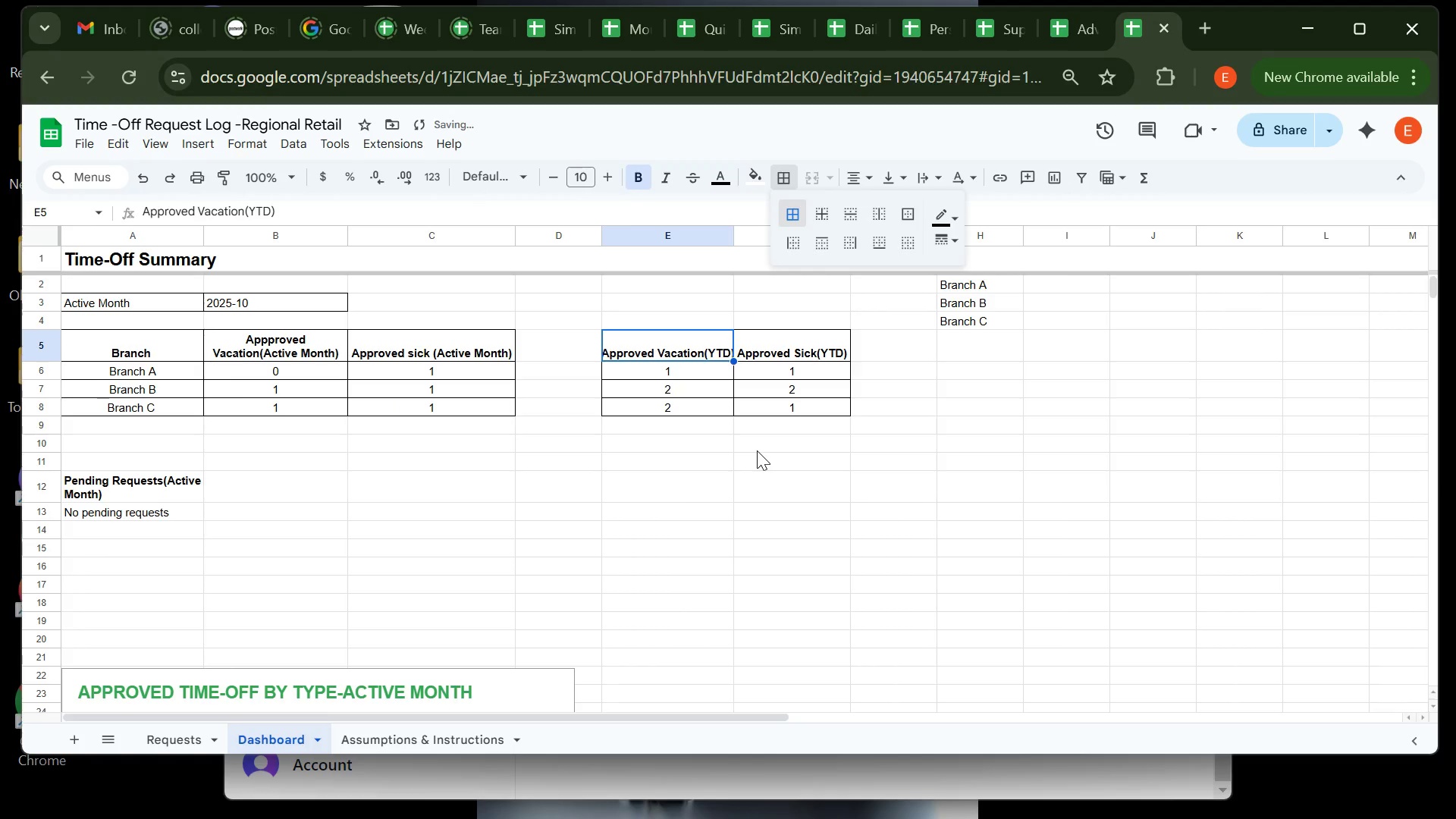 
left_click([757, 450])
 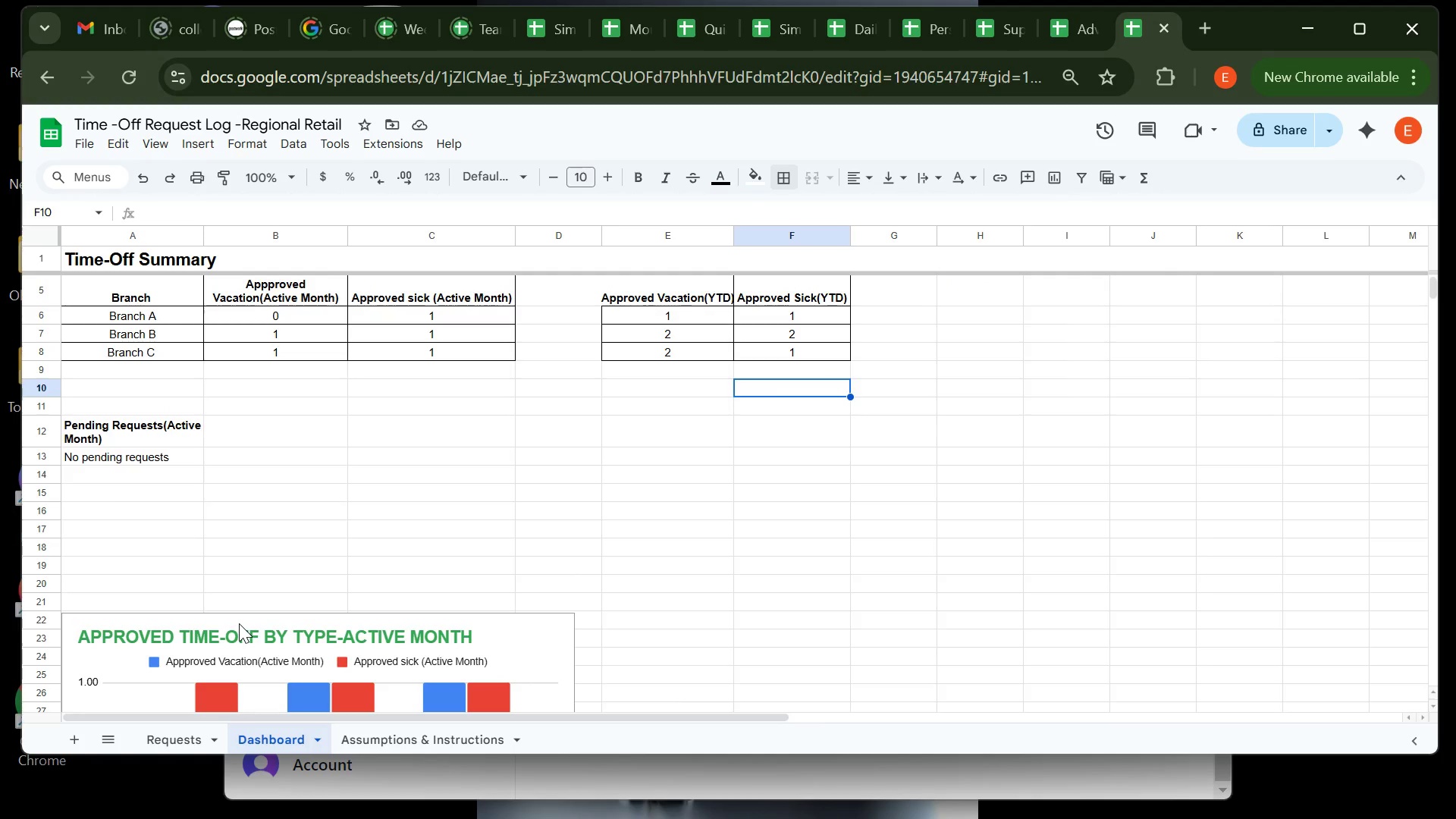 
wait(23.77)
 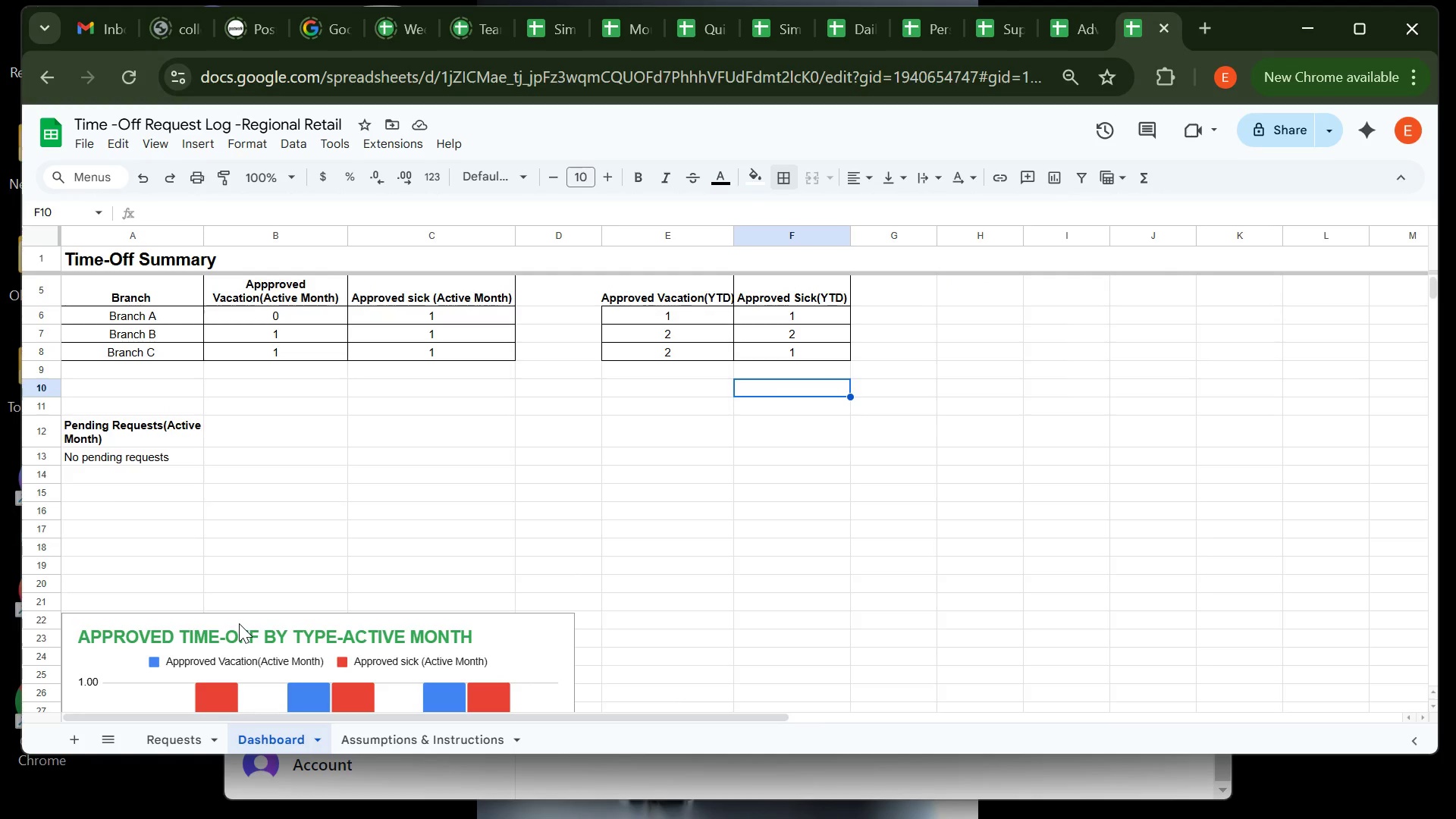 
left_click([990, 354])
 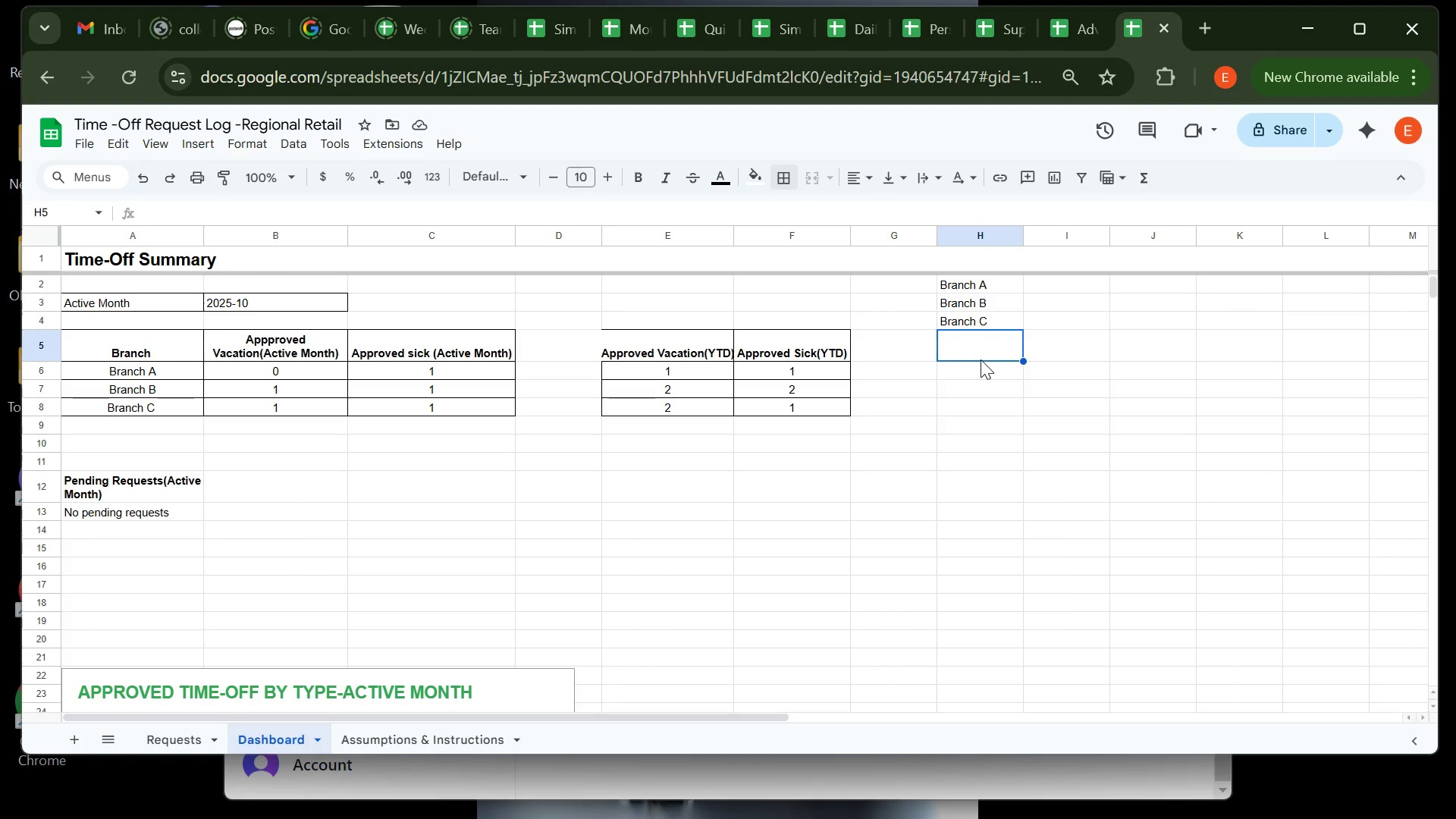 
type(Total PENDING)
key(Backspace)
key(Backspace)
key(Backspace)
key(Backspace)
key(Backspace)
key(Backspace)
type(ending)
 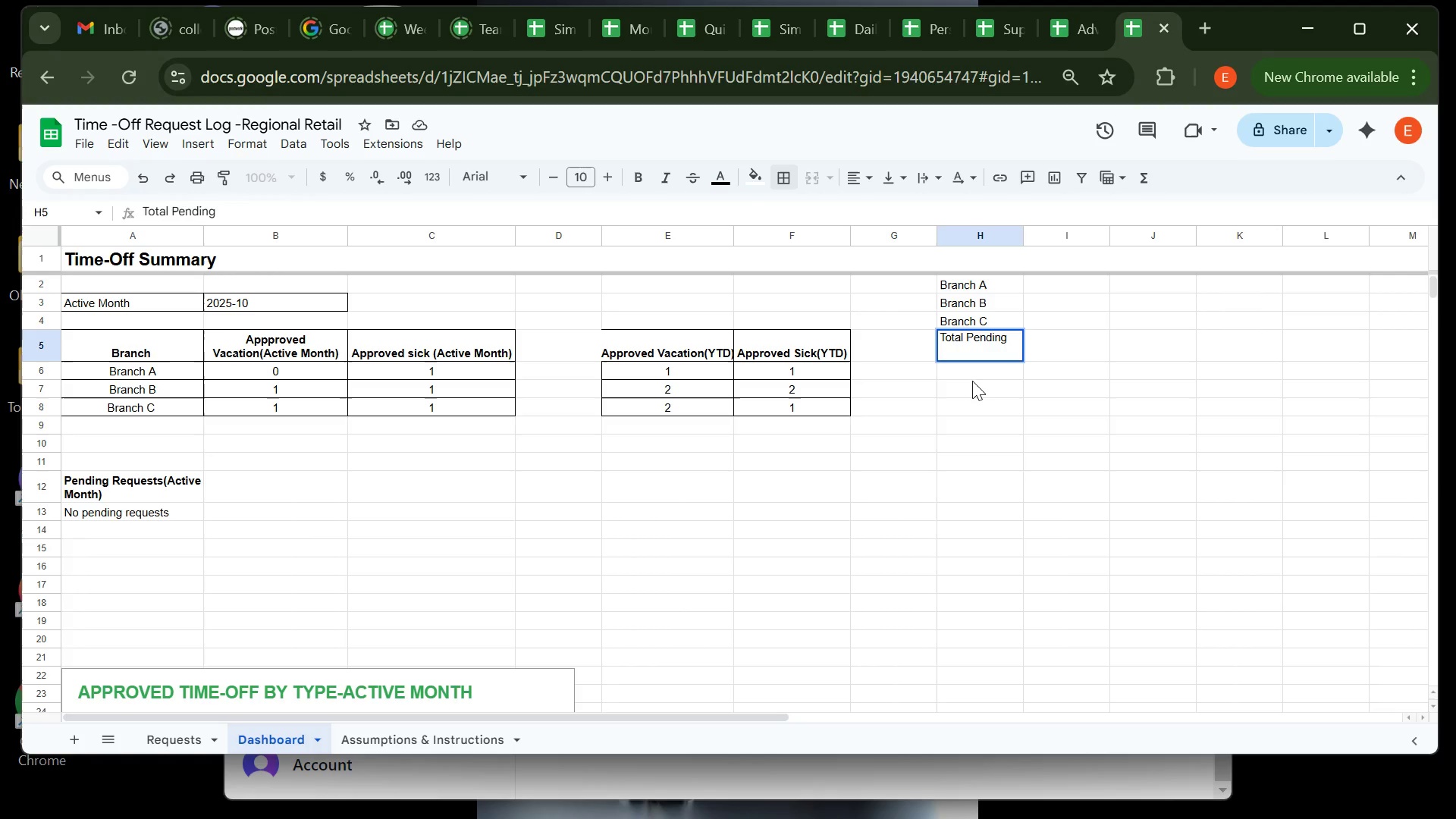 
wait(5.36)
 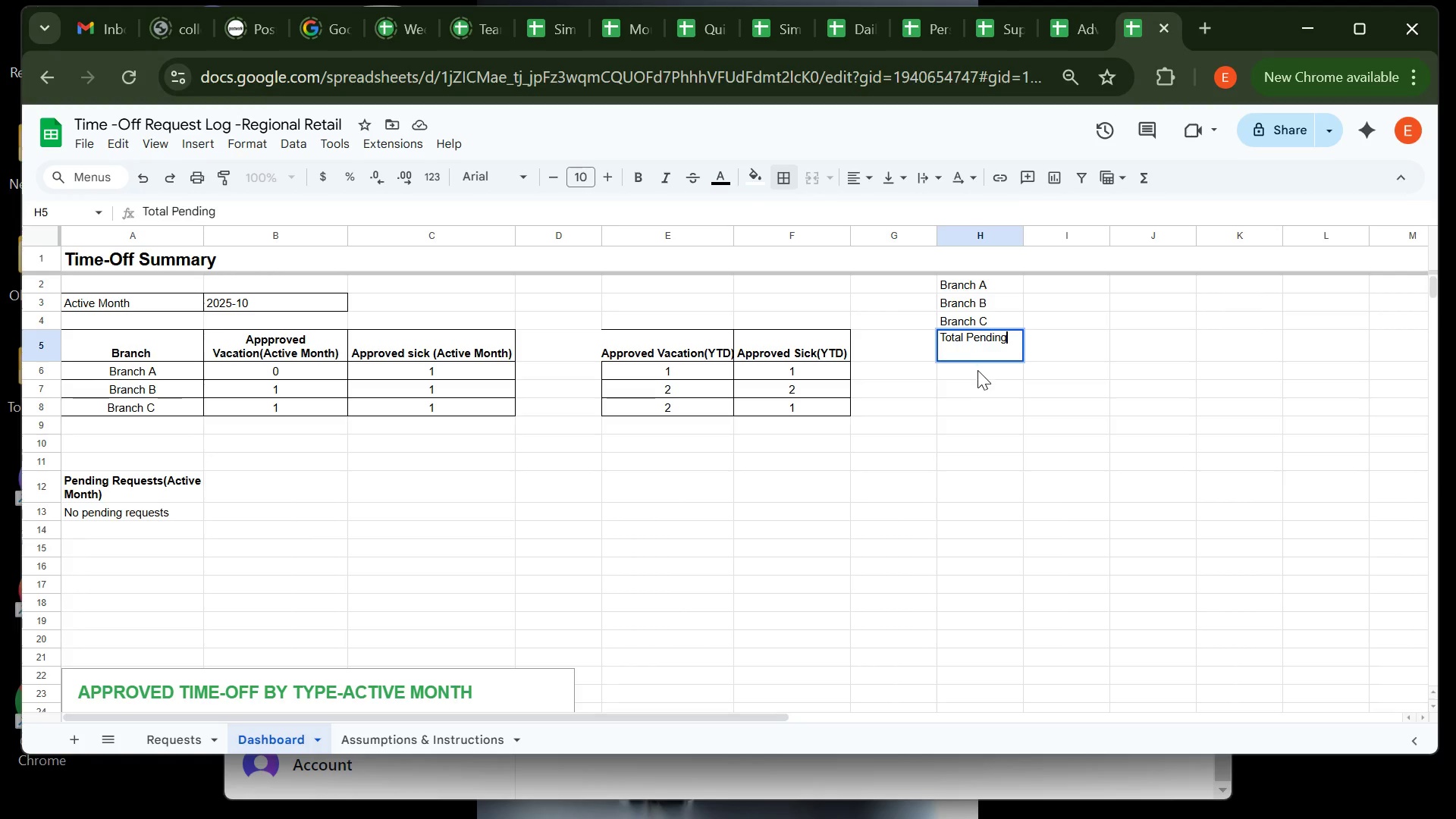 
key(Enter)
 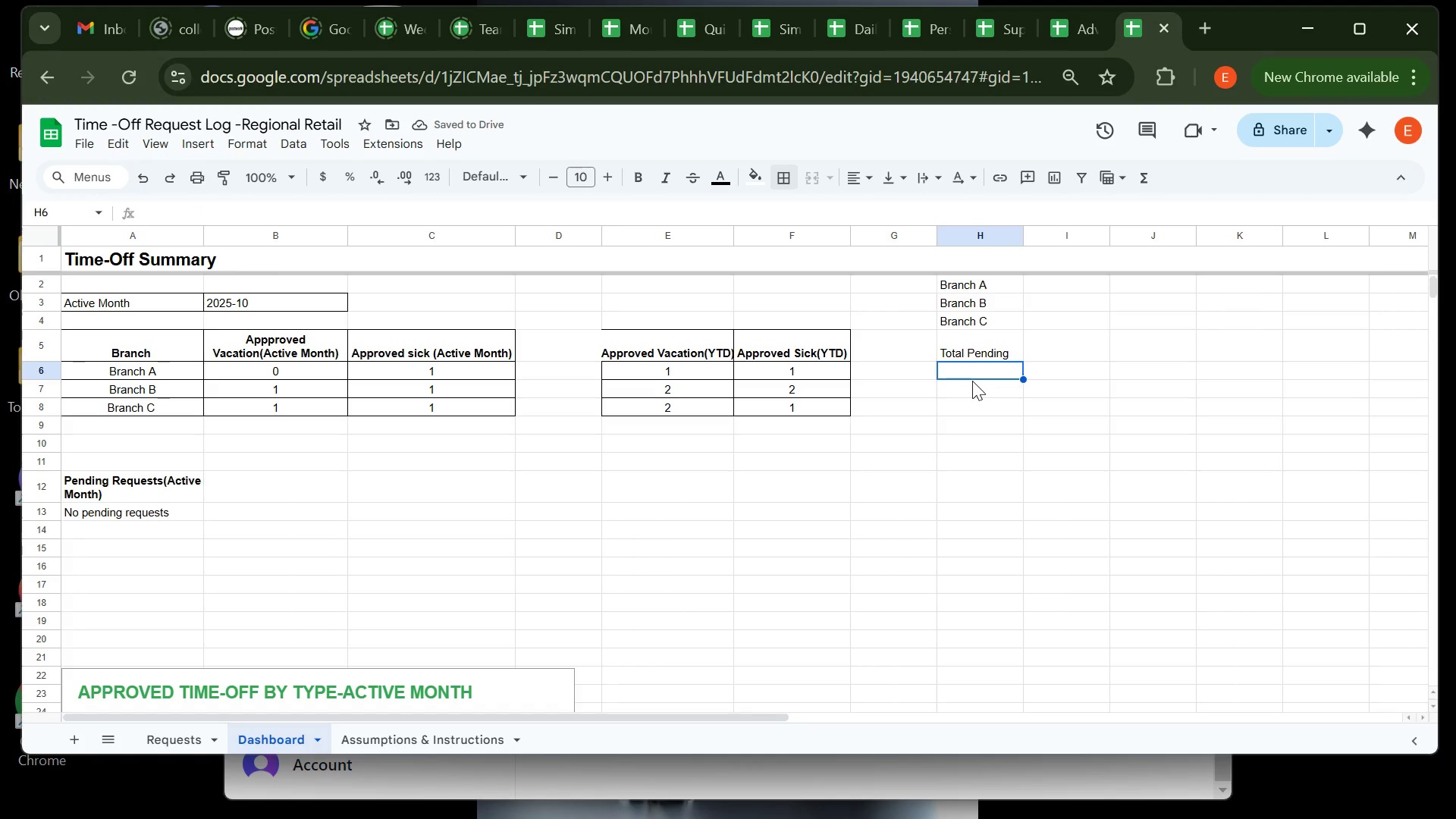 
wait(5.02)
 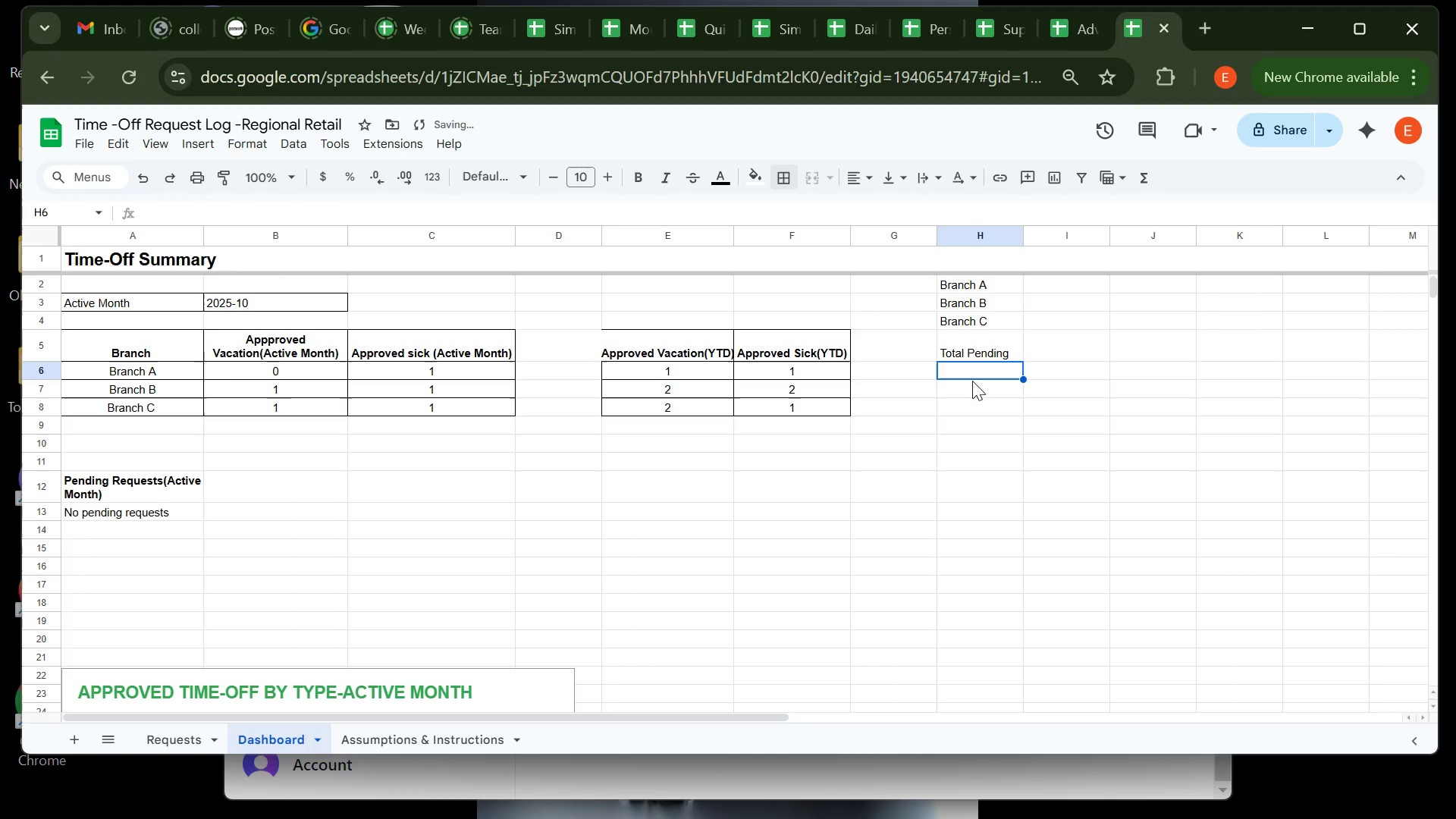 
left_click([1069, 356])
 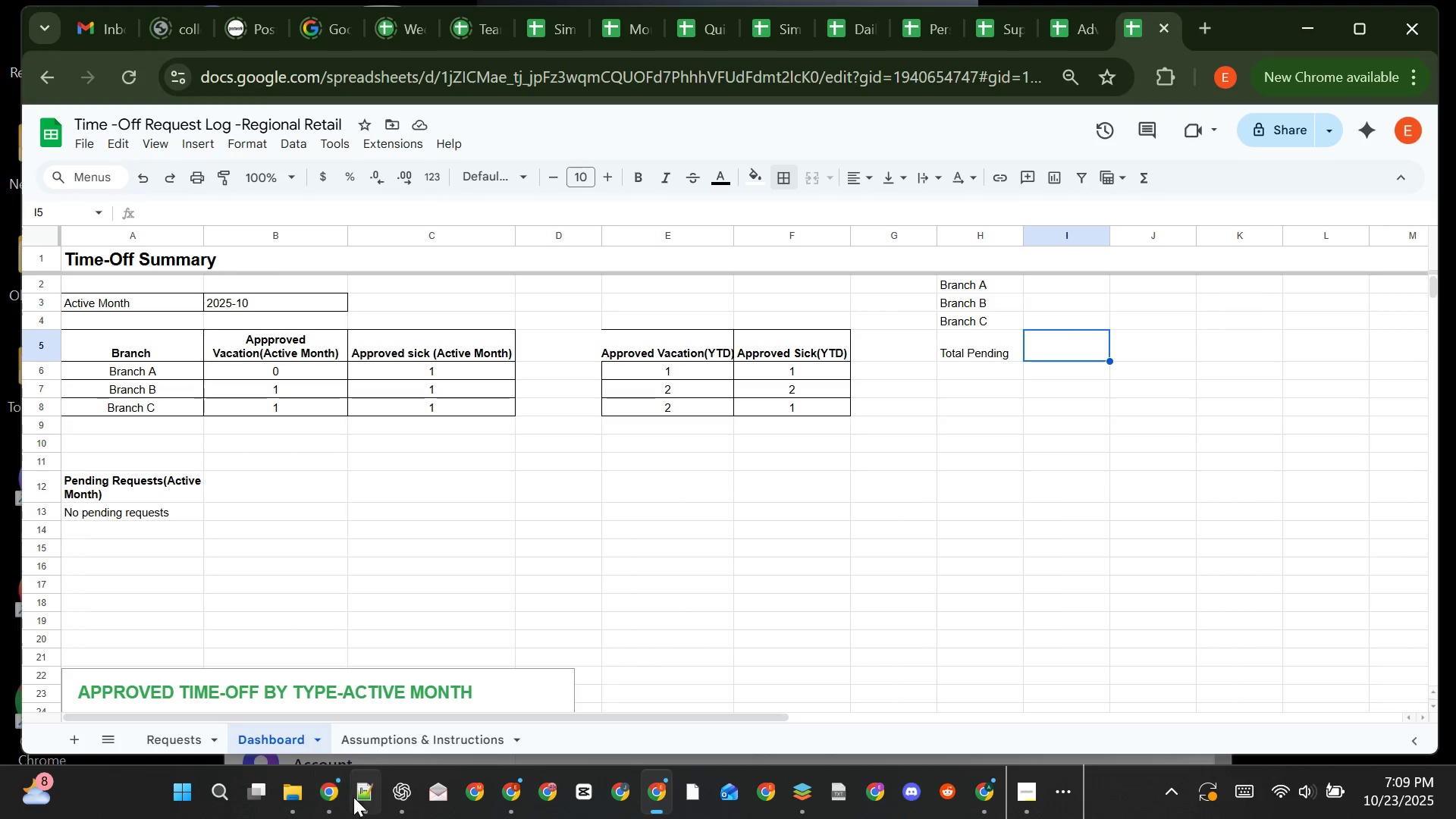 
left_click([360, 796])
 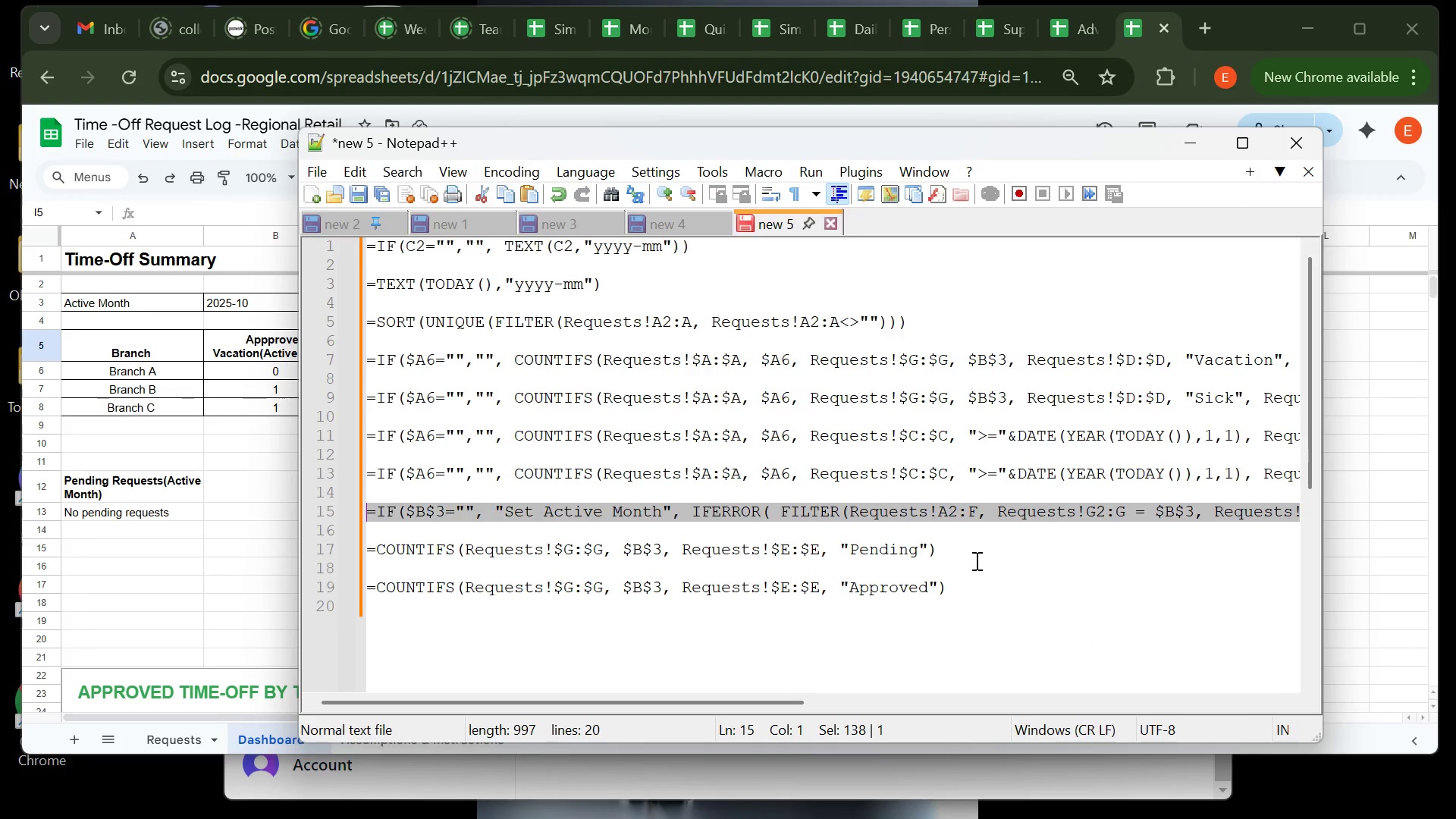 
left_click([961, 554])
 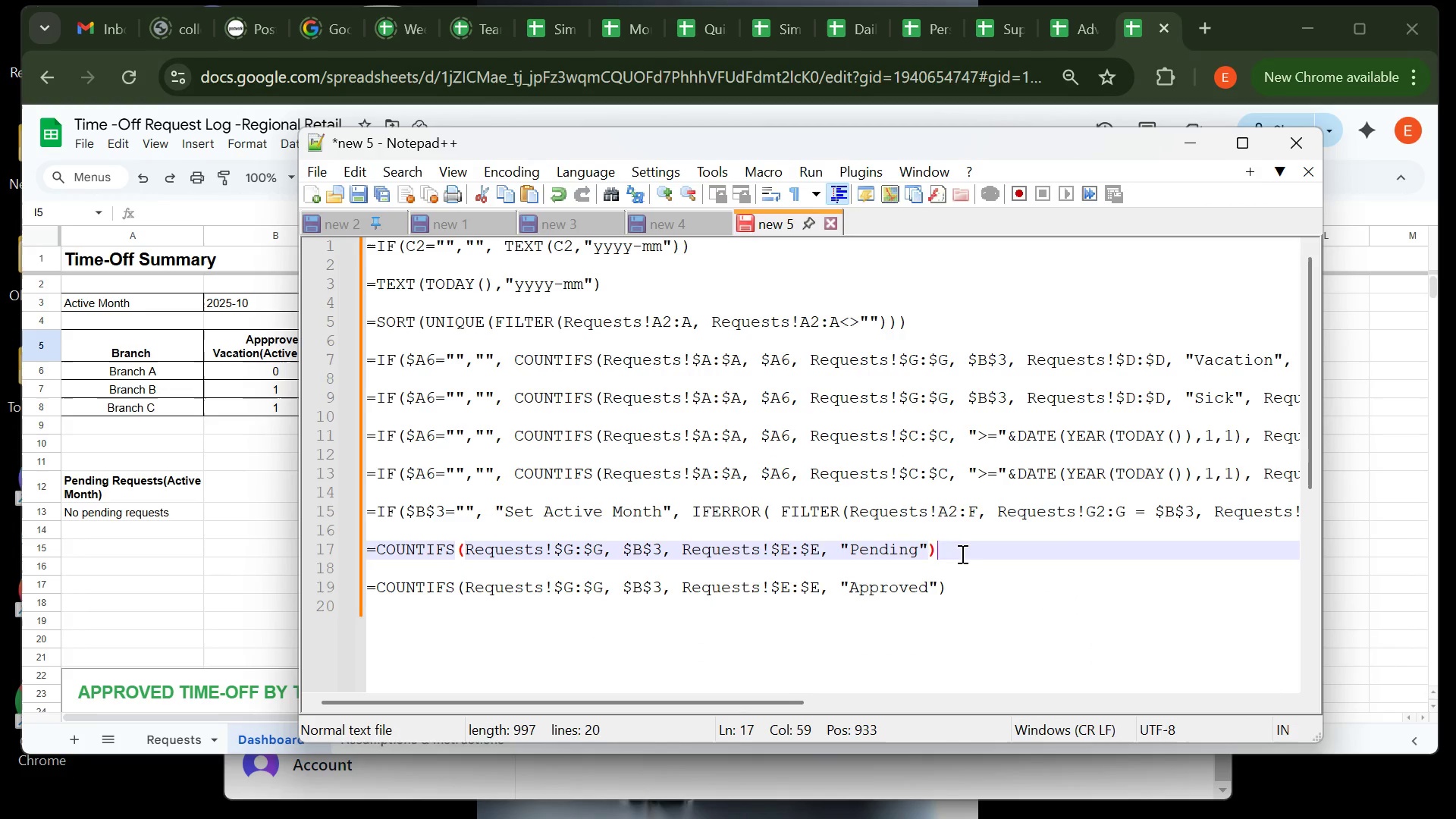 
left_click_drag(start_coordinate=[961, 554], to_coordinate=[360, 551])
 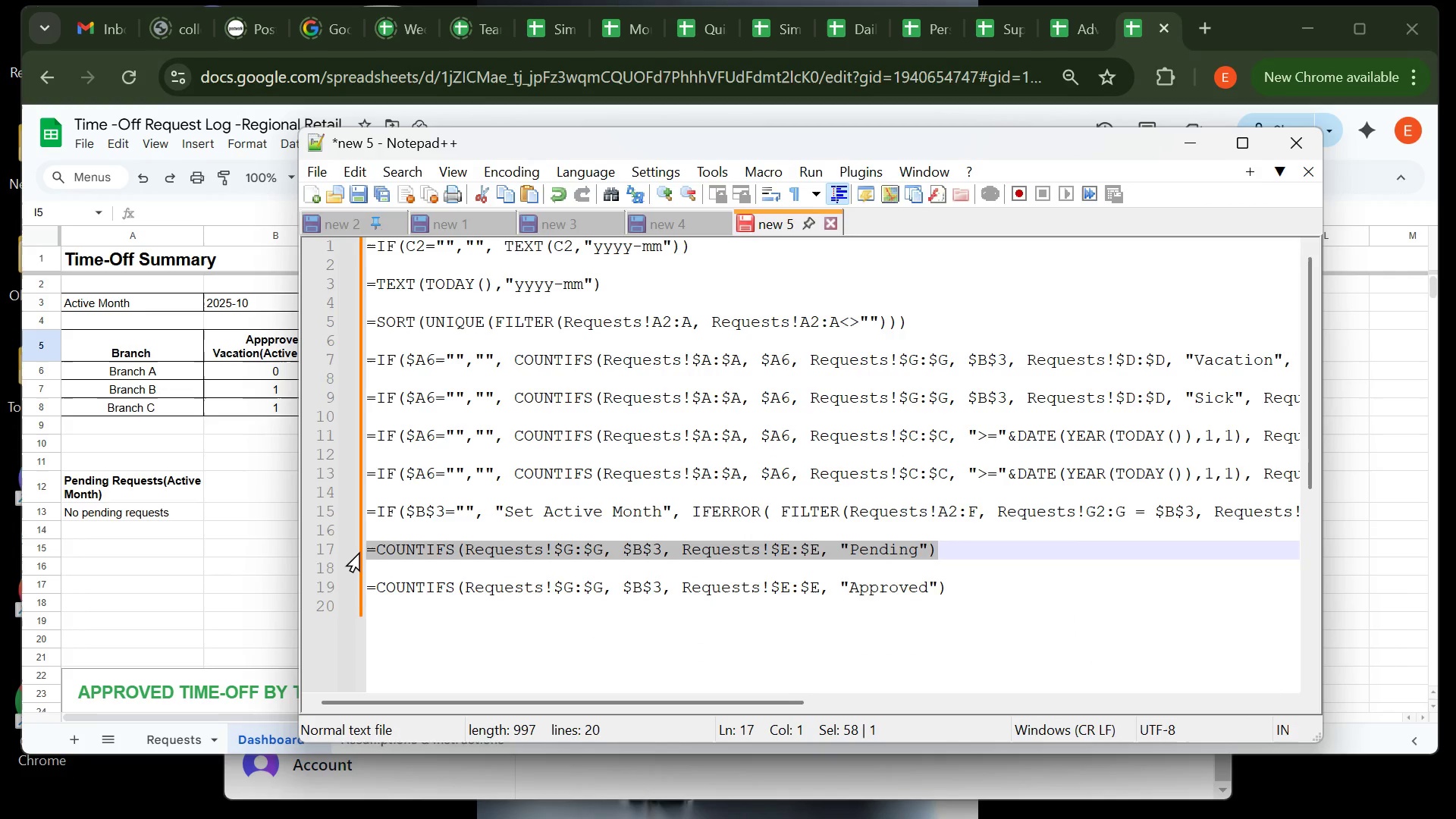 
key(Control+C)
 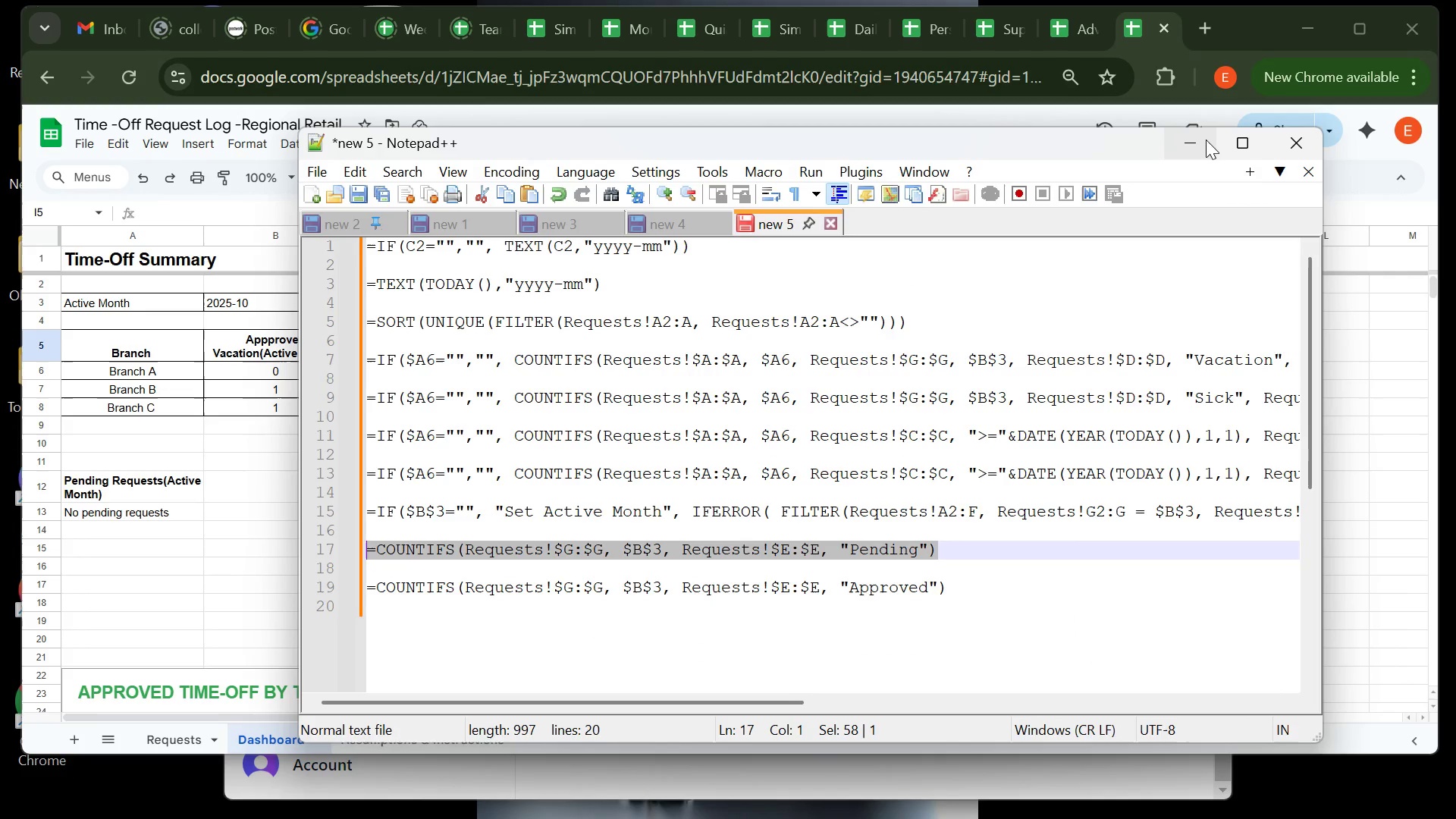 
left_click([1204, 140])
 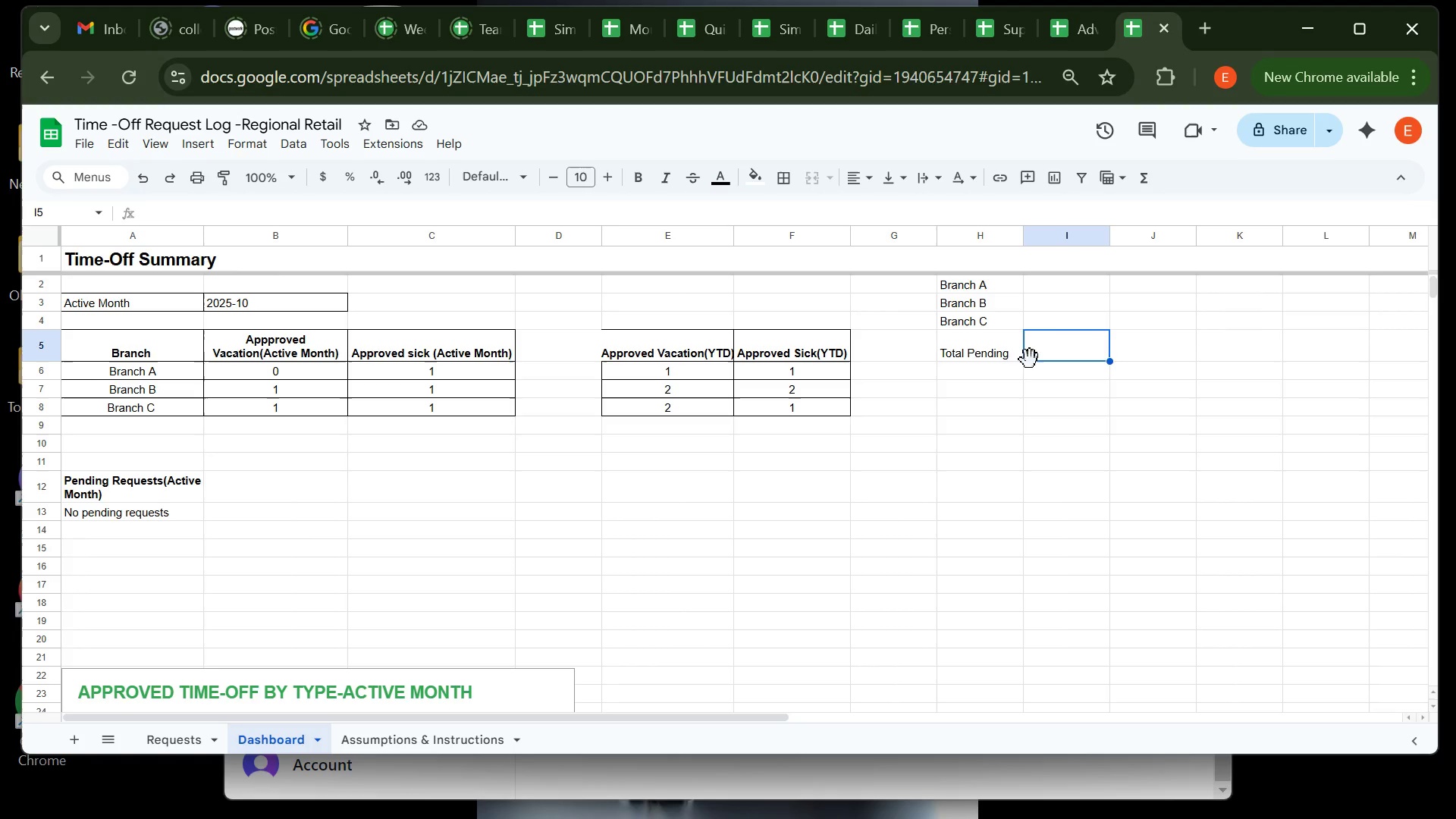 
key(Control+V)
 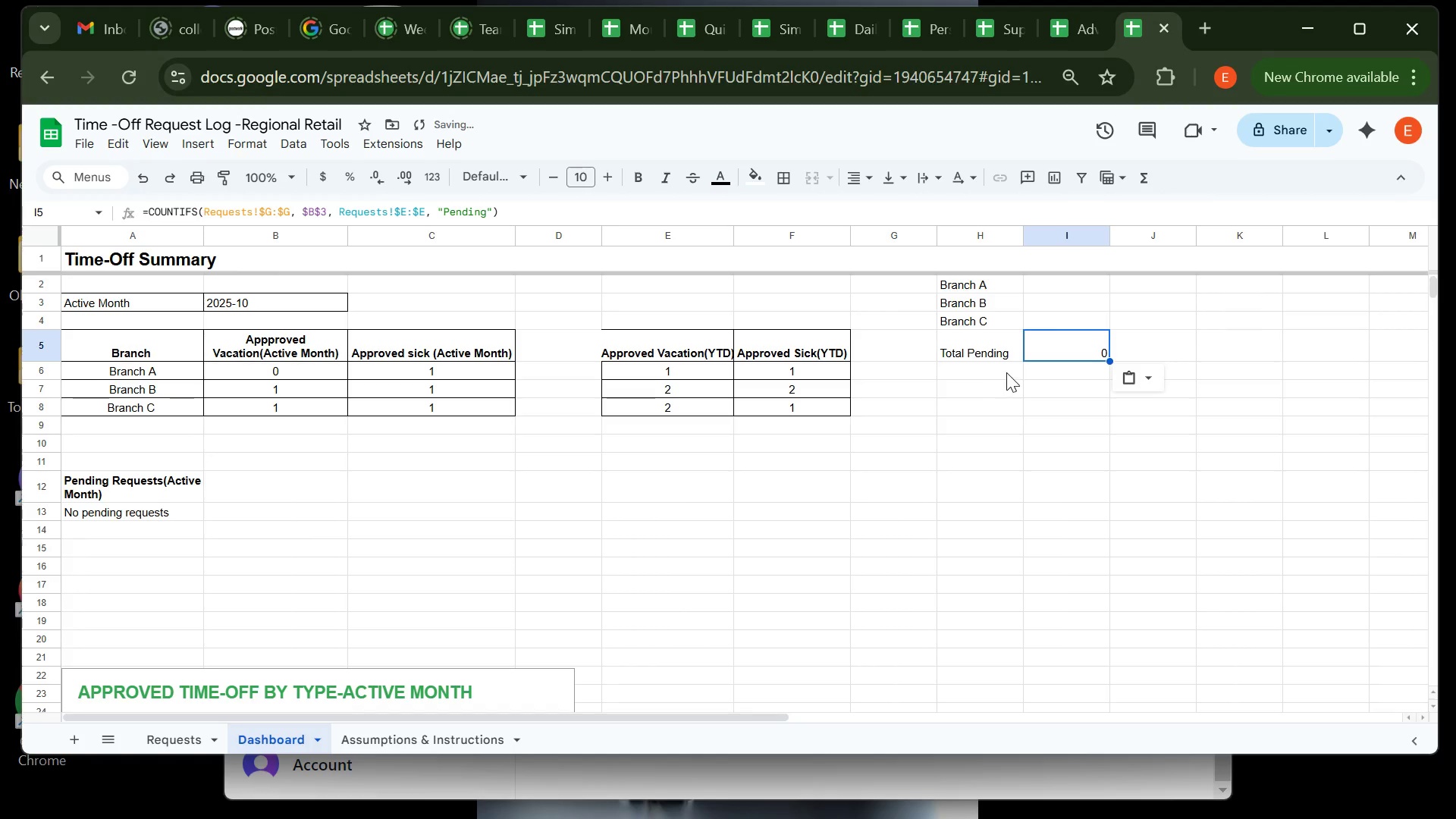 
left_click([1008, 372])
 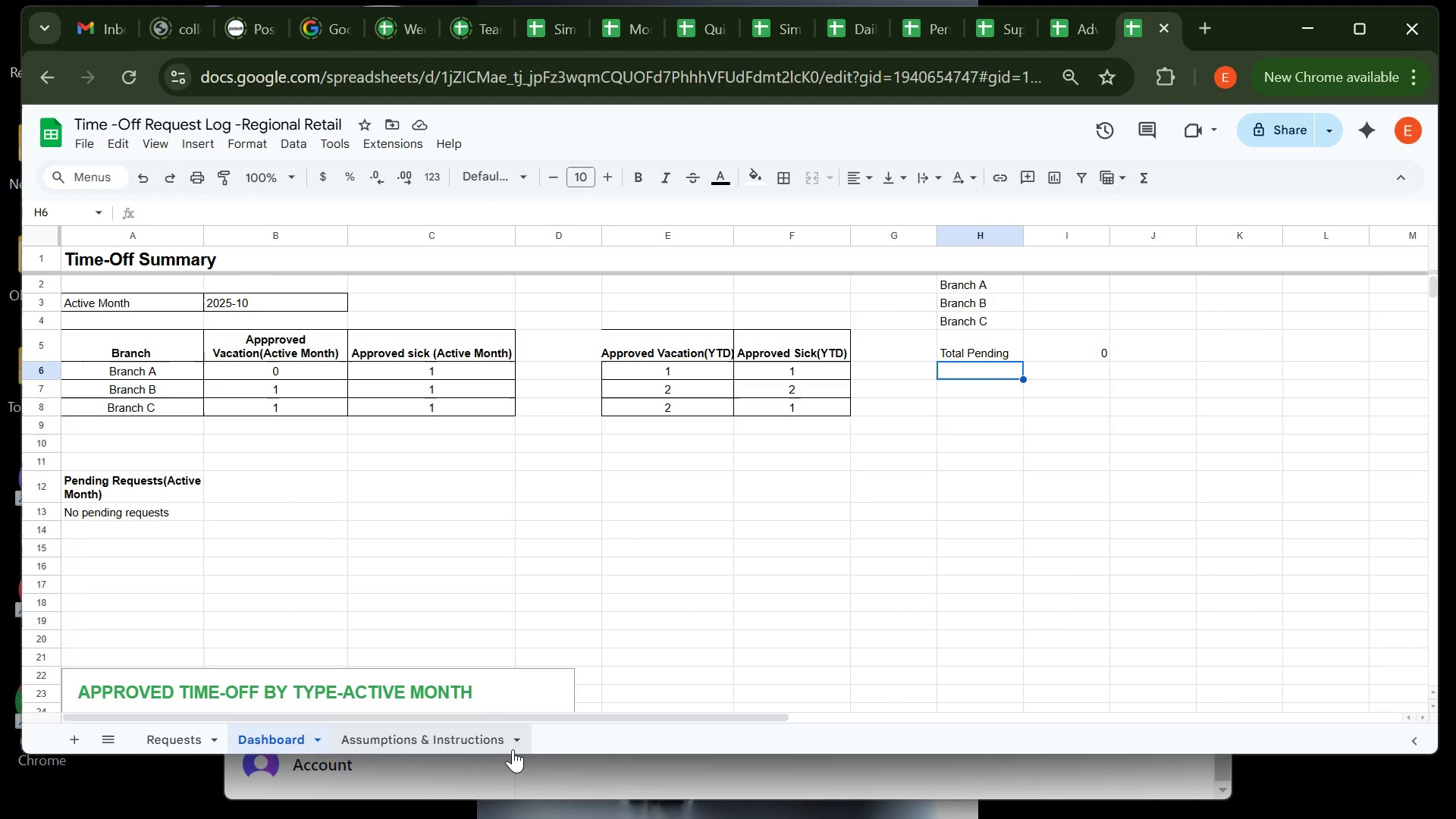 
wait(8.81)
 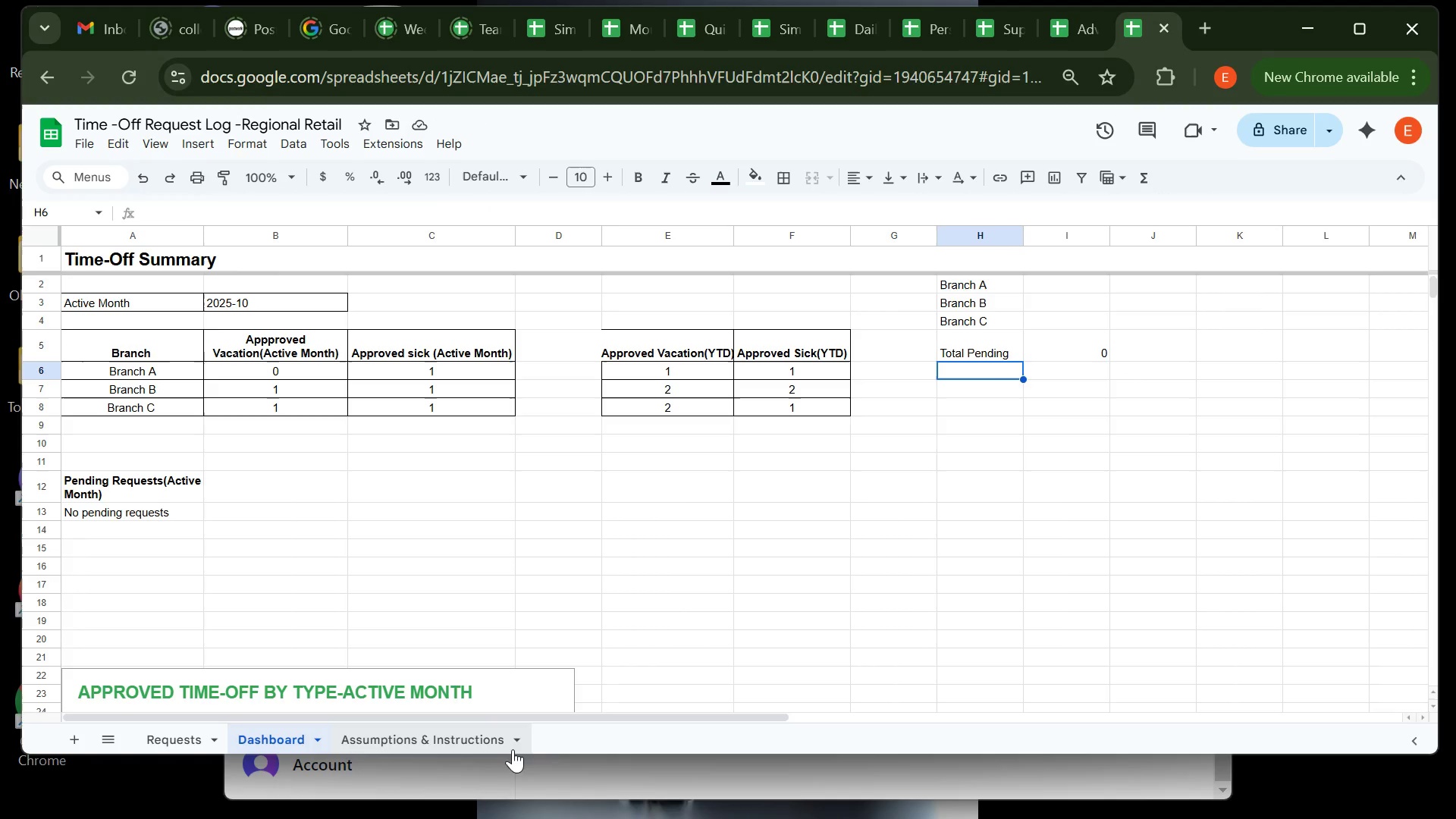 
left_click([1045, 347])
 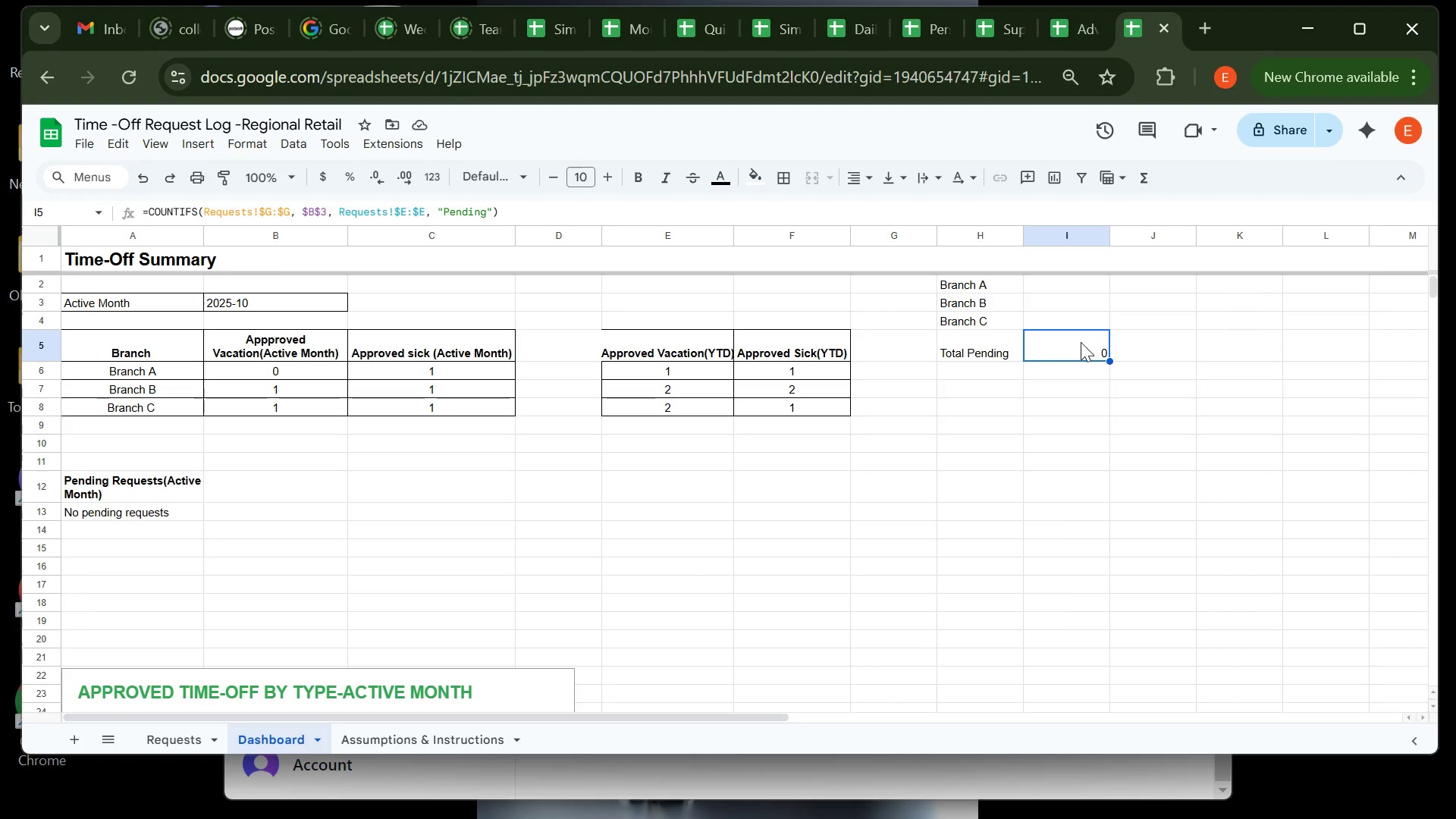 
left_click([1081, 342])
 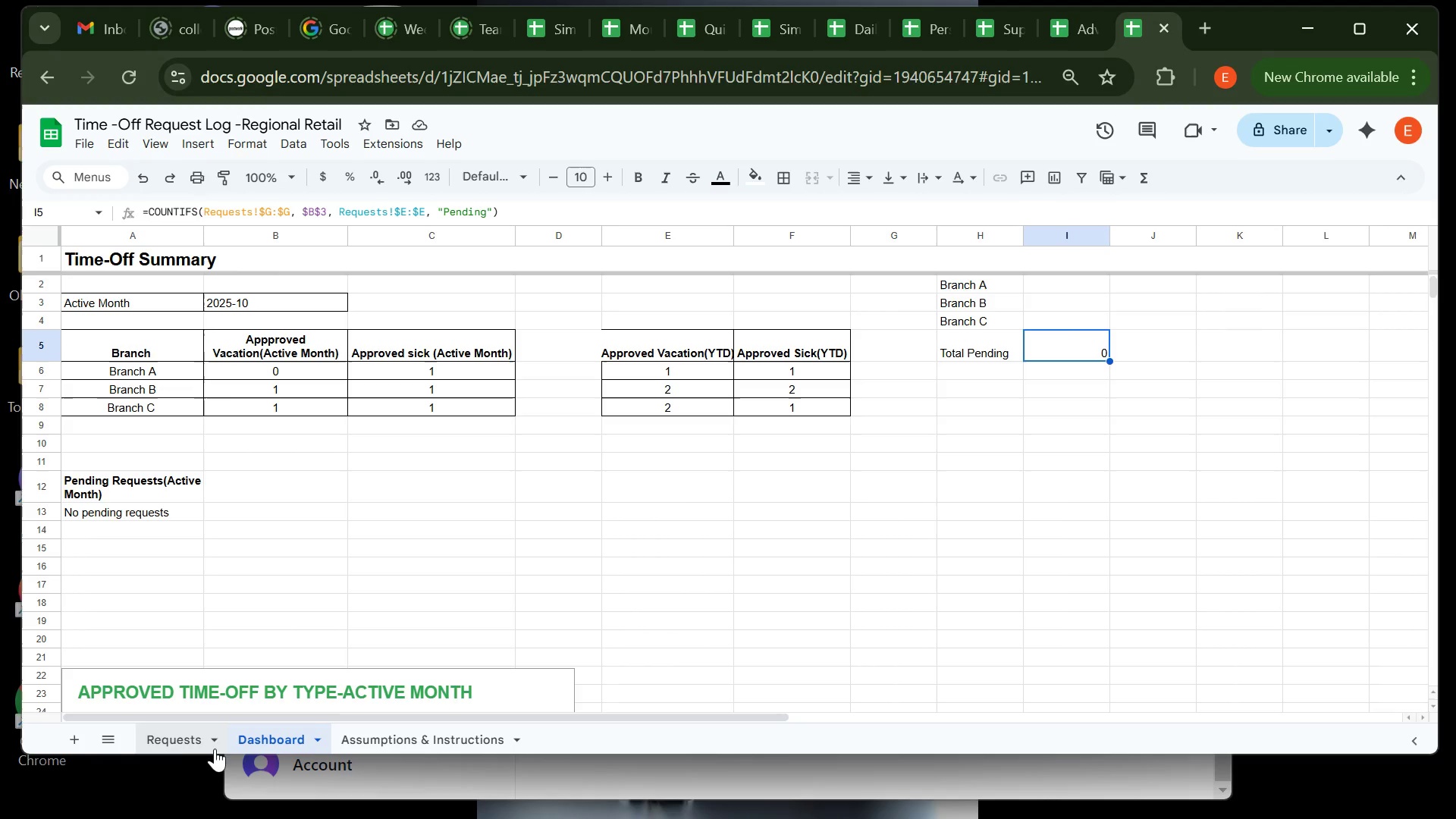 
left_click([193, 739])
 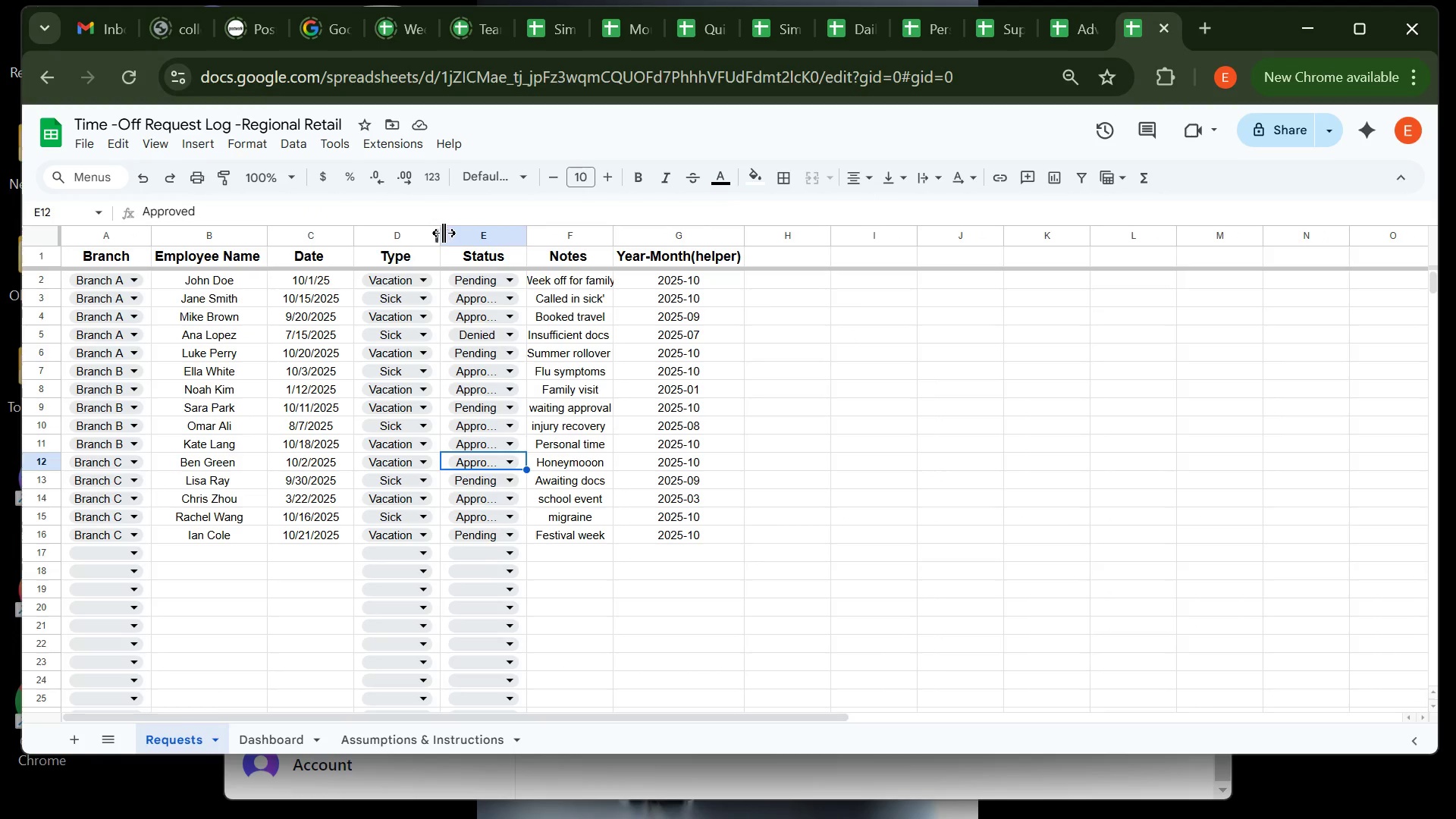 
left_click([462, 234])
 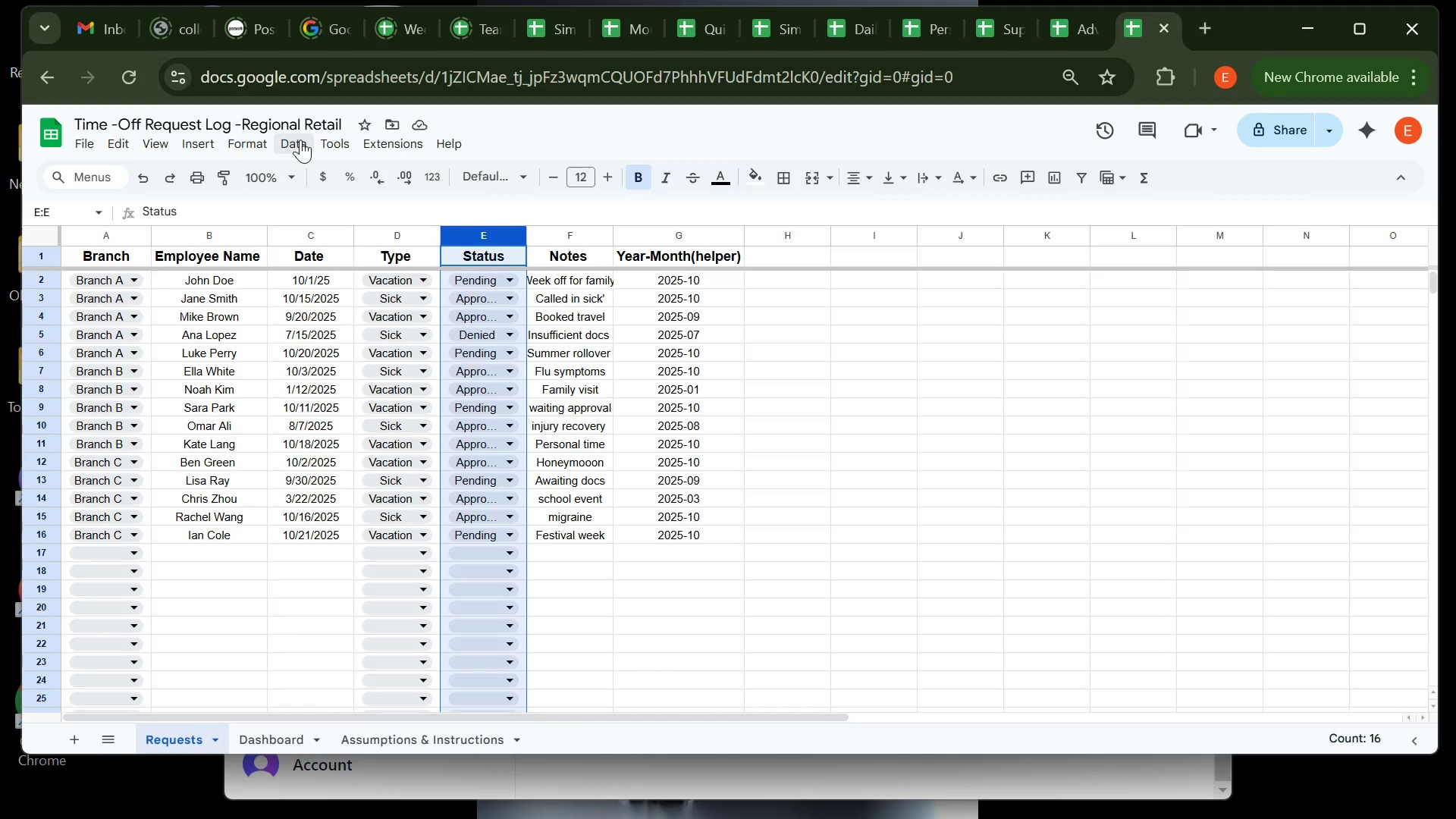 
left_click([300, 140])
 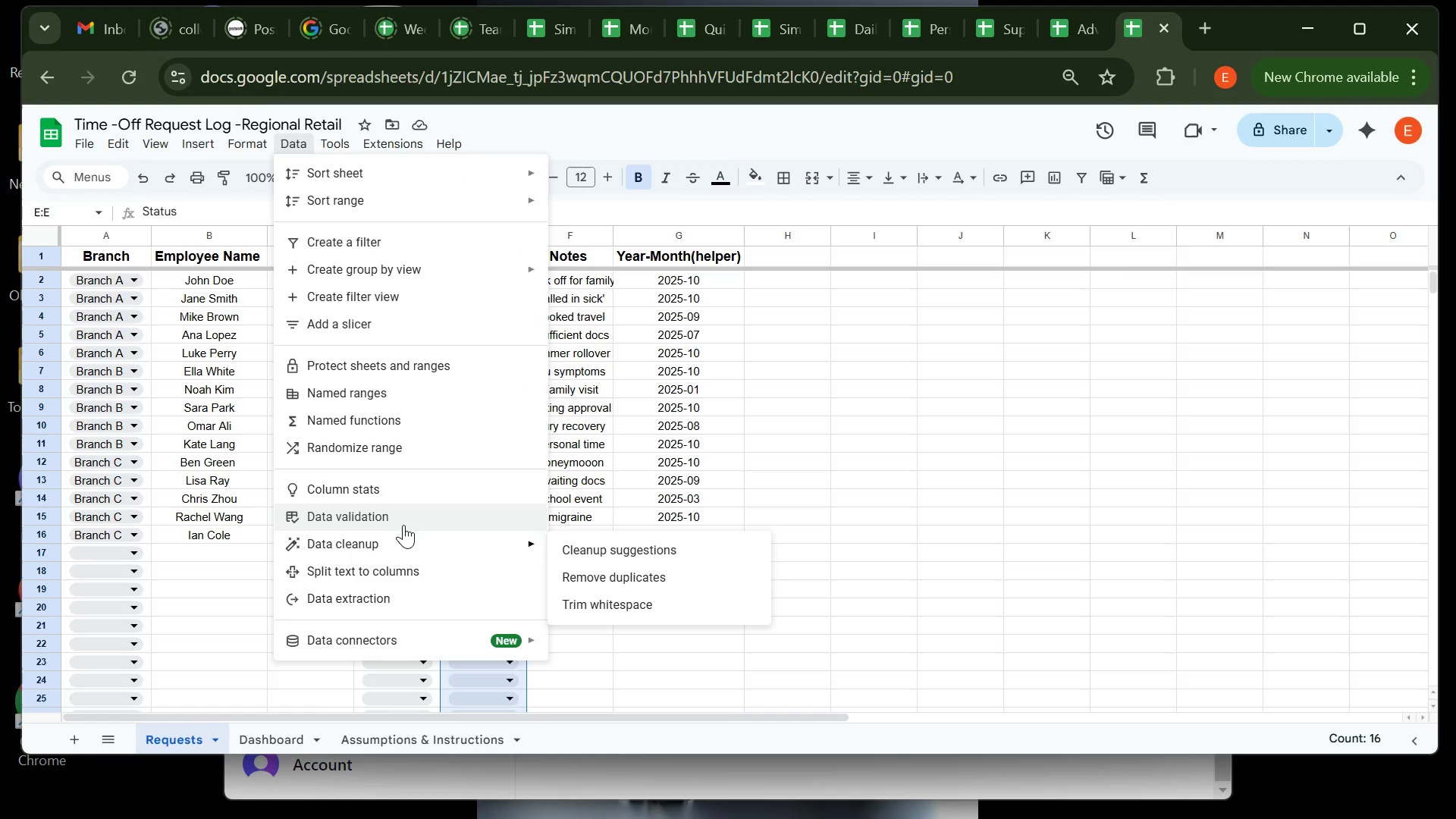 
left_click([403, 524])
 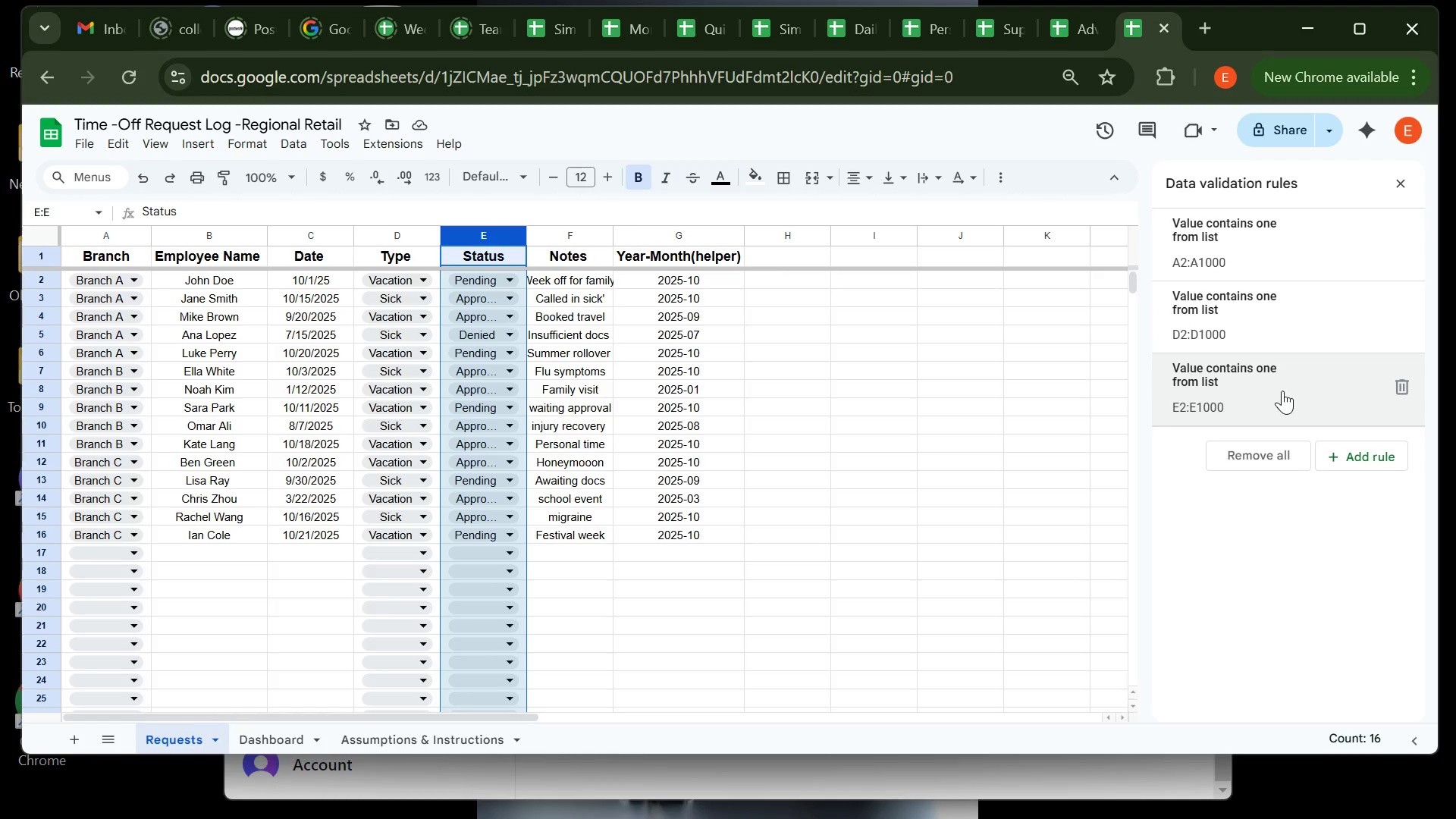 
left_click([1282, 391])
 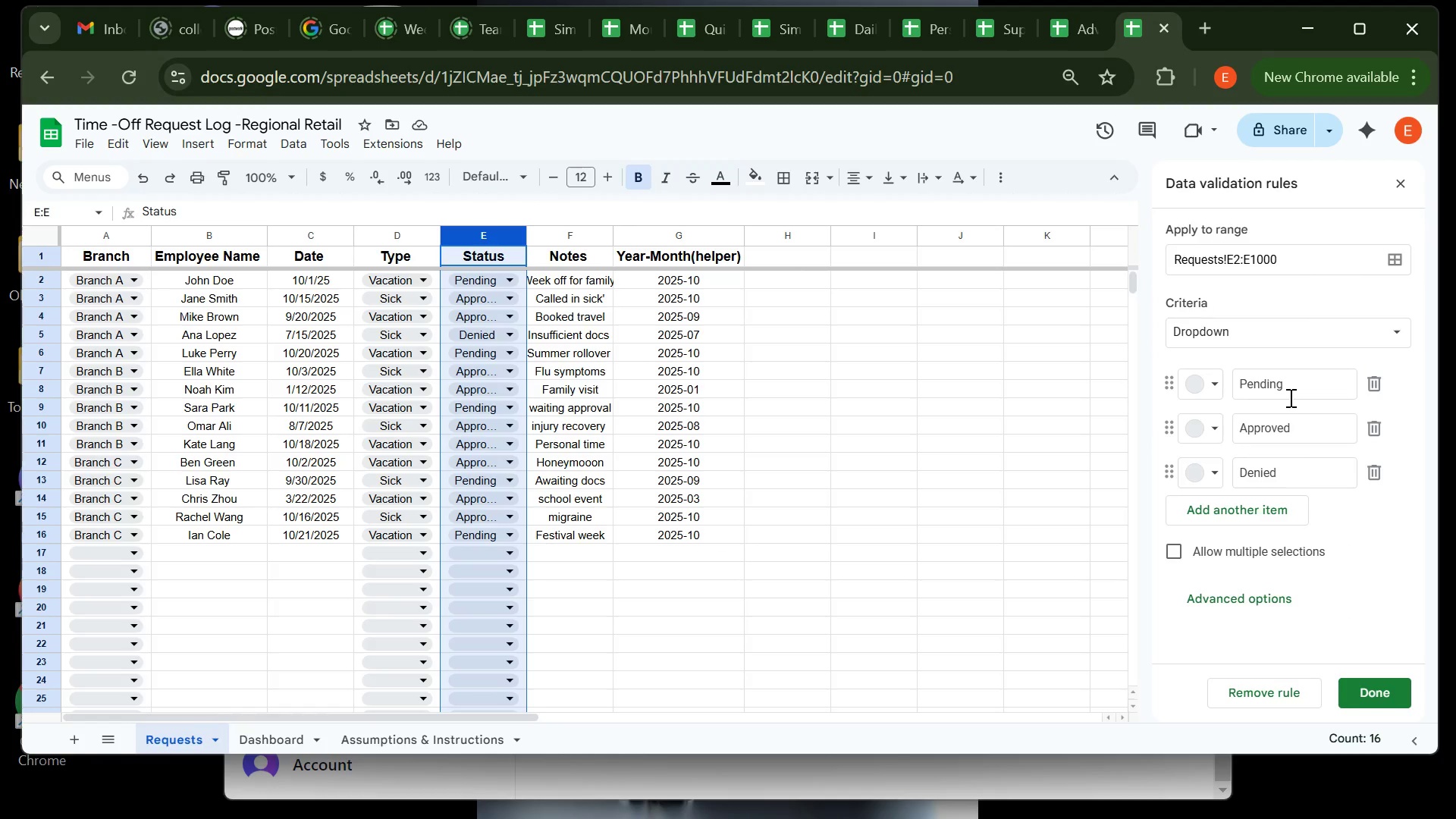 
left_click([1289, 397])
 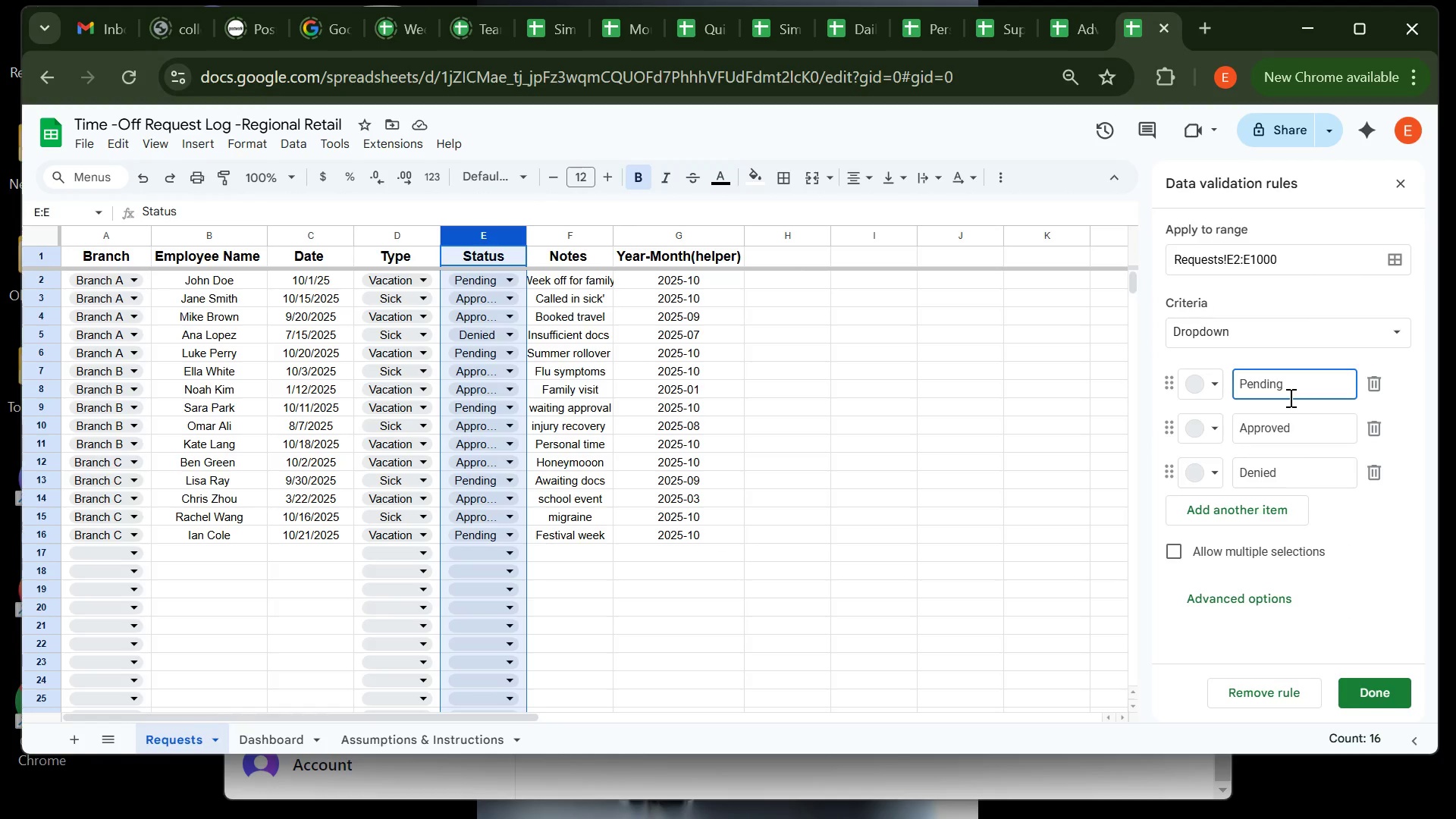 
key(Control+A)
 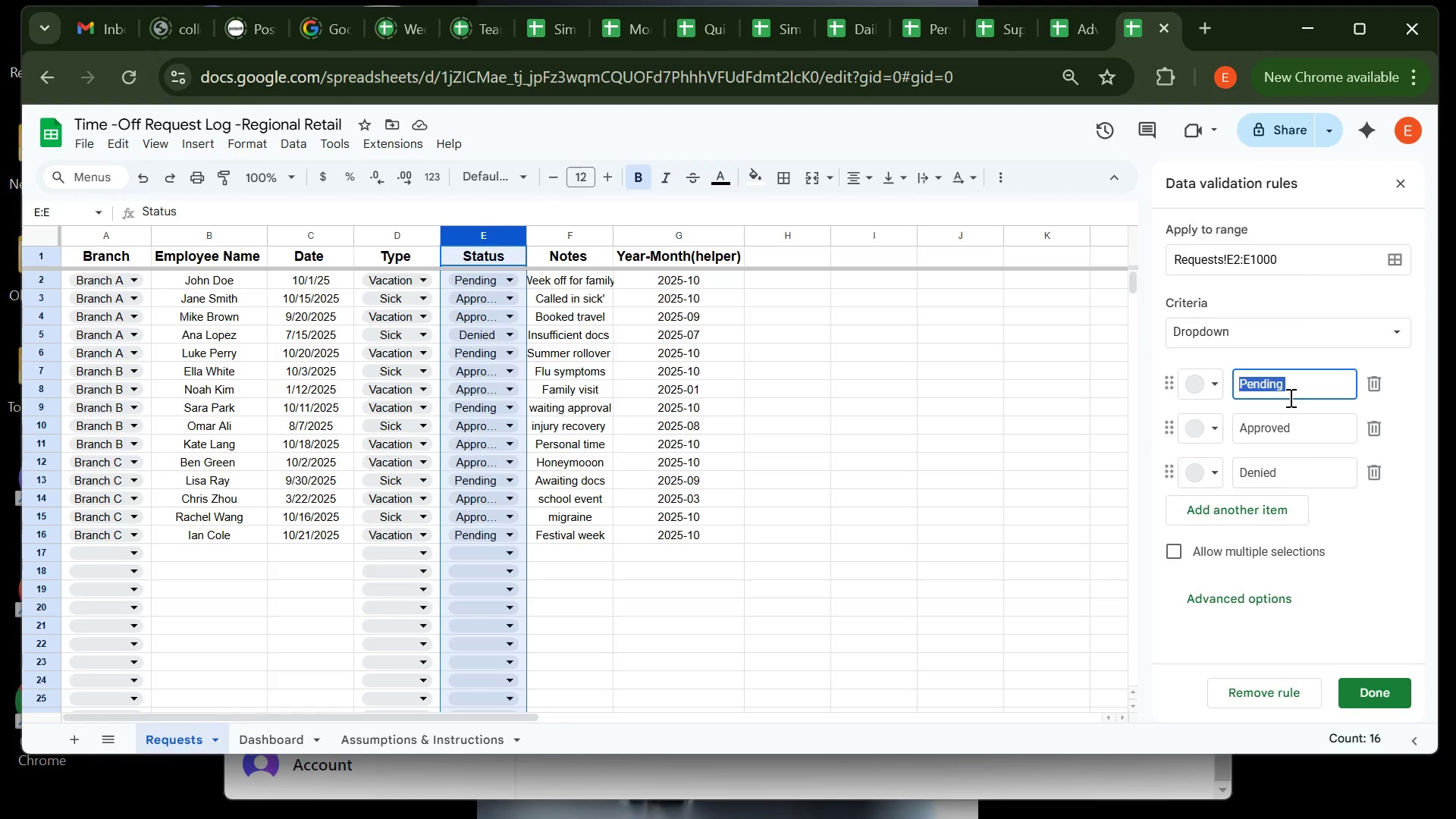 
key(Control+C)
 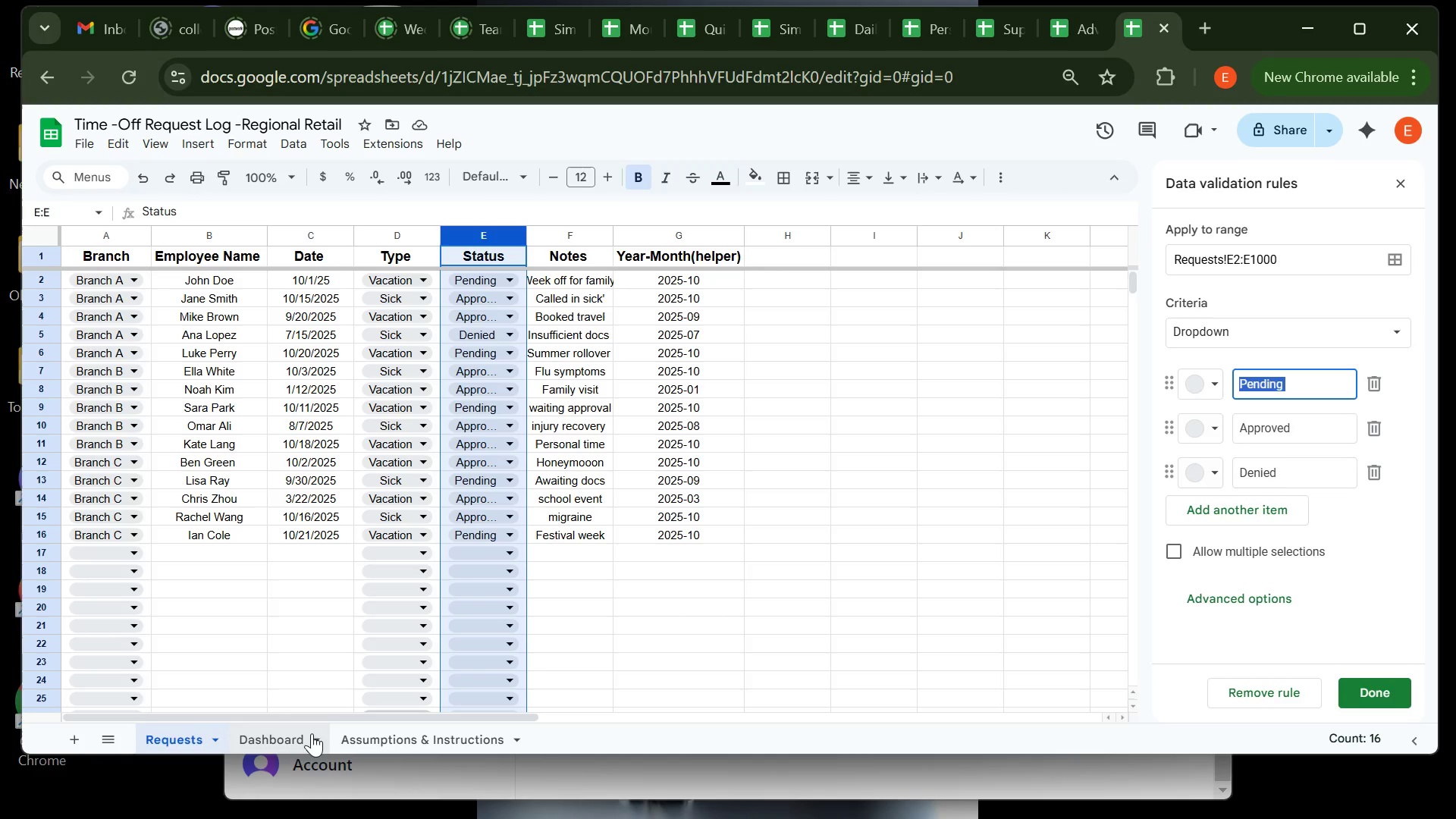 
left_click([290, 739])
 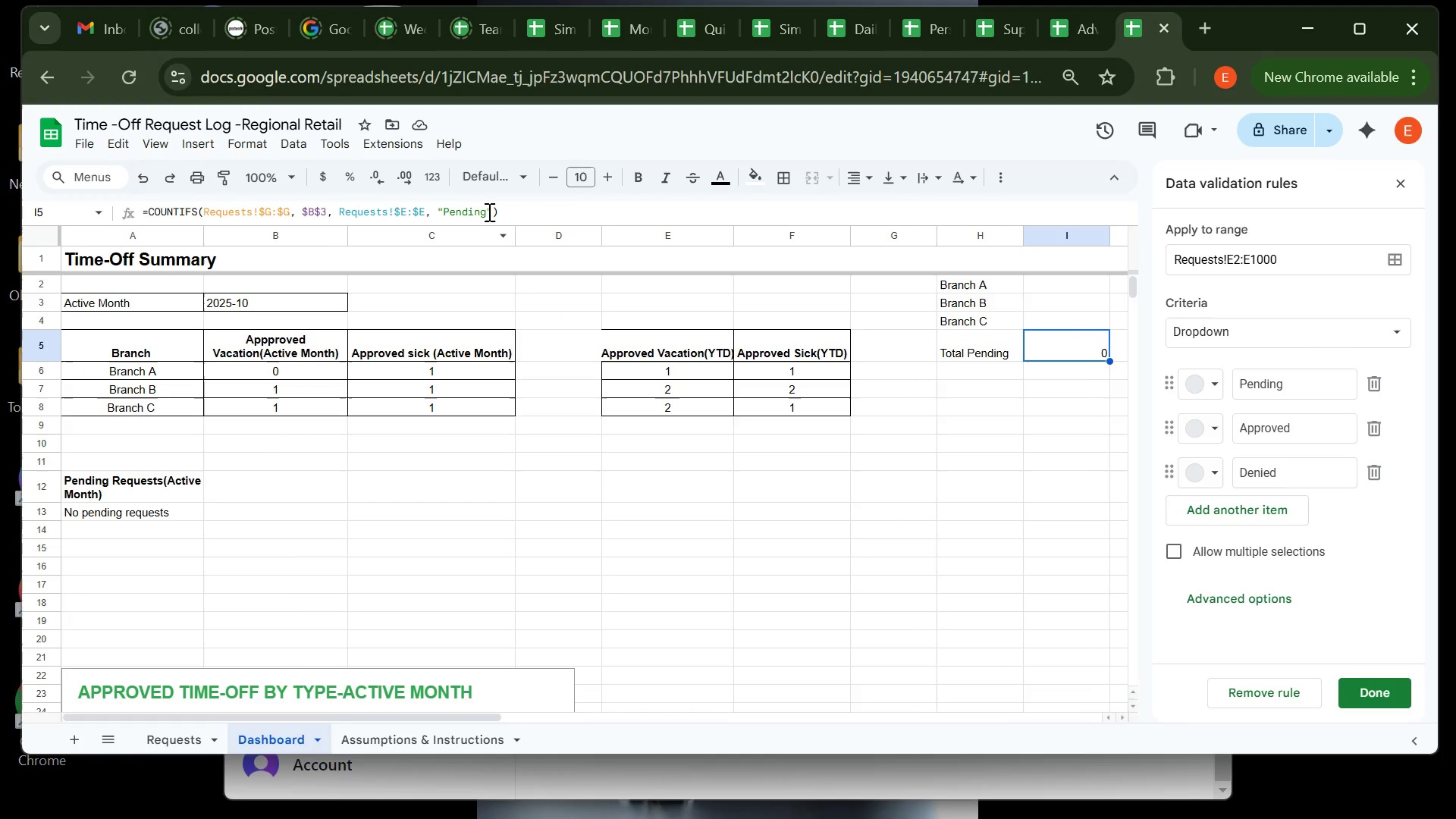 
left_click([488, 212])
 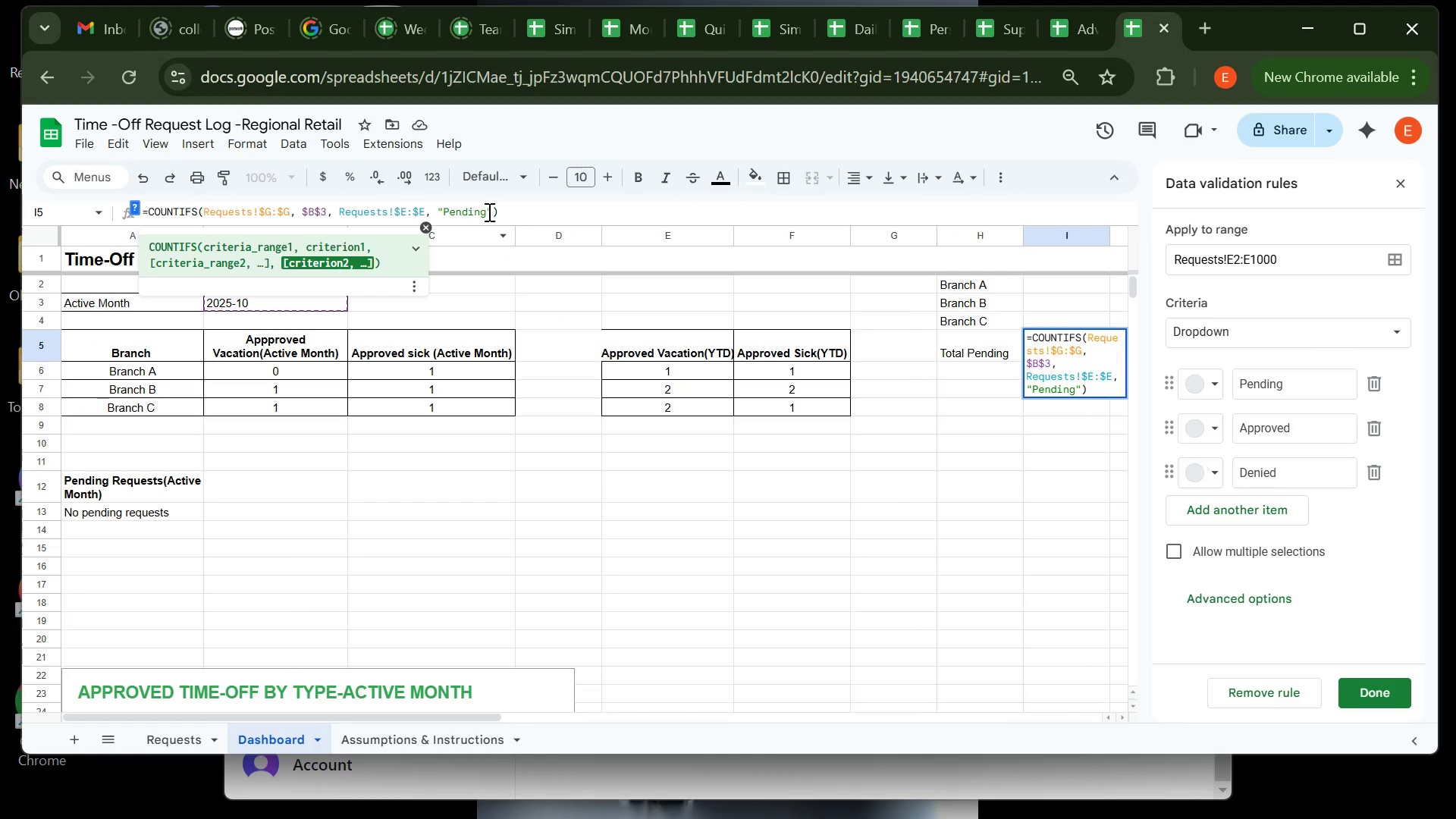 
left_click_drag(start_coordinate=[488, 212], to_coordinate=[447, 212])
 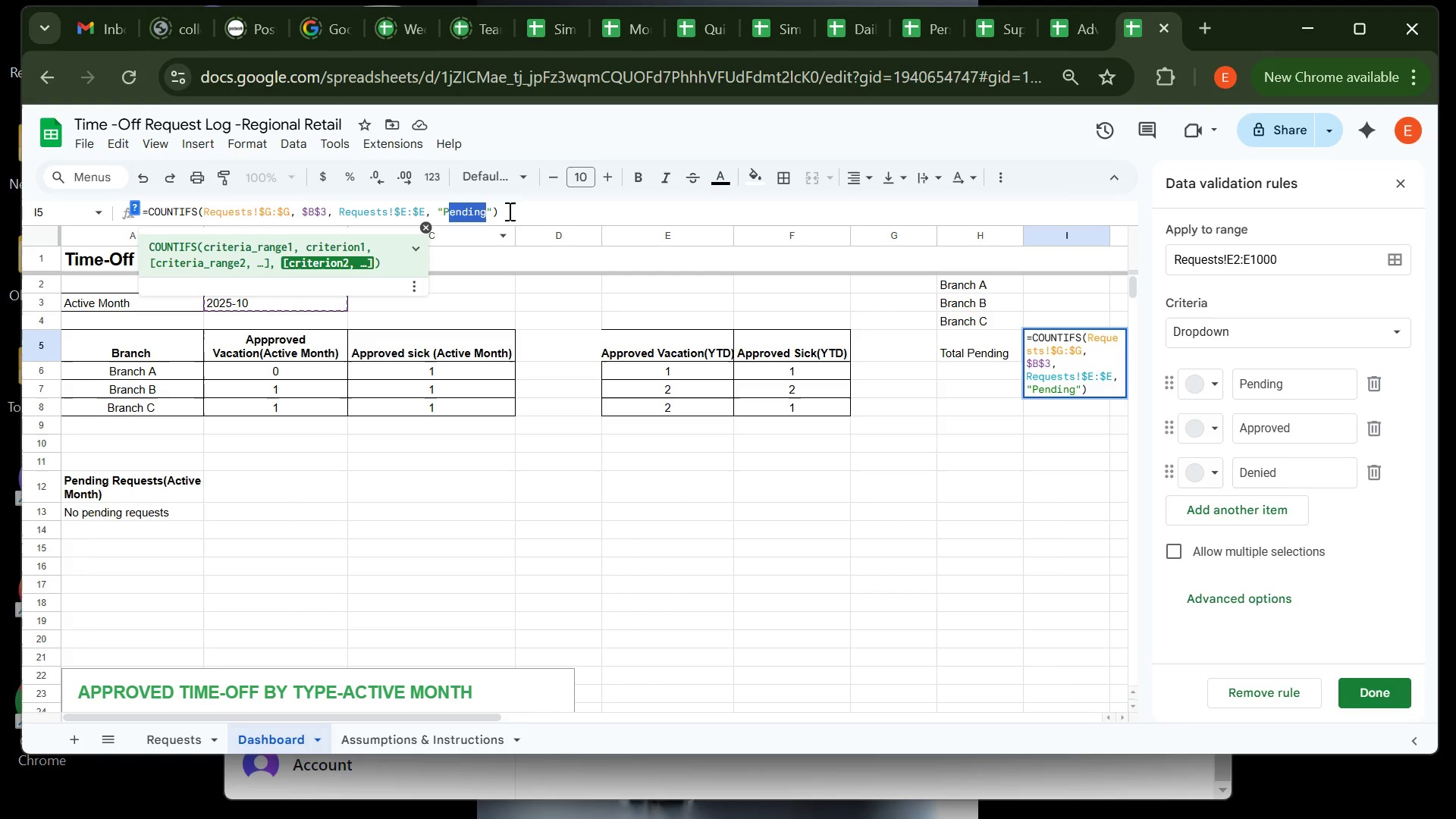 
left_click([526, 210])
 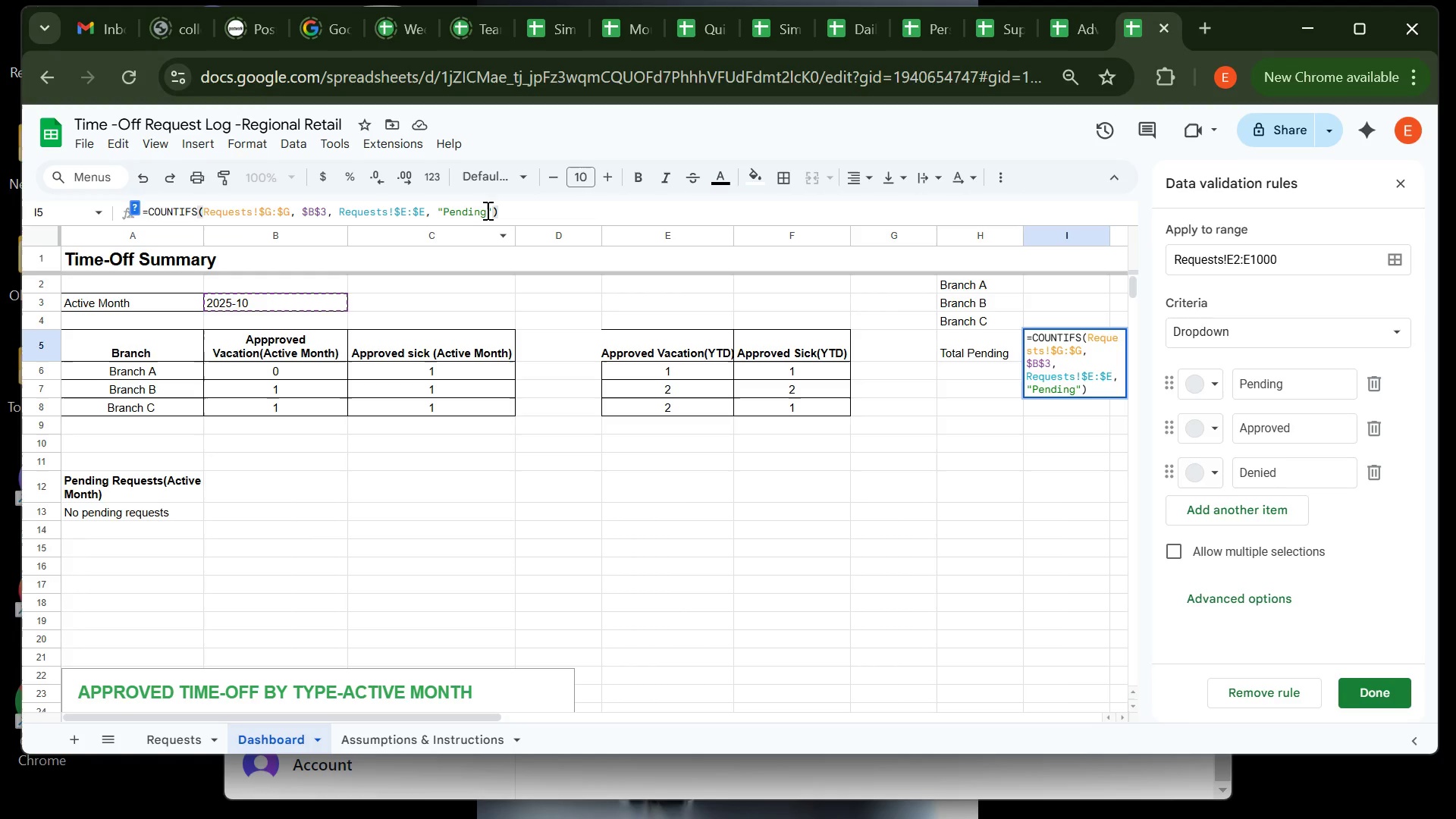 
left_click([486, 210])
 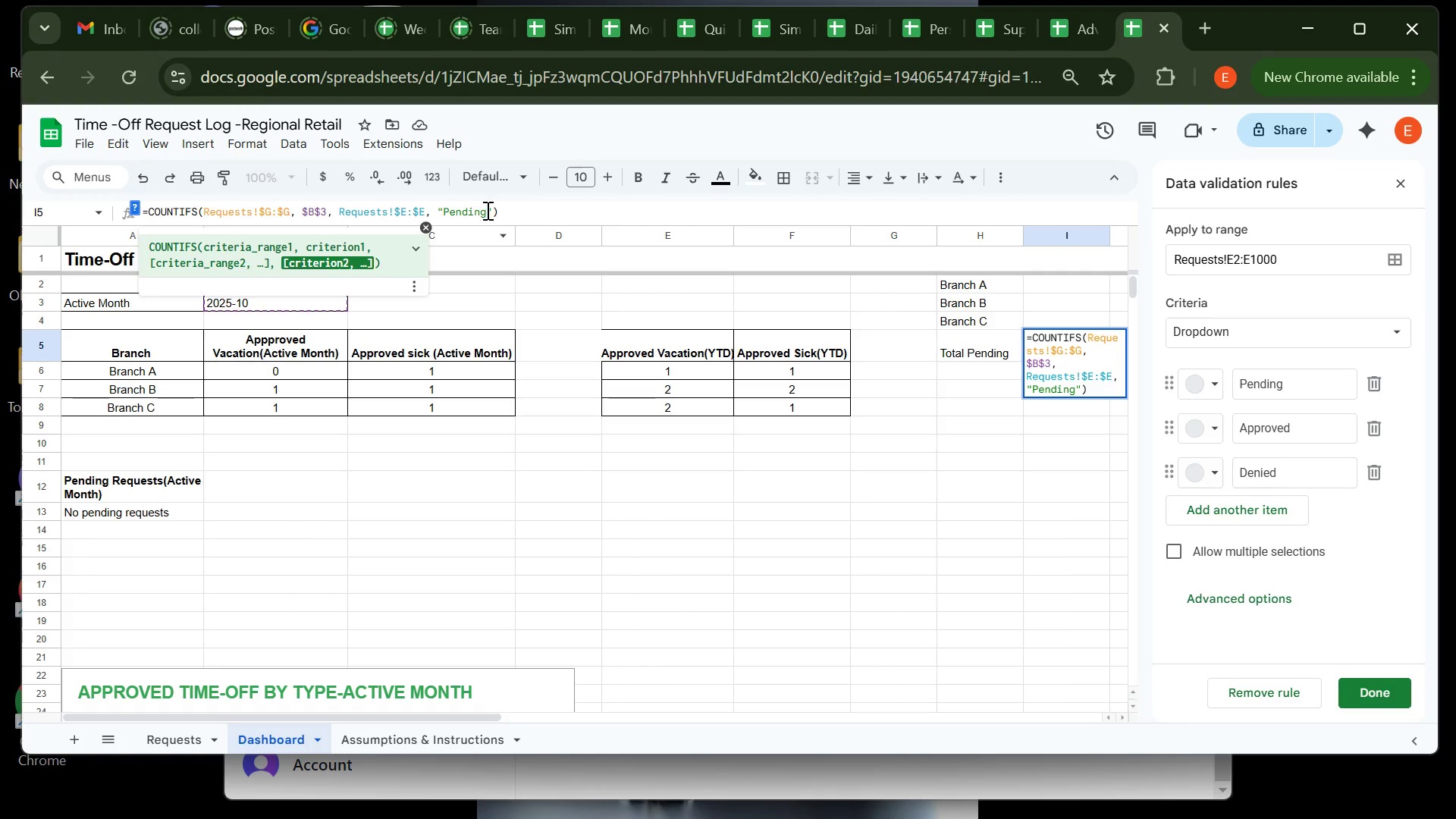 
left_click_drag(start_coordinate=[486, 210], to_coordinate=[442, 215])
 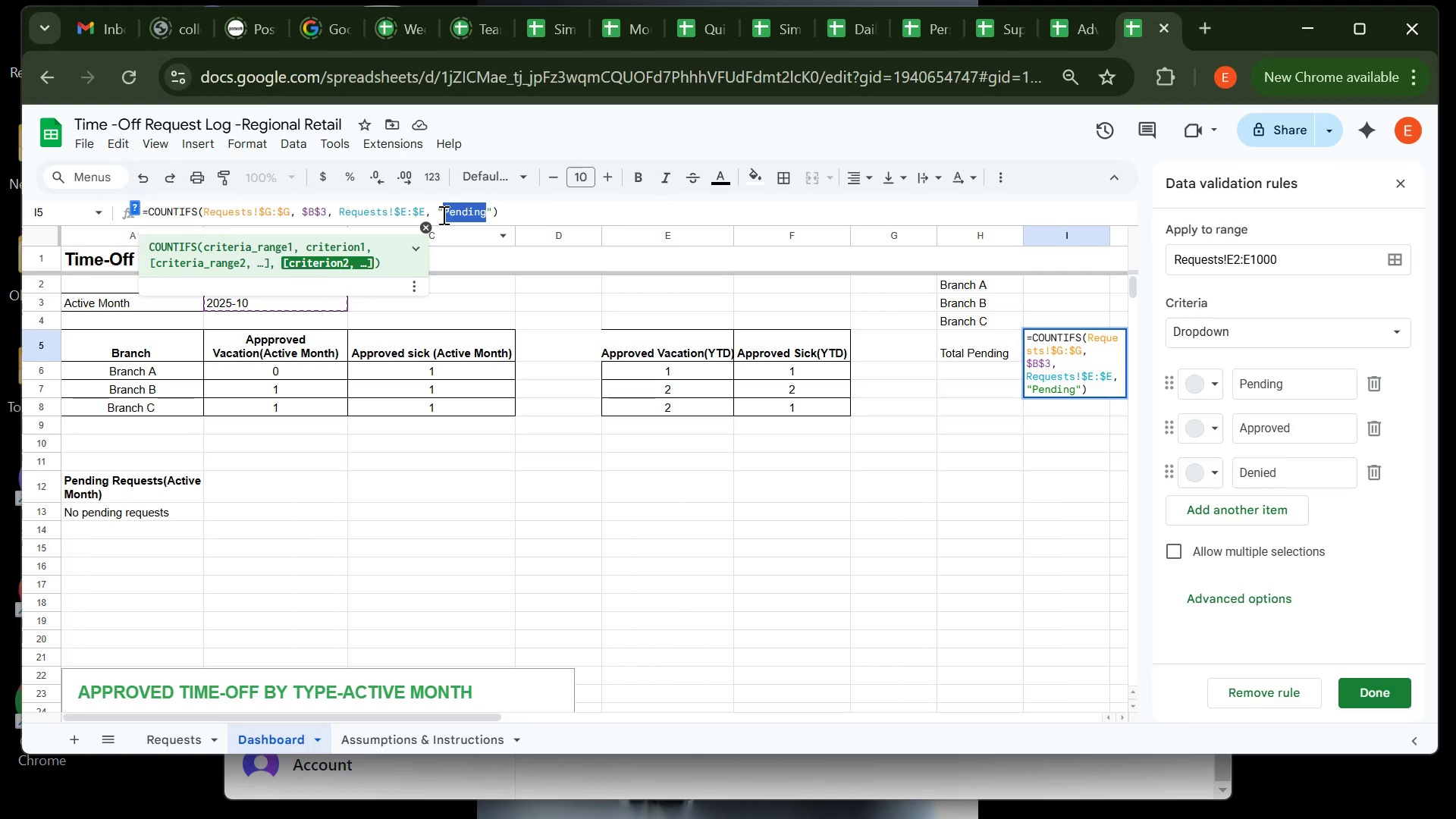 
key(Control+V)
 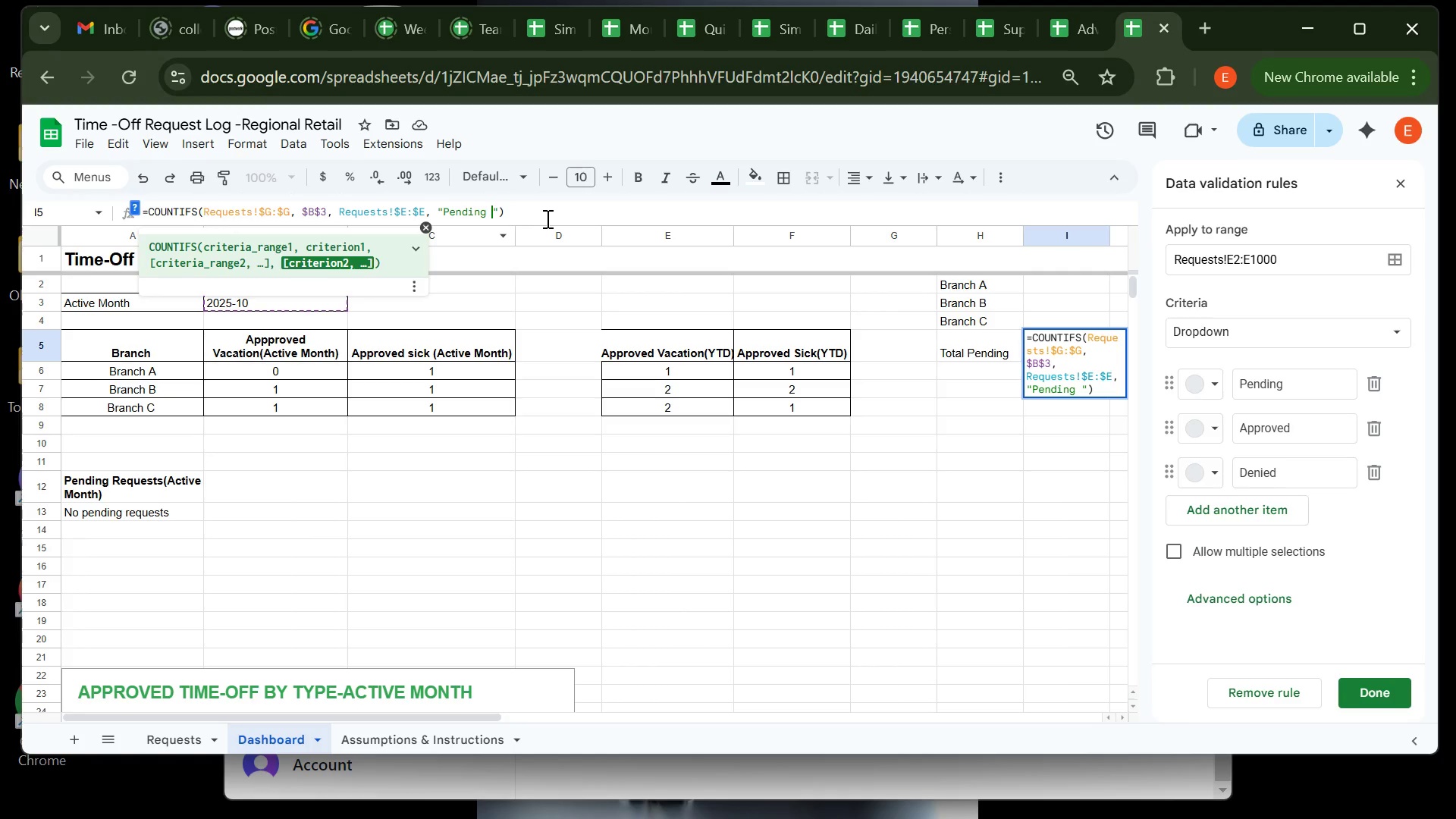 
key(Enter)
 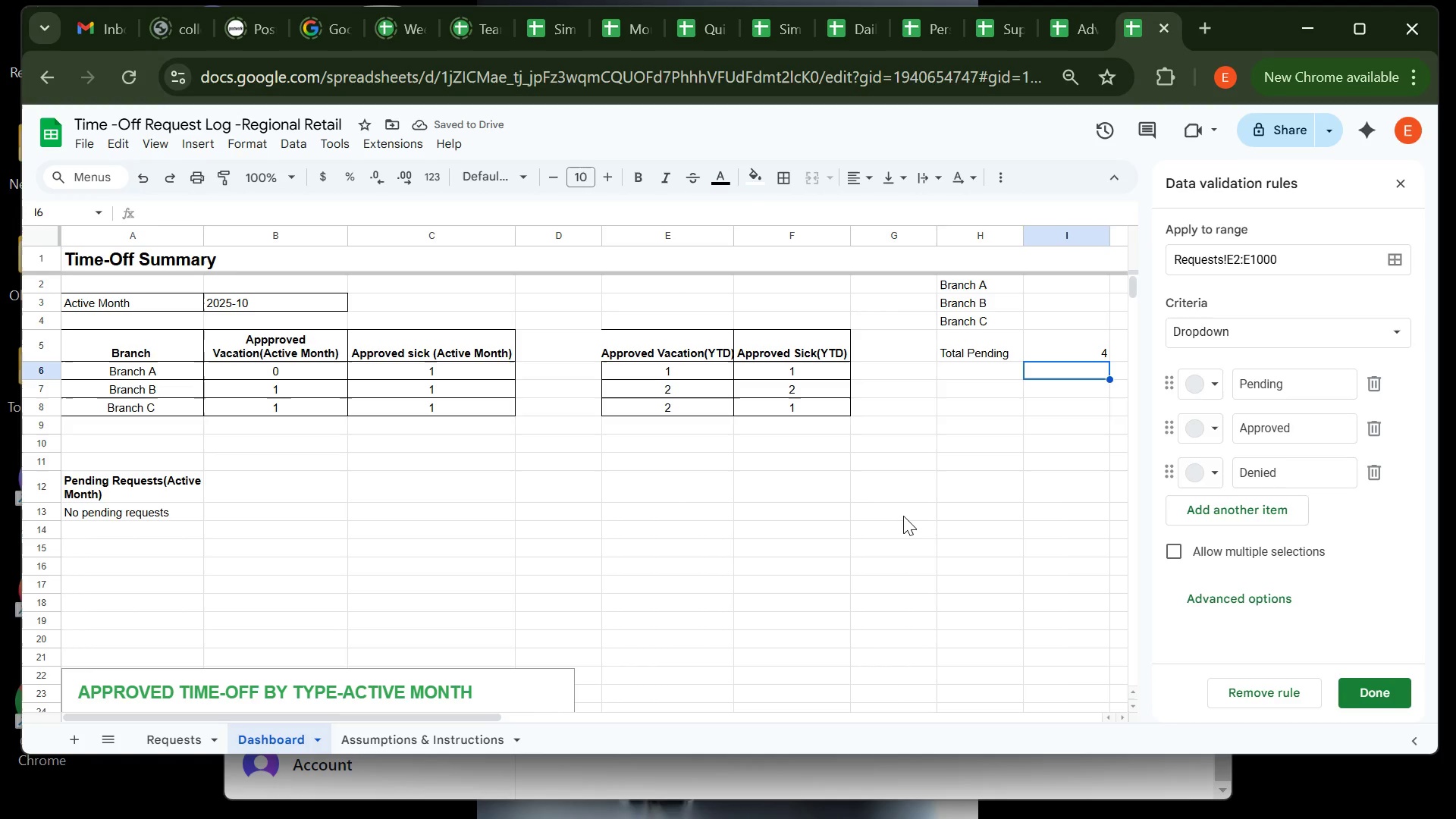 
wait(6.33)
 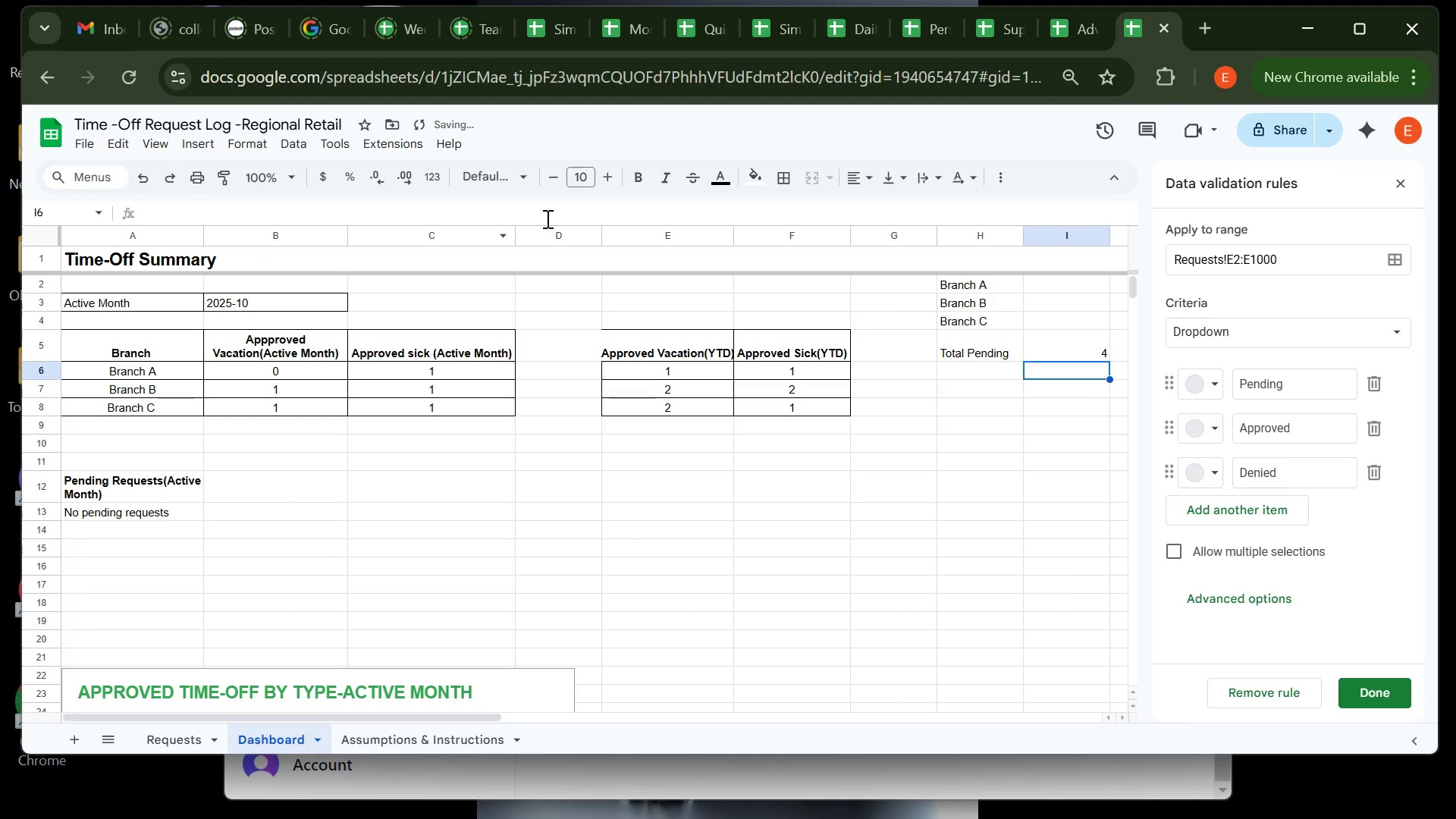 
left_click([124, 519])
 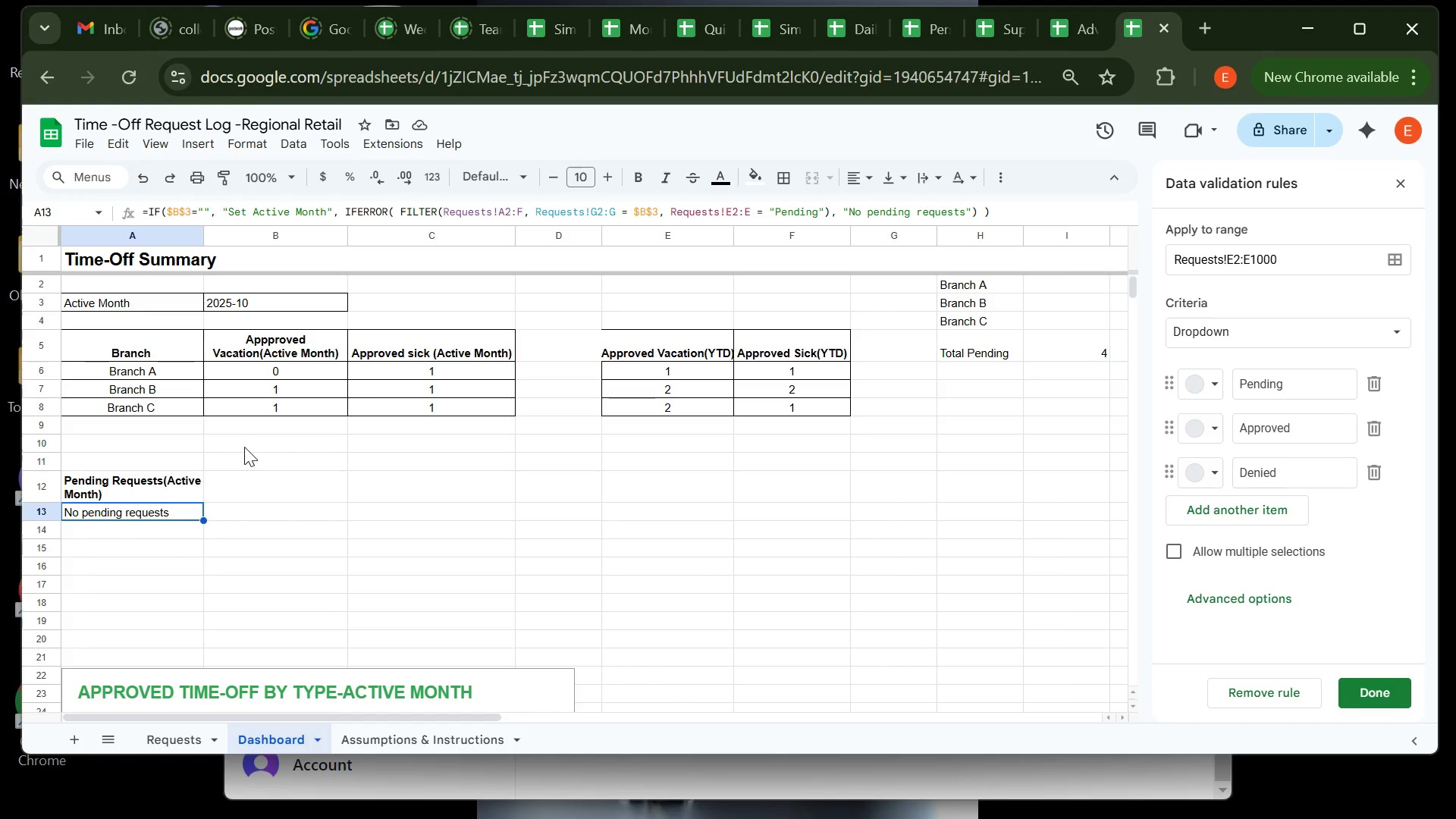 
mouse_move([823, 221])
 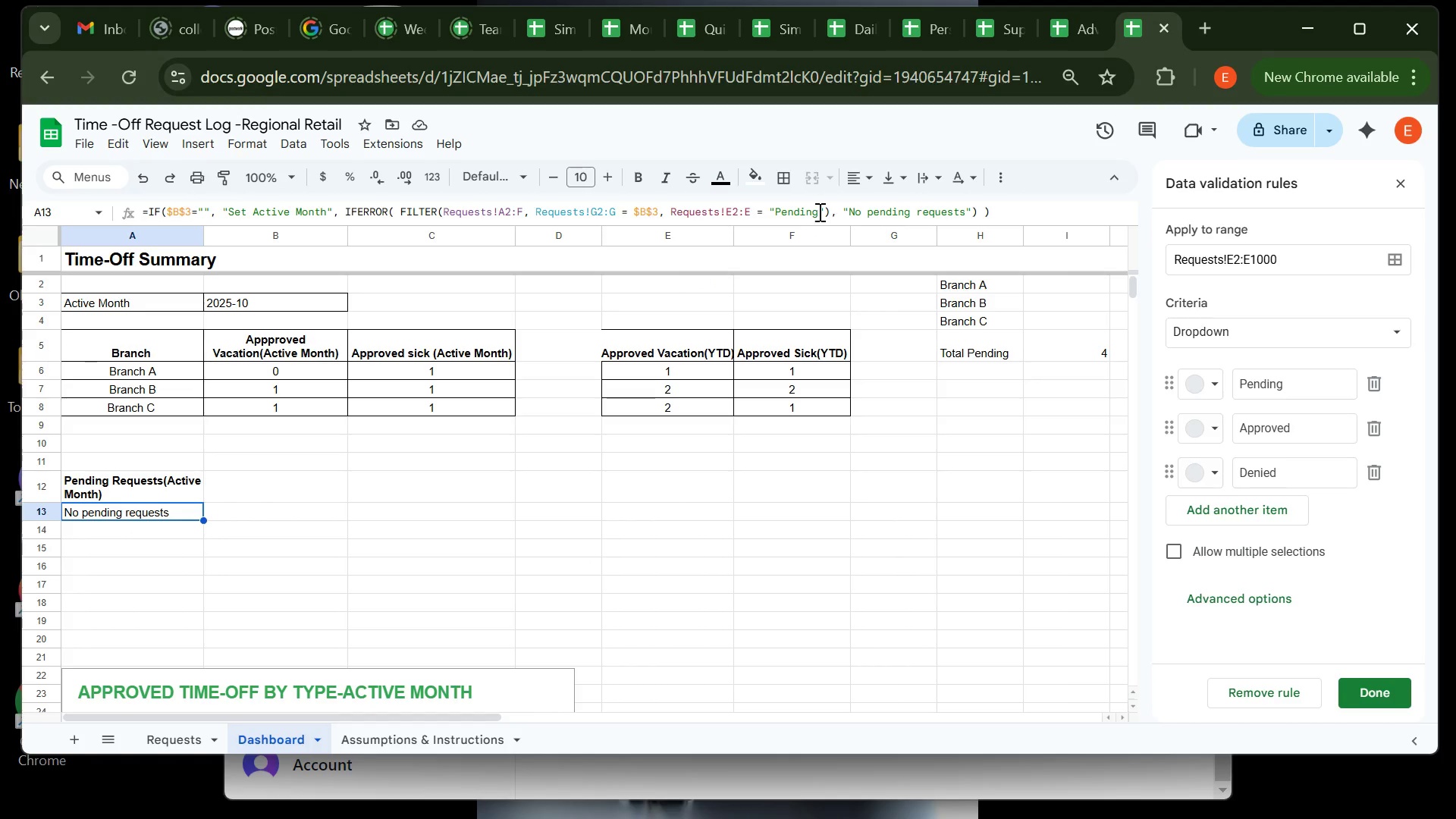 
left_click_drag(start_coordinate=[818, 212], to_coordinate=[774, 212])
 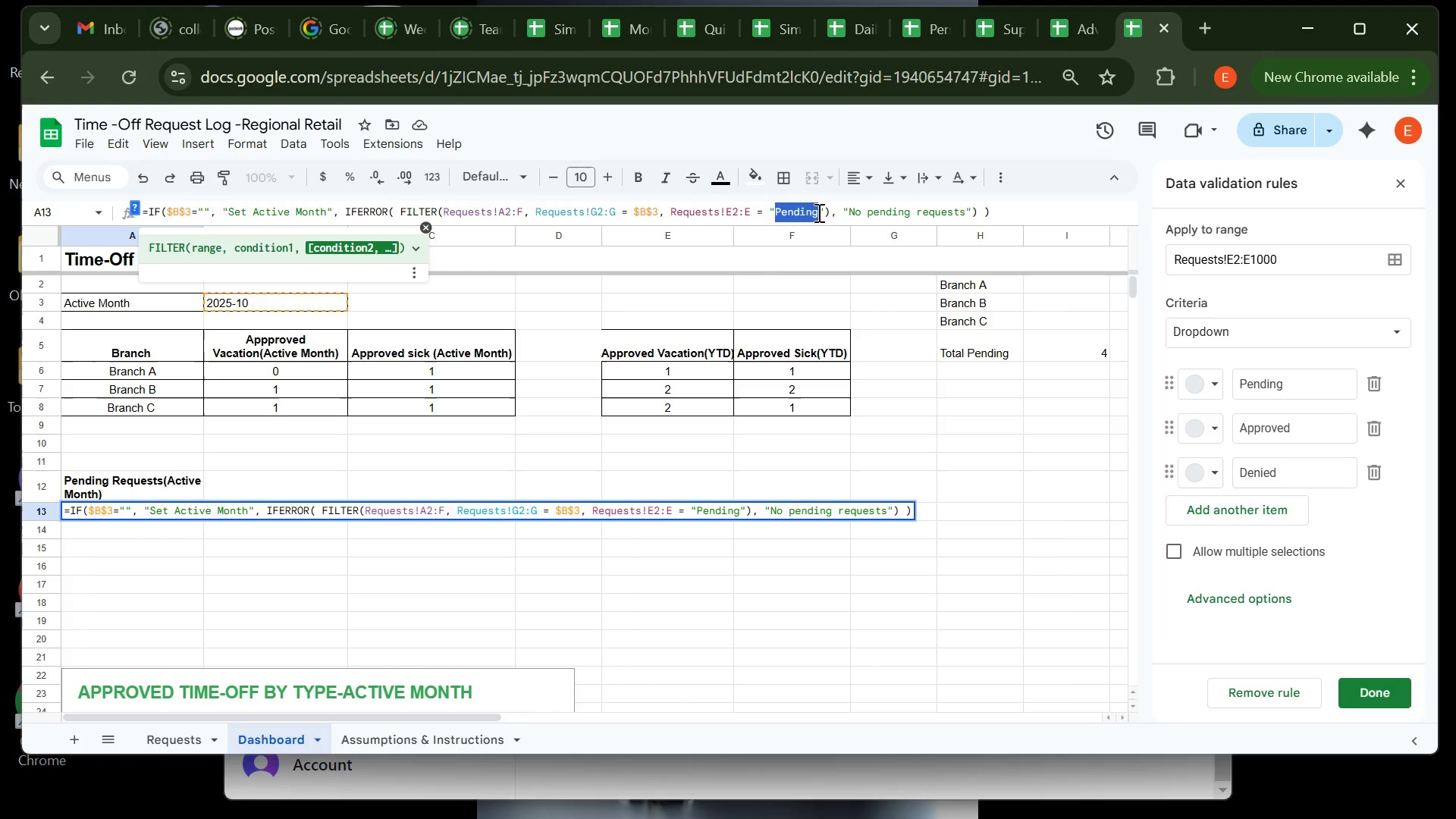 
key(Control+ControlLeft)
 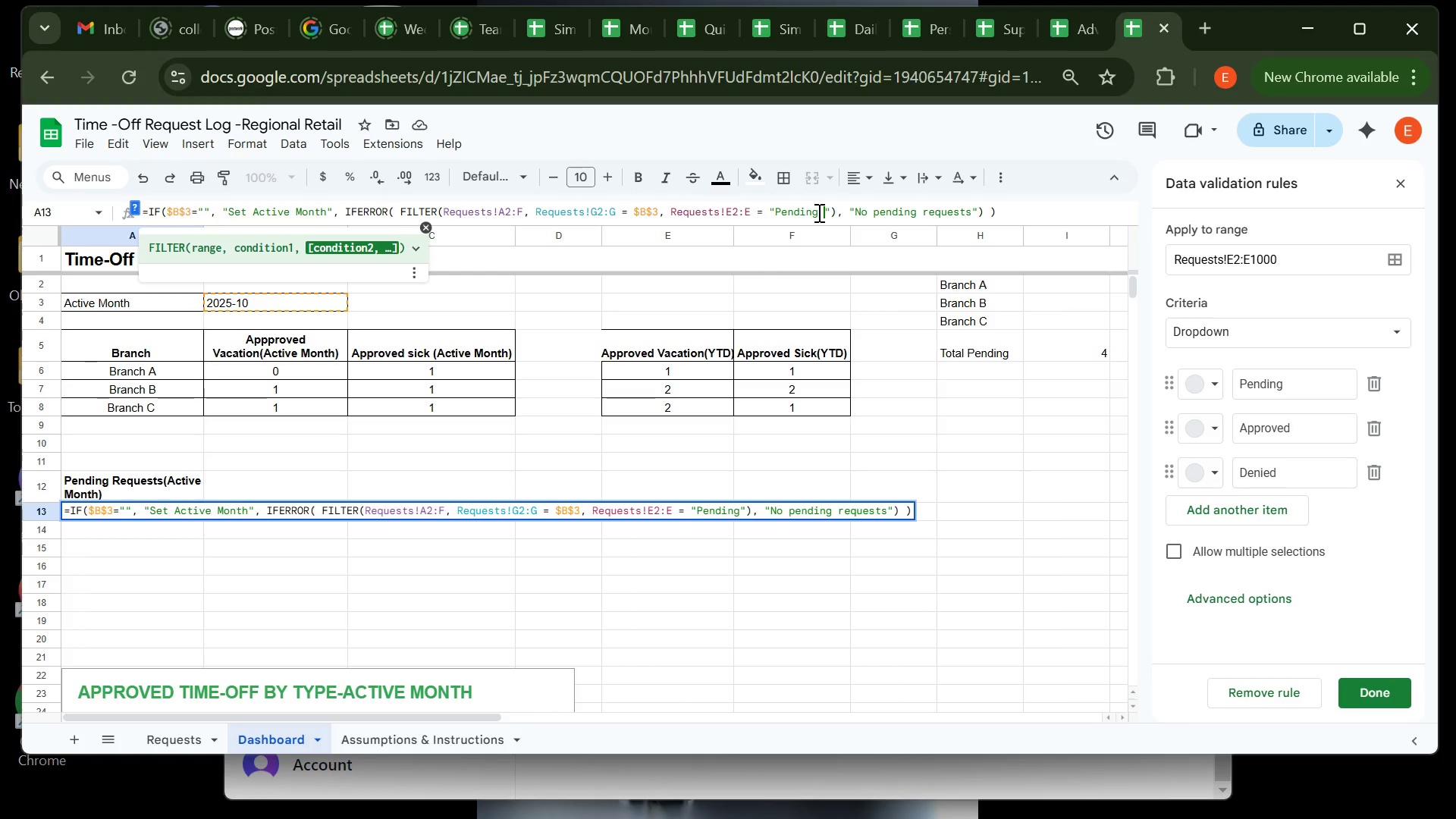 
key(Control+V)
 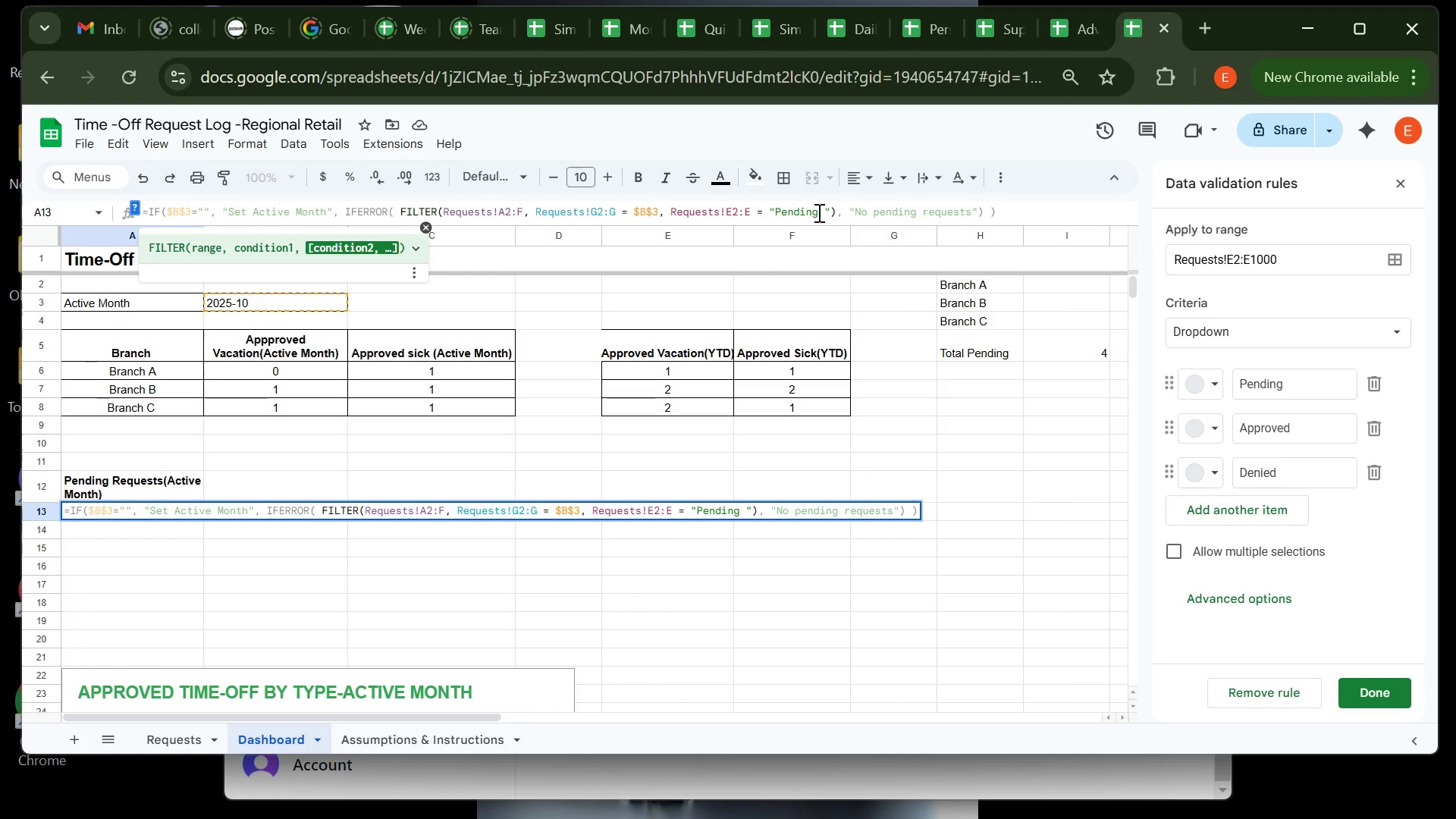 
key(Enter)
 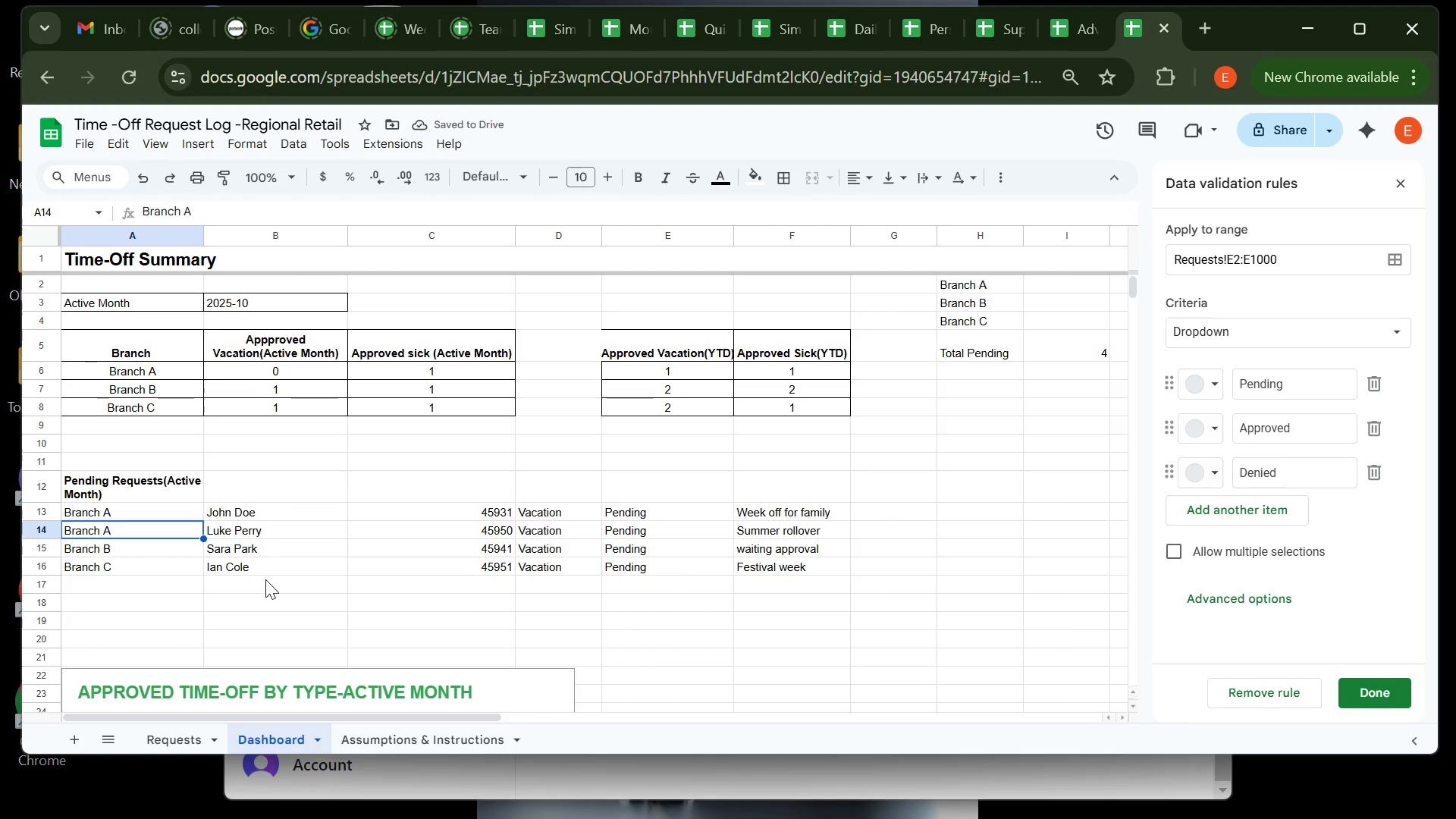 
wait(5.36)
 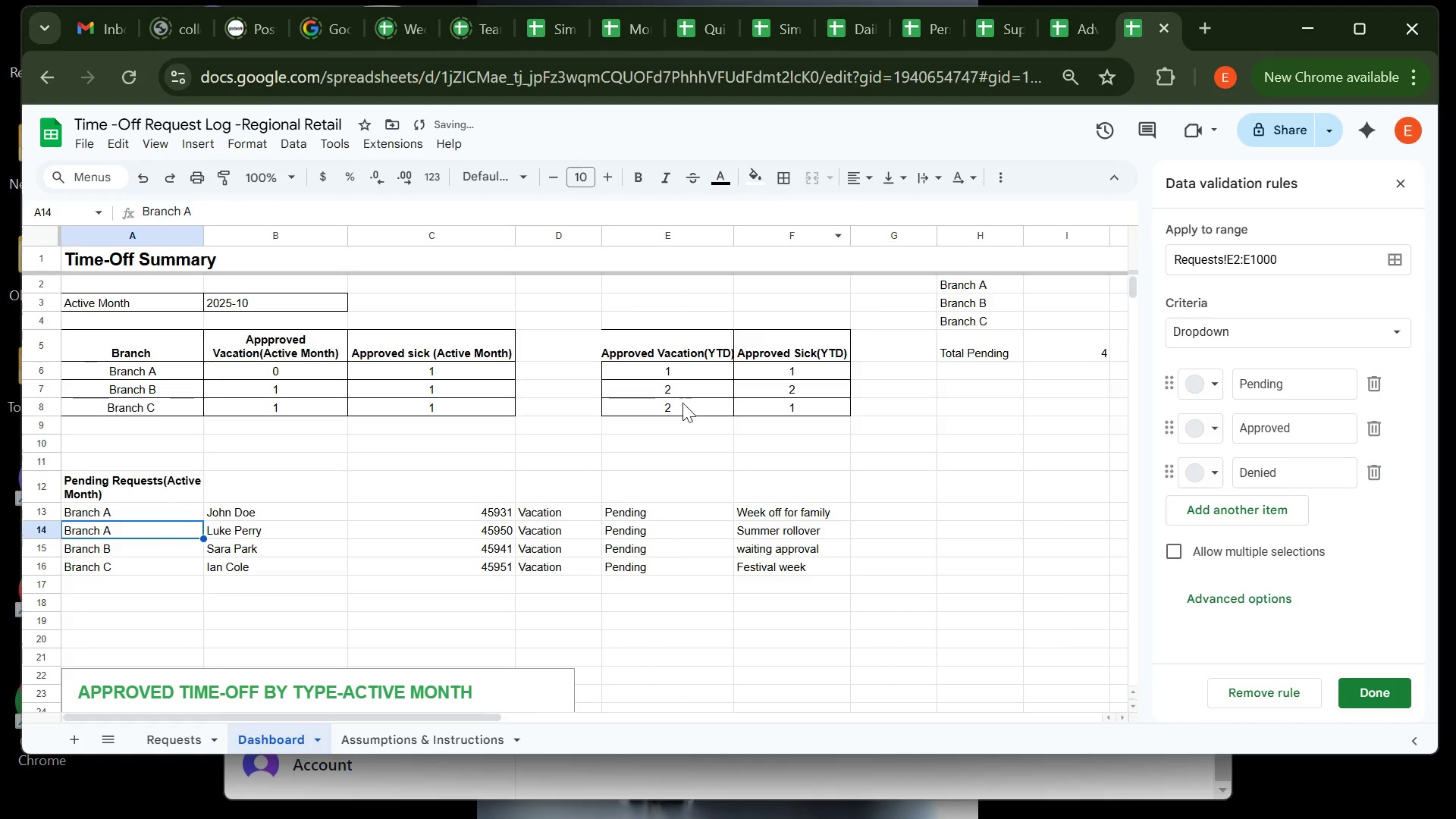 
left_click([265, 579])